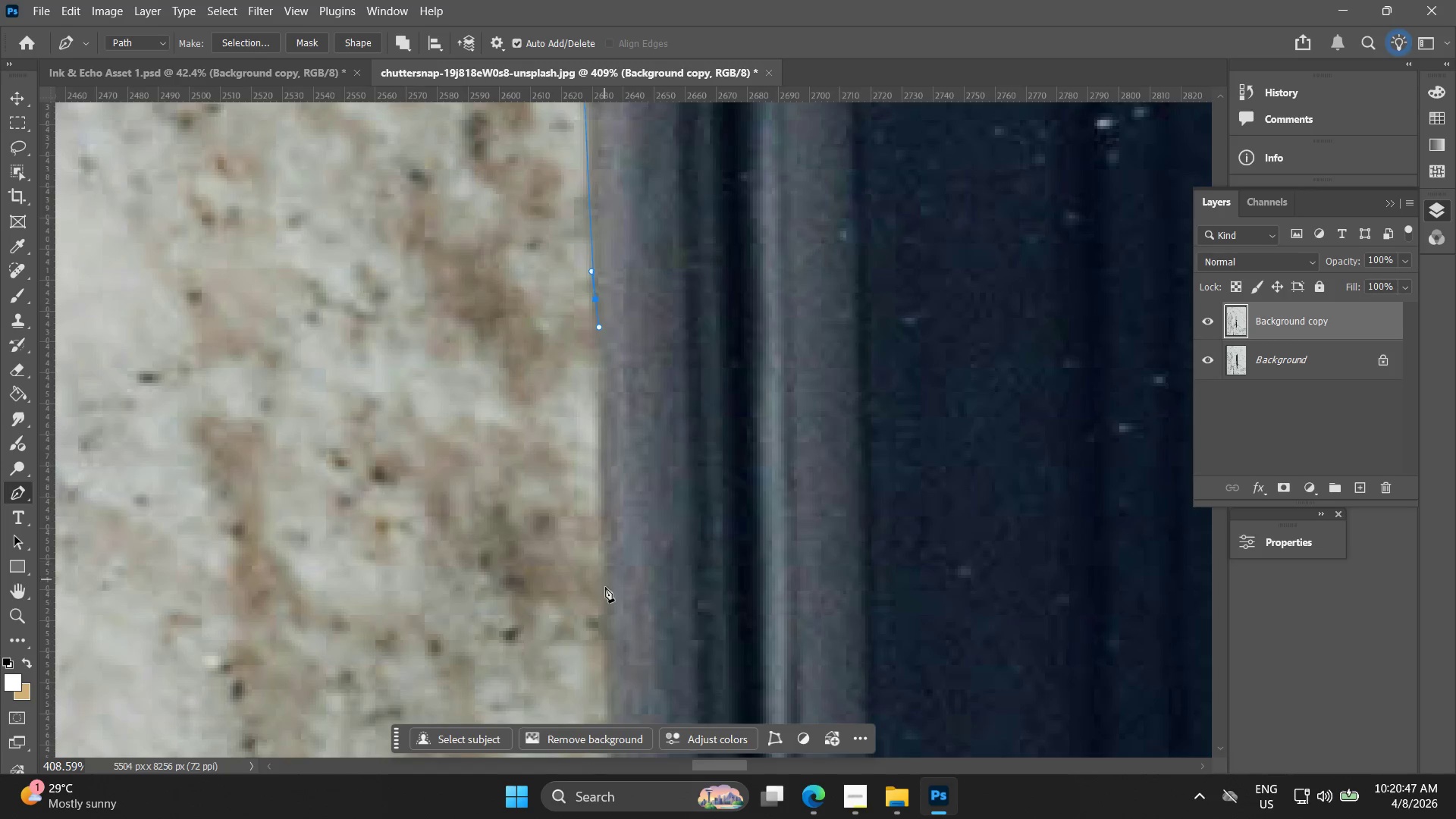 
left_click_drag(start_coordinate=[616, 610], to_coordinate=[588, 285])
 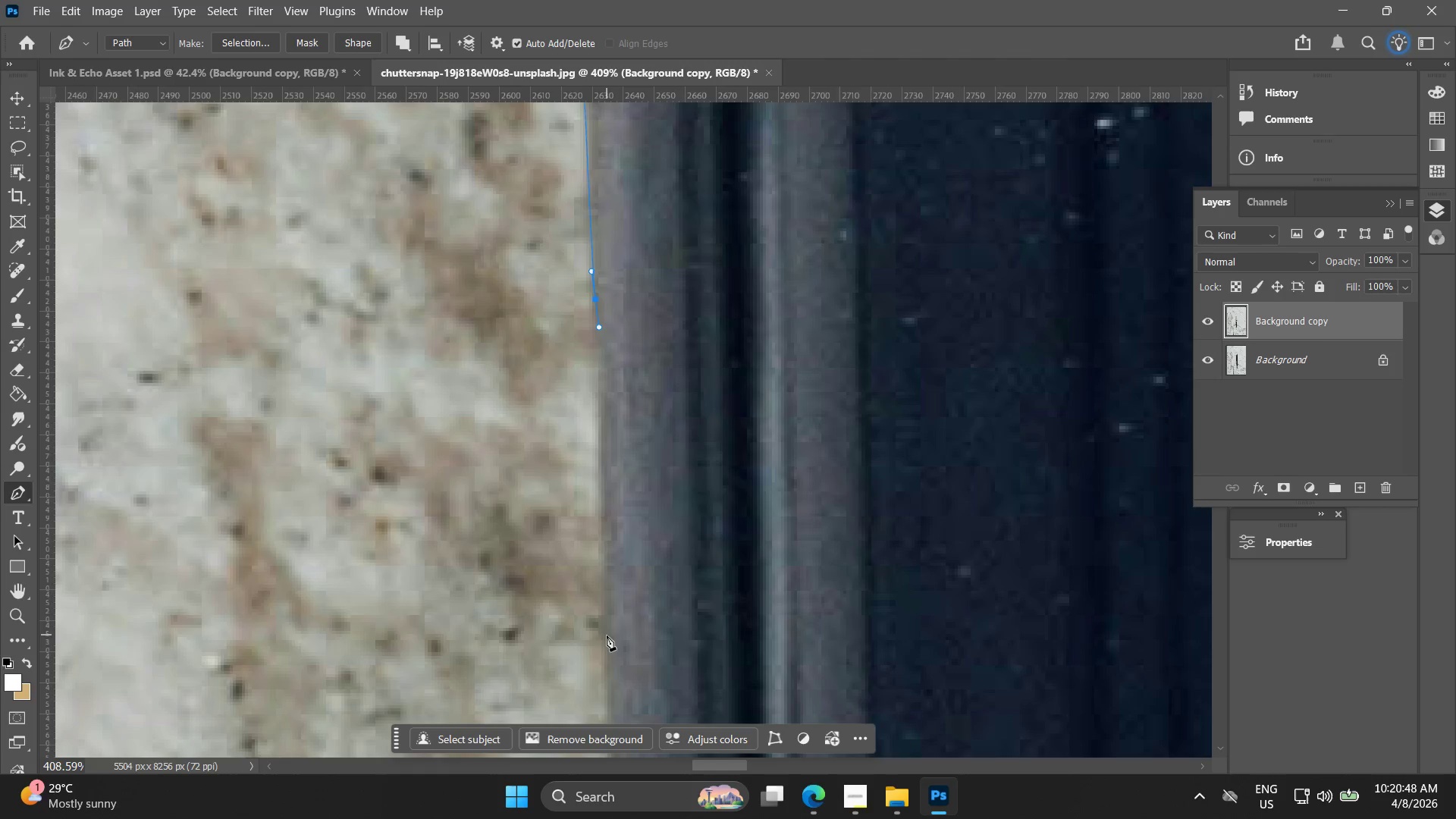 
left_click([607, 651])
 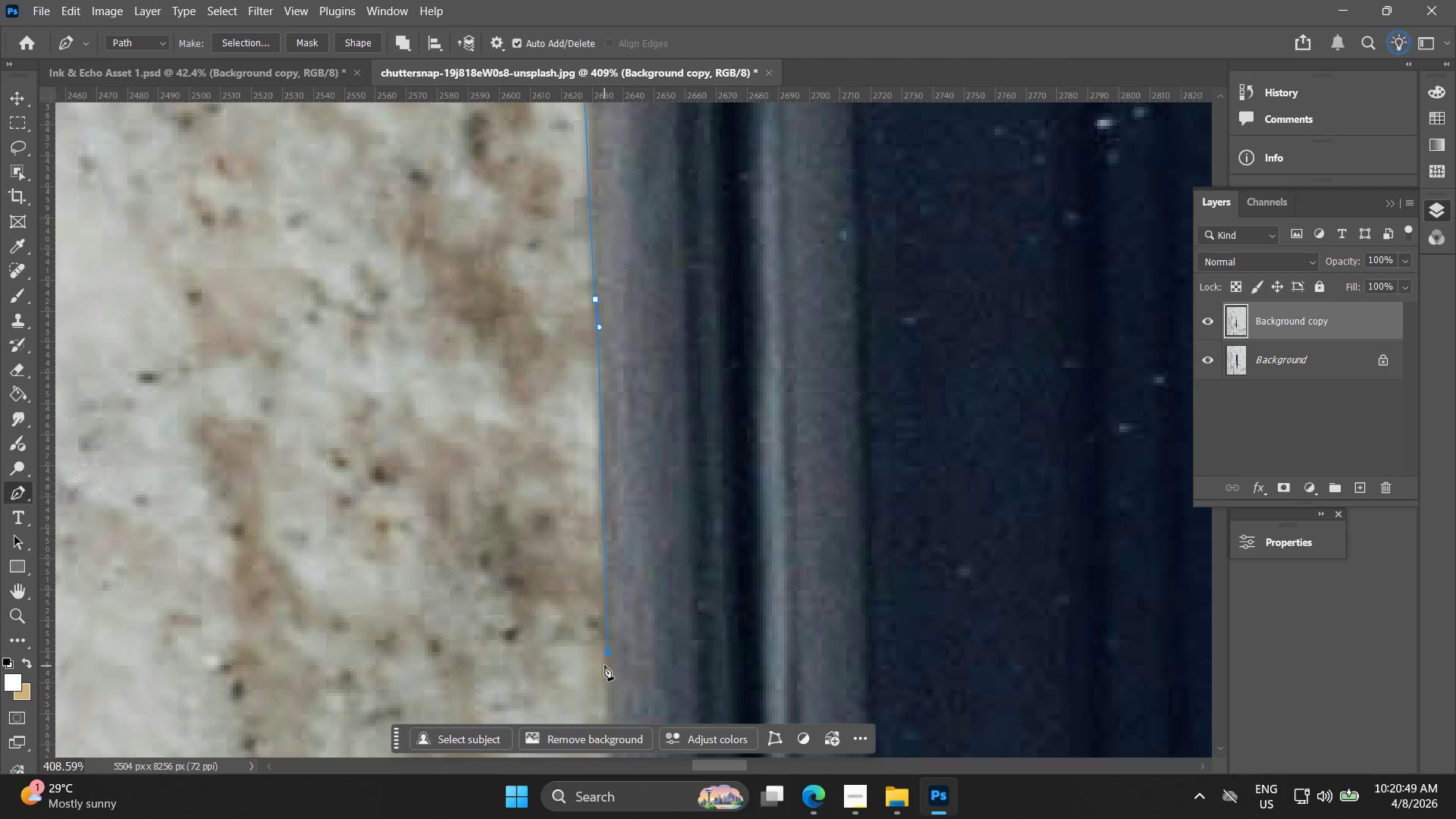 
key(Control+ControlLeft)
 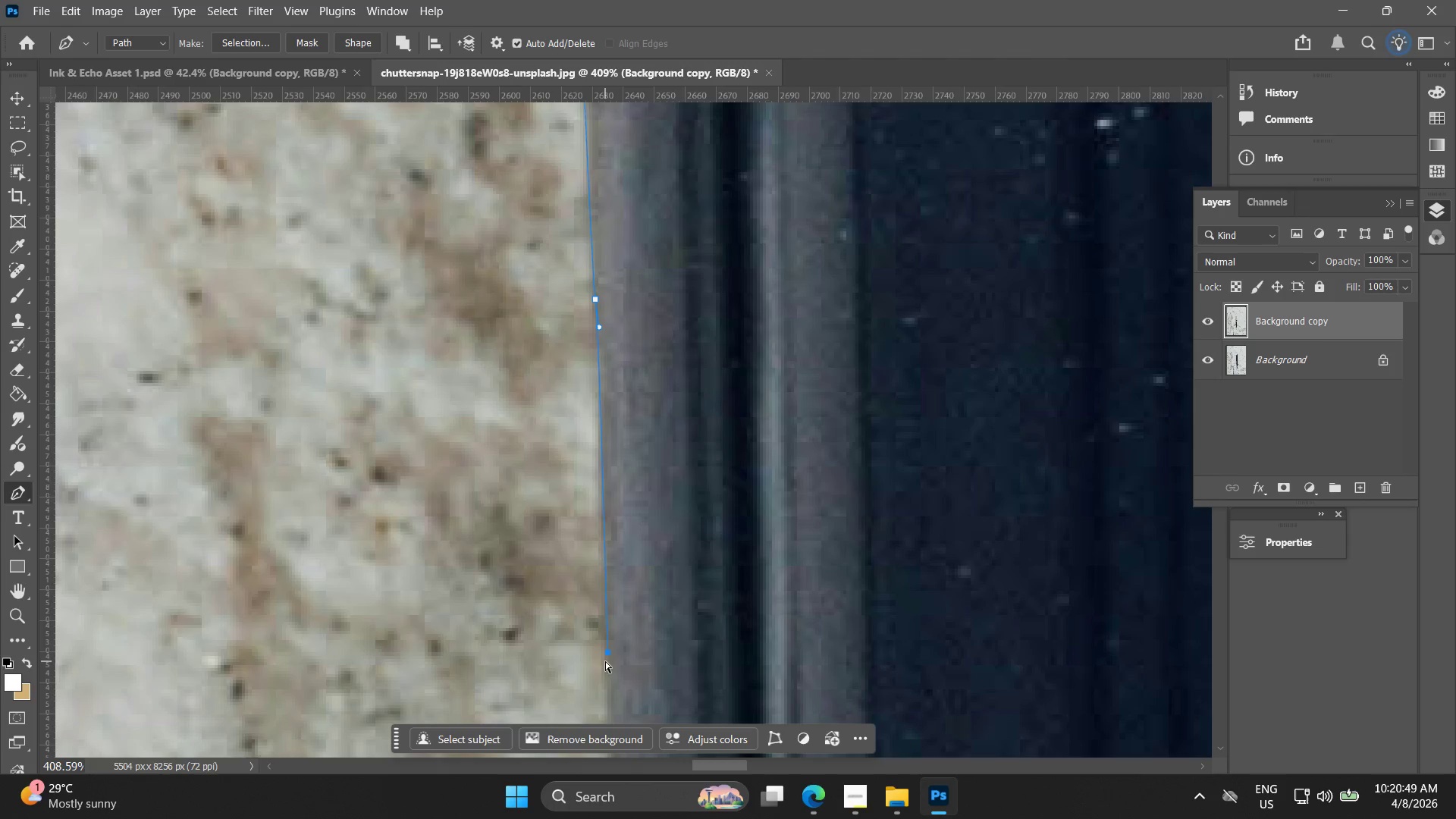 
key(Control+Z)
 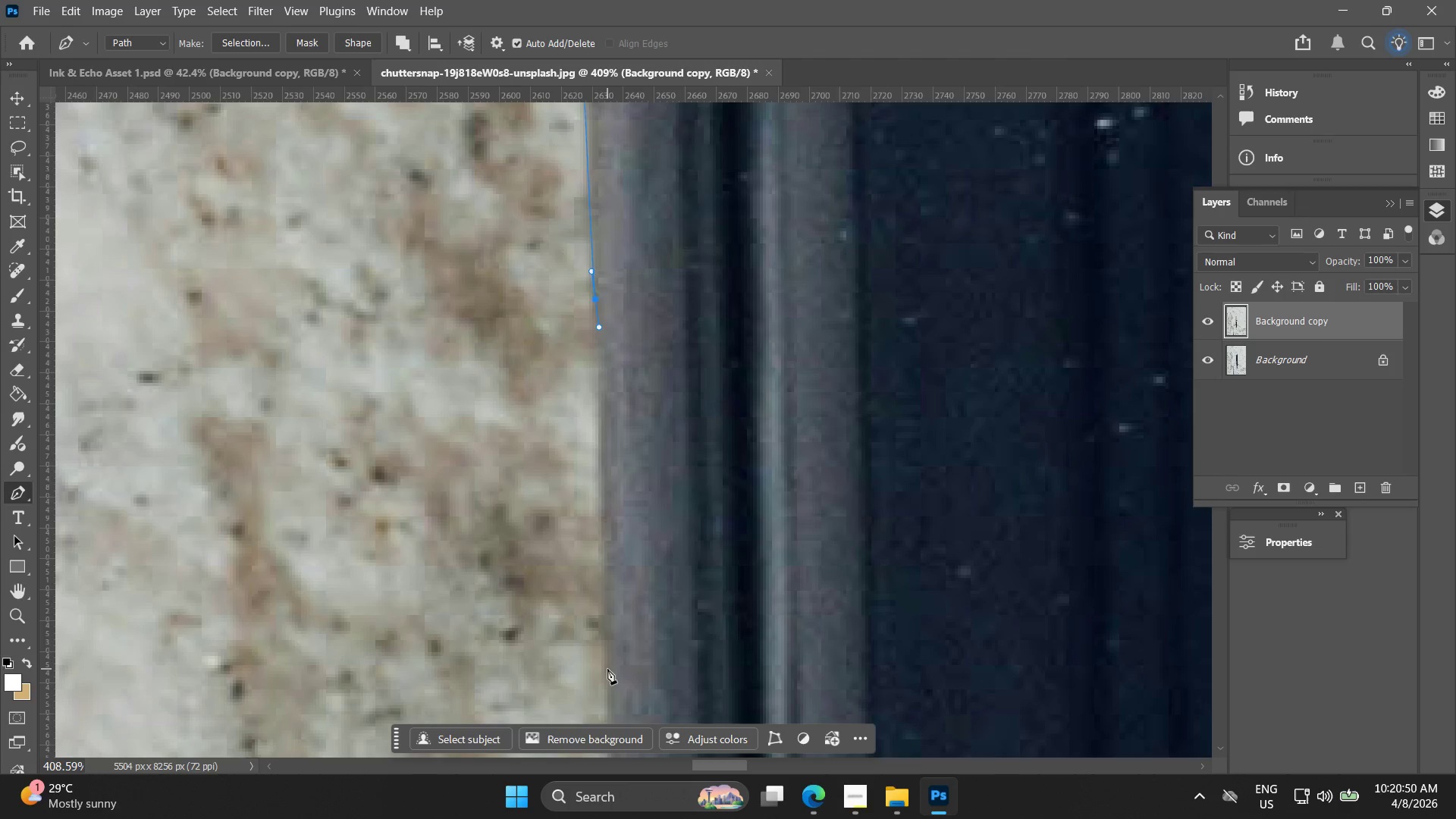 
hold_key(key=Space, duration=0.61)
 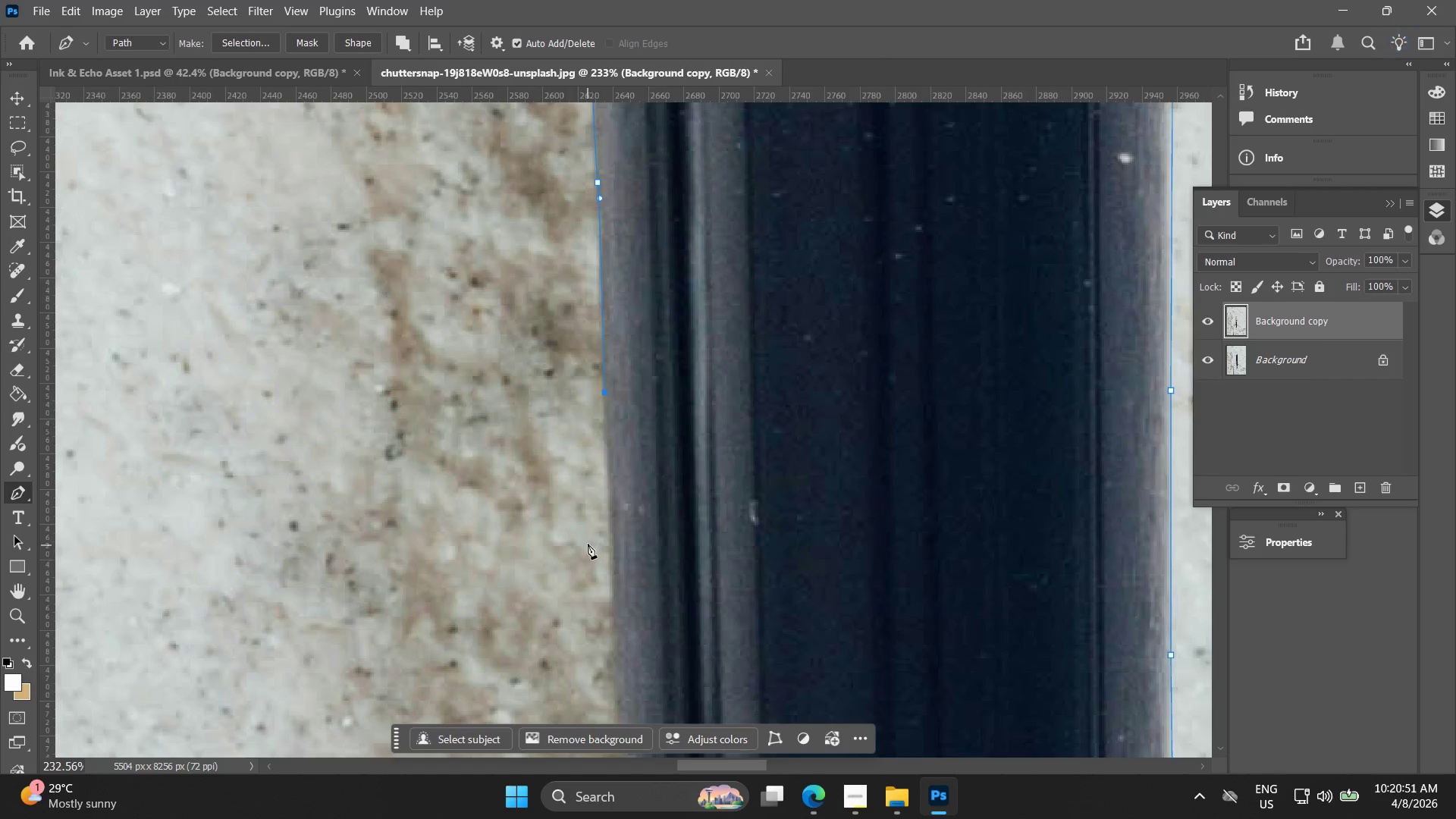 
left_click_drag(start_coordinate=[604, 669], to_coordinate=[604, 258])
 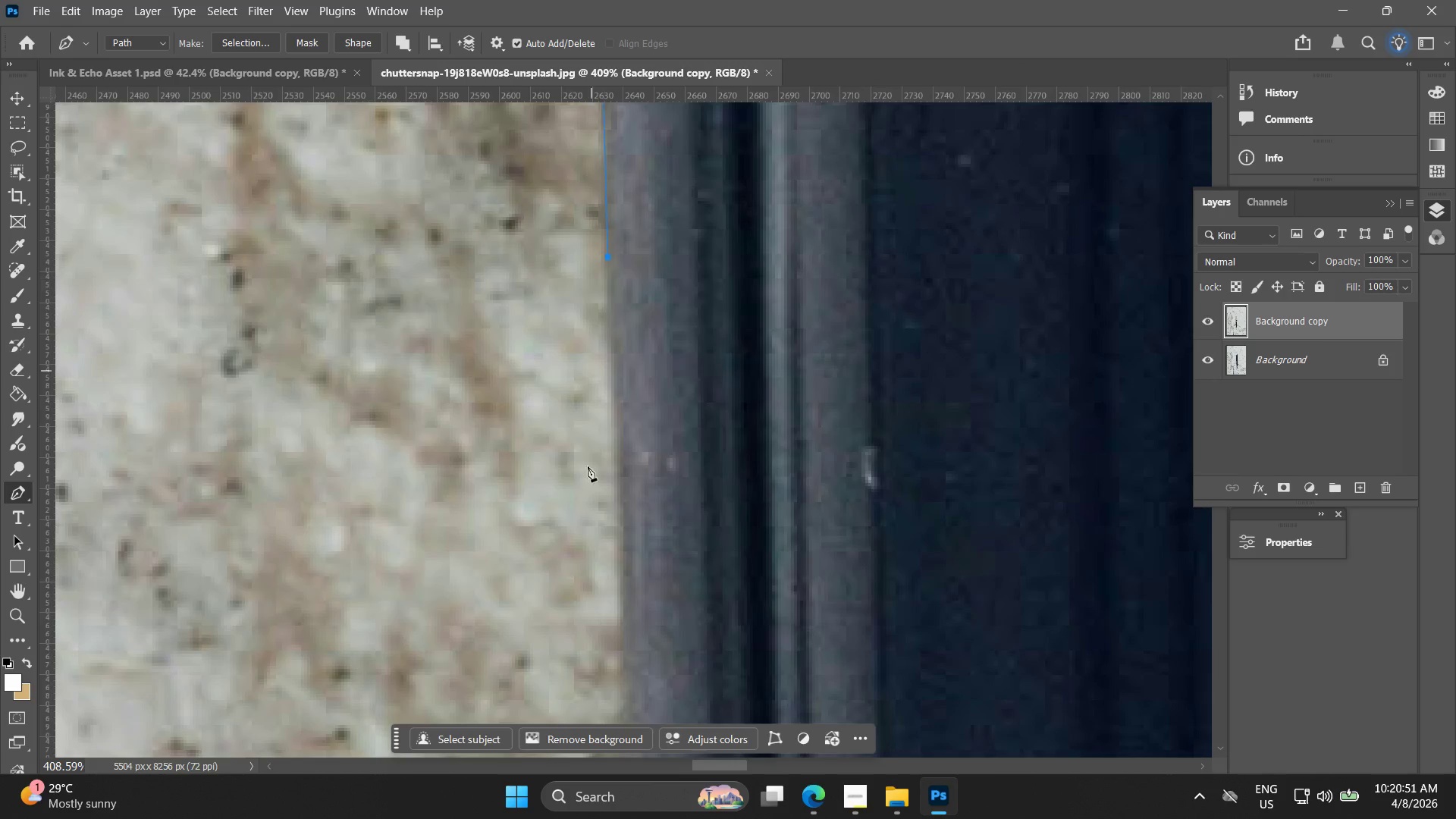 
hold_key(key=AltLeft, duration=0.34)
 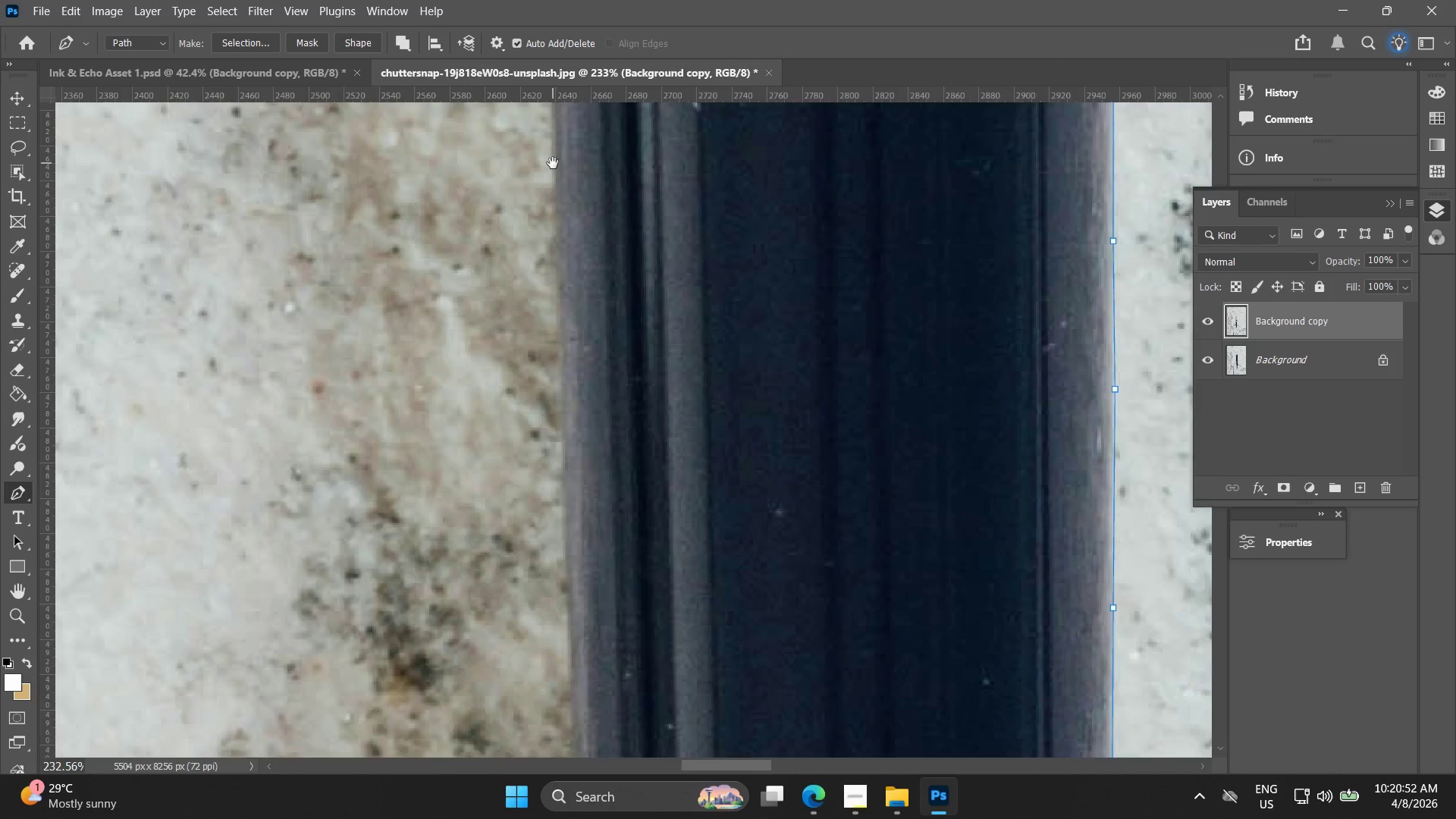 
hold_key(key=Space, duration=0.55)
 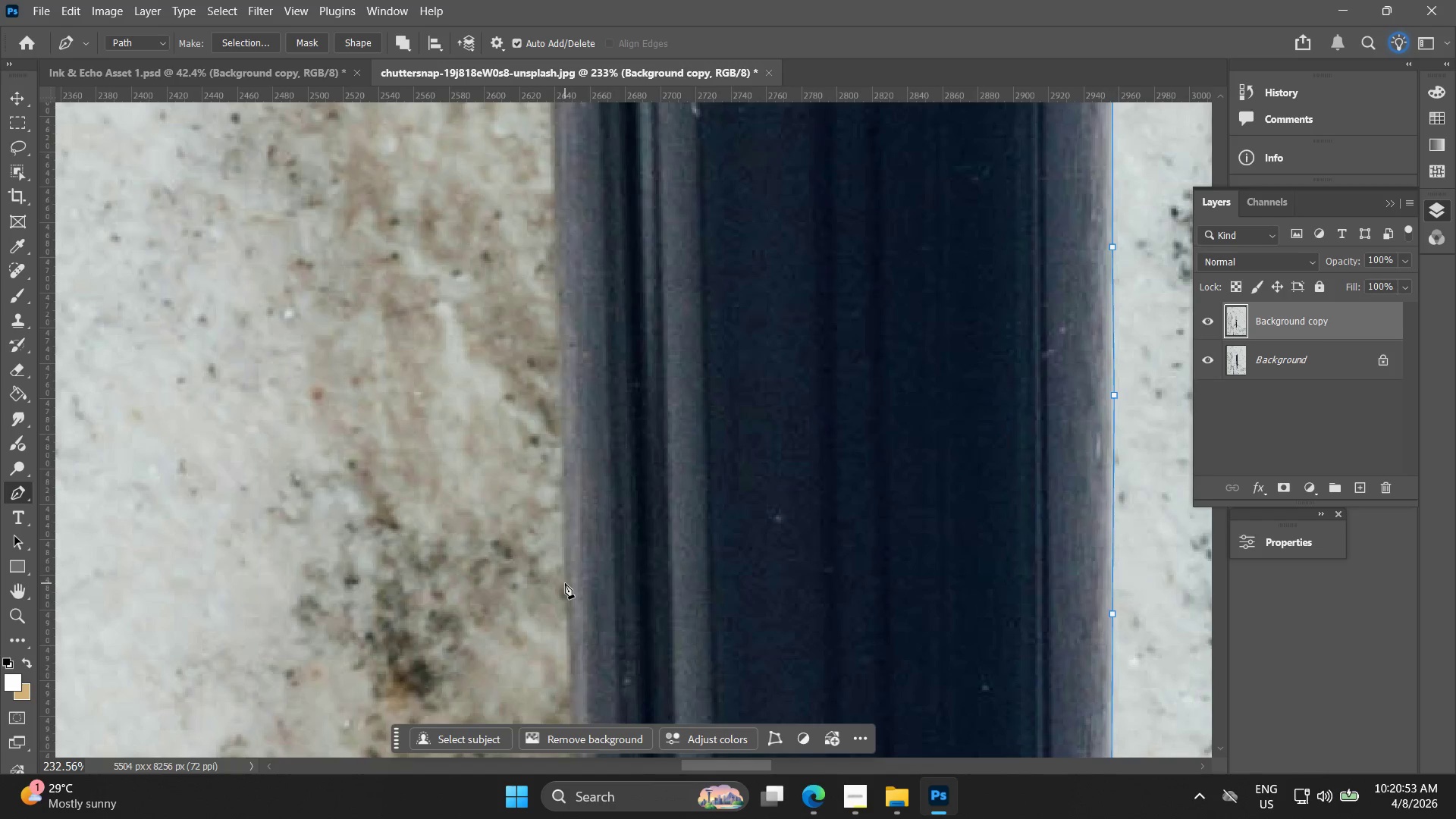 
left_click_drag(start_coordinate=[610, 577], to_coordinate=[552, 169])
 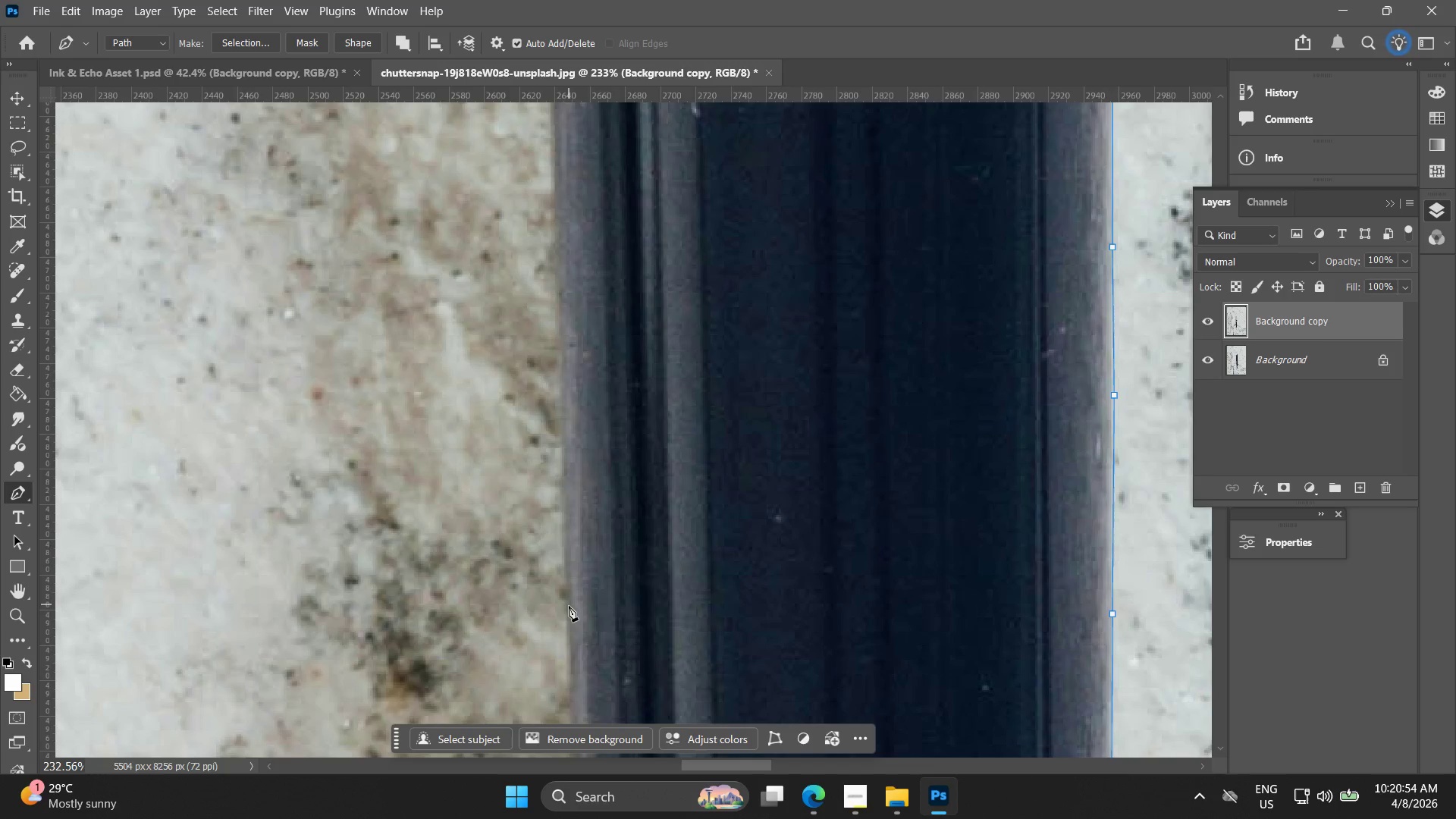 
scroll: coordinate [601, 575], scroll_direction: down, amount: 6.0
 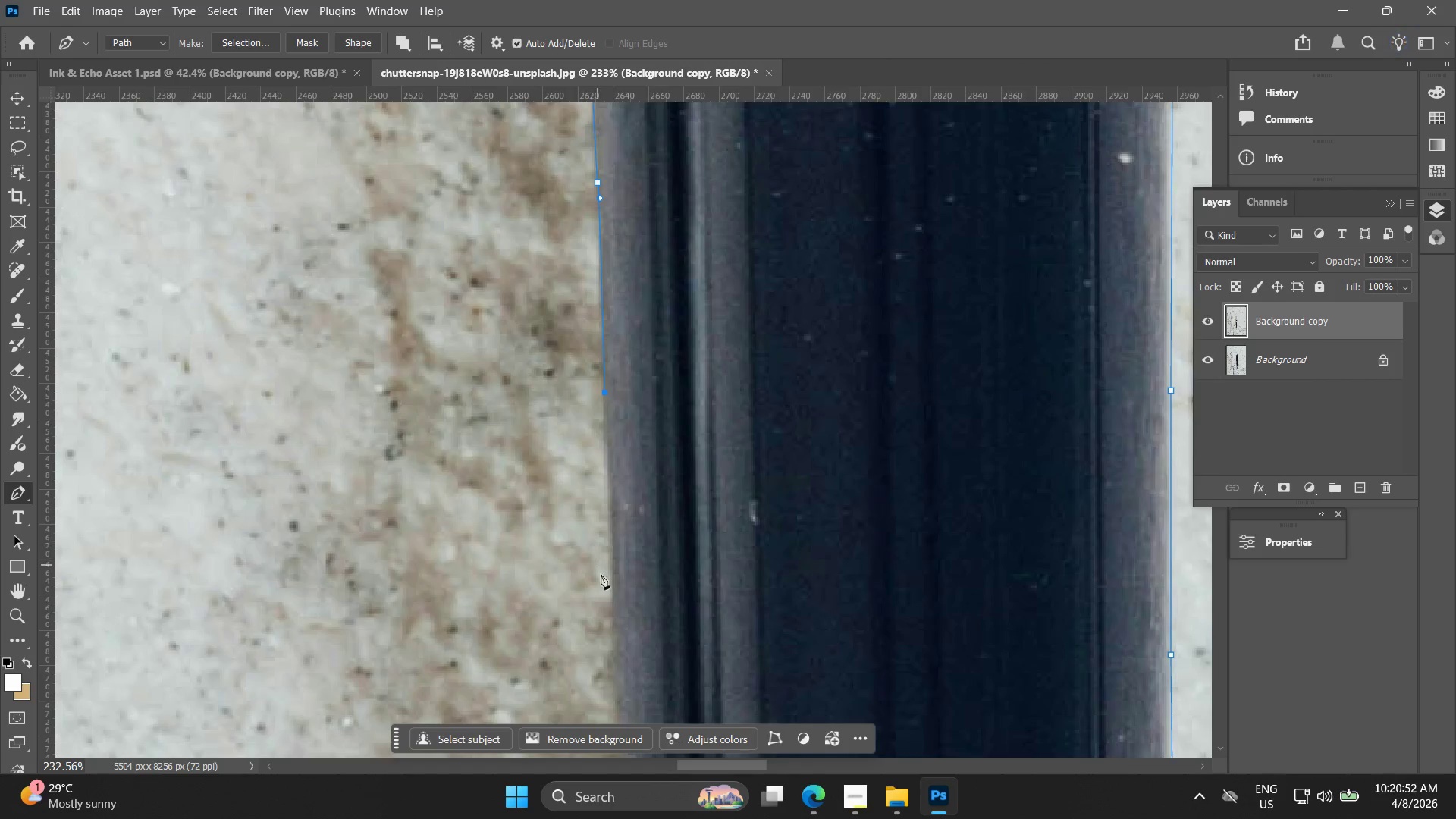 
left_click_drag(start_coordinate=[570, 614], to_coordinate=[577, 698])
 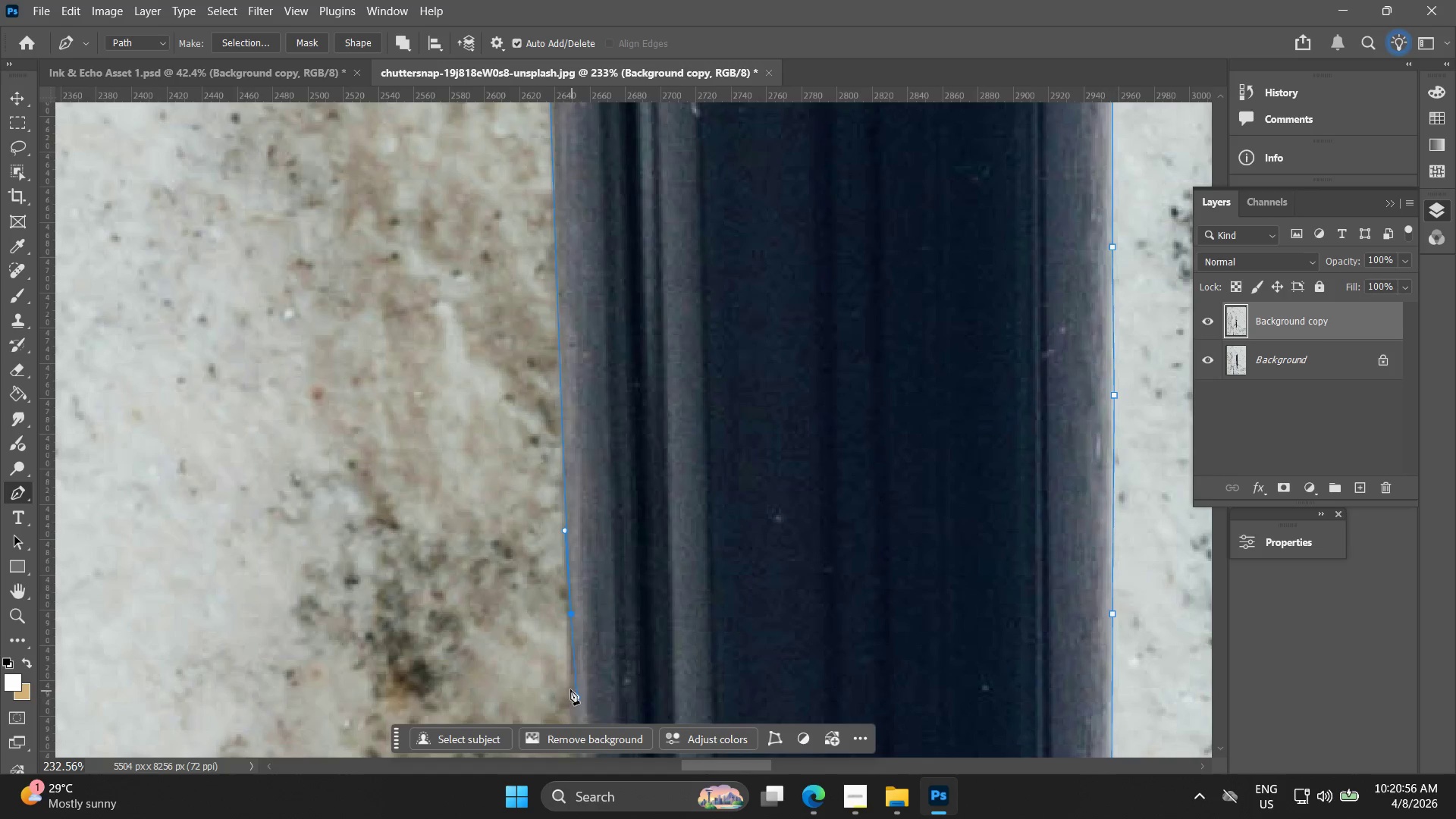 
hold_key(key=Space, duration=0.53)
 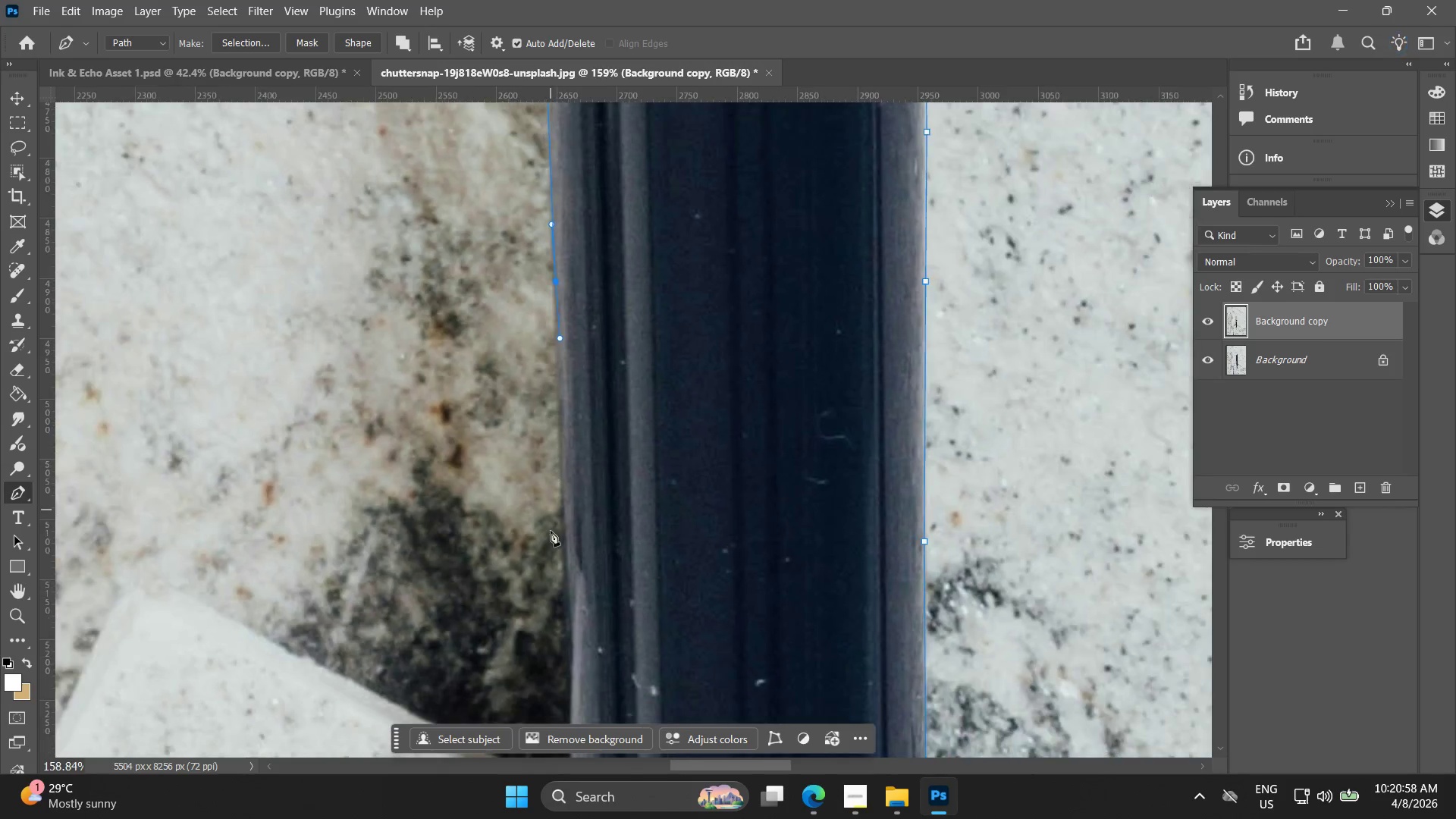 
left_click_drag(start_coordinate=[565, 653], to_coordinate=[550, 235])
 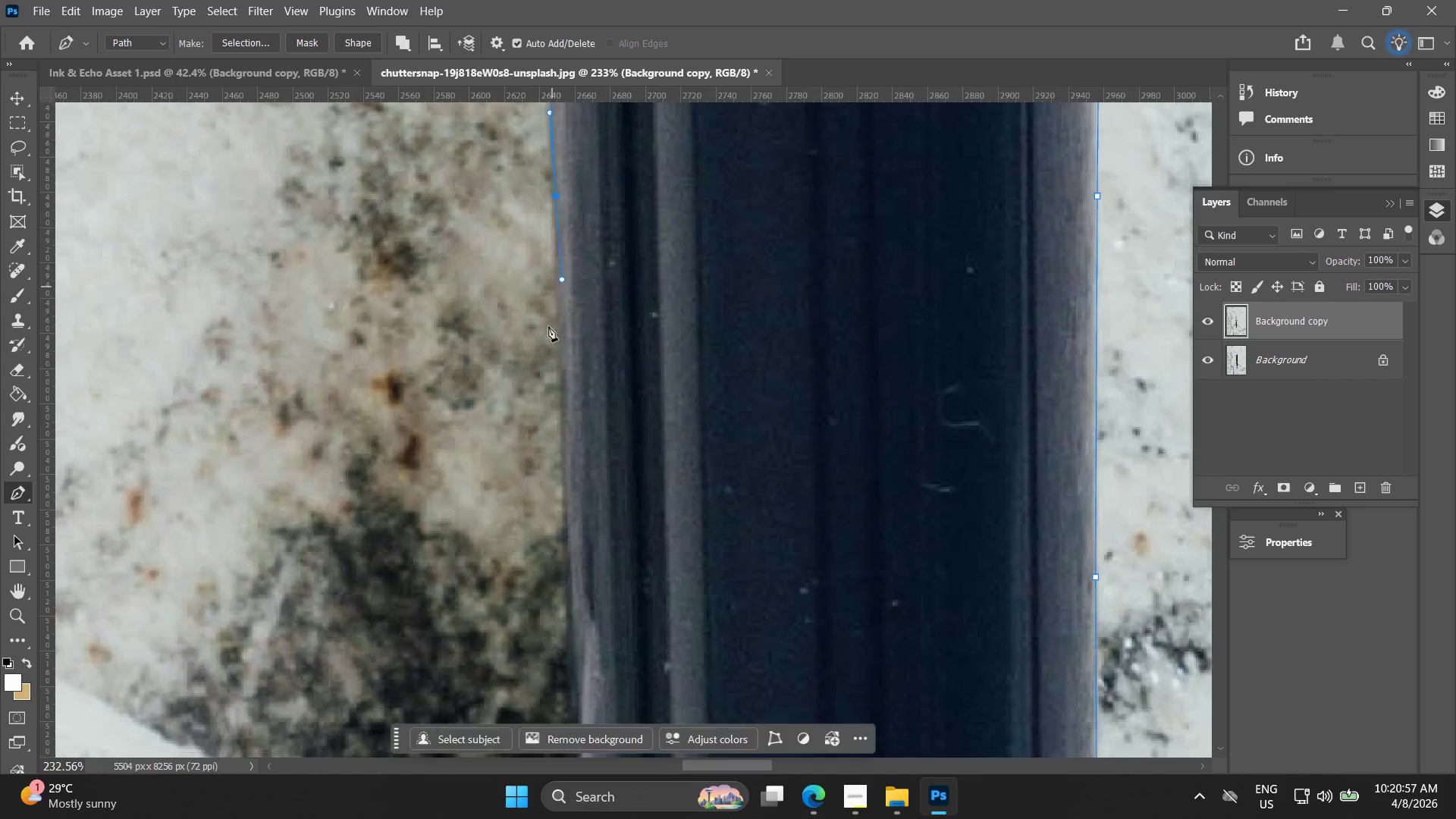 
key(Alt+AltLeft)
 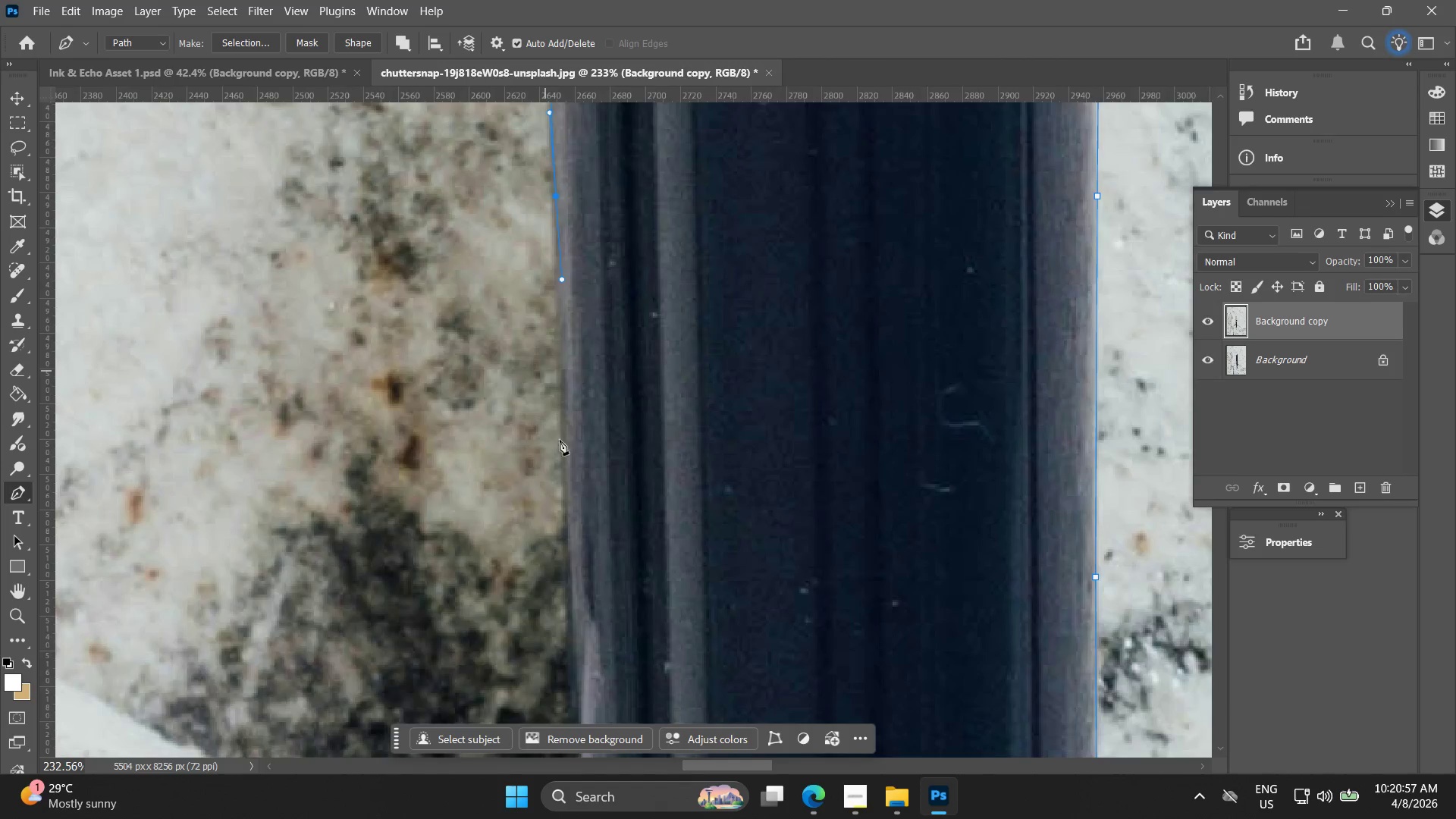 
hold_key(key=Space, duration=0.59)
 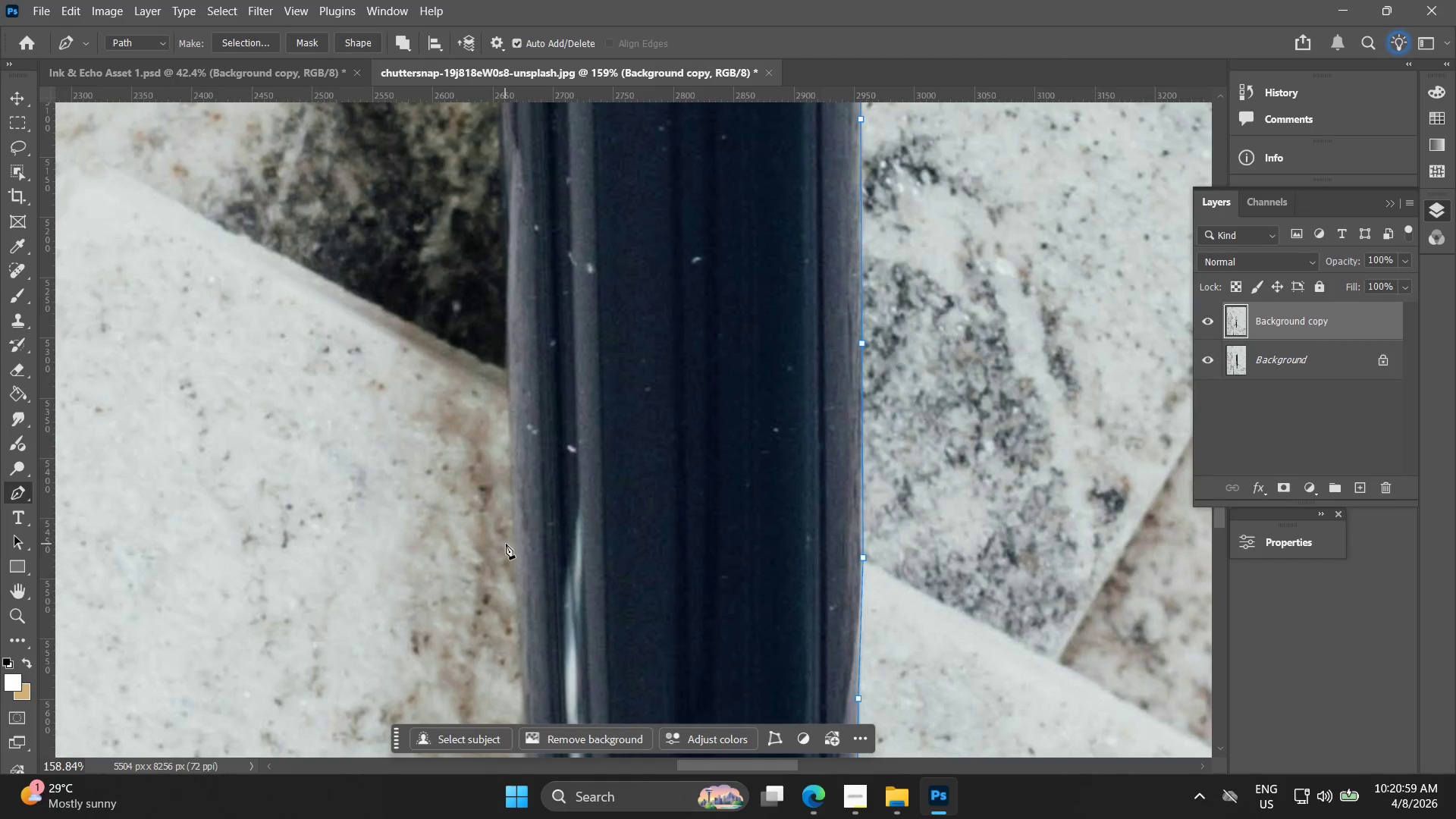 
left_click_drag(start_coordinate=[553, 540], to_coordinate=[489, 118])
 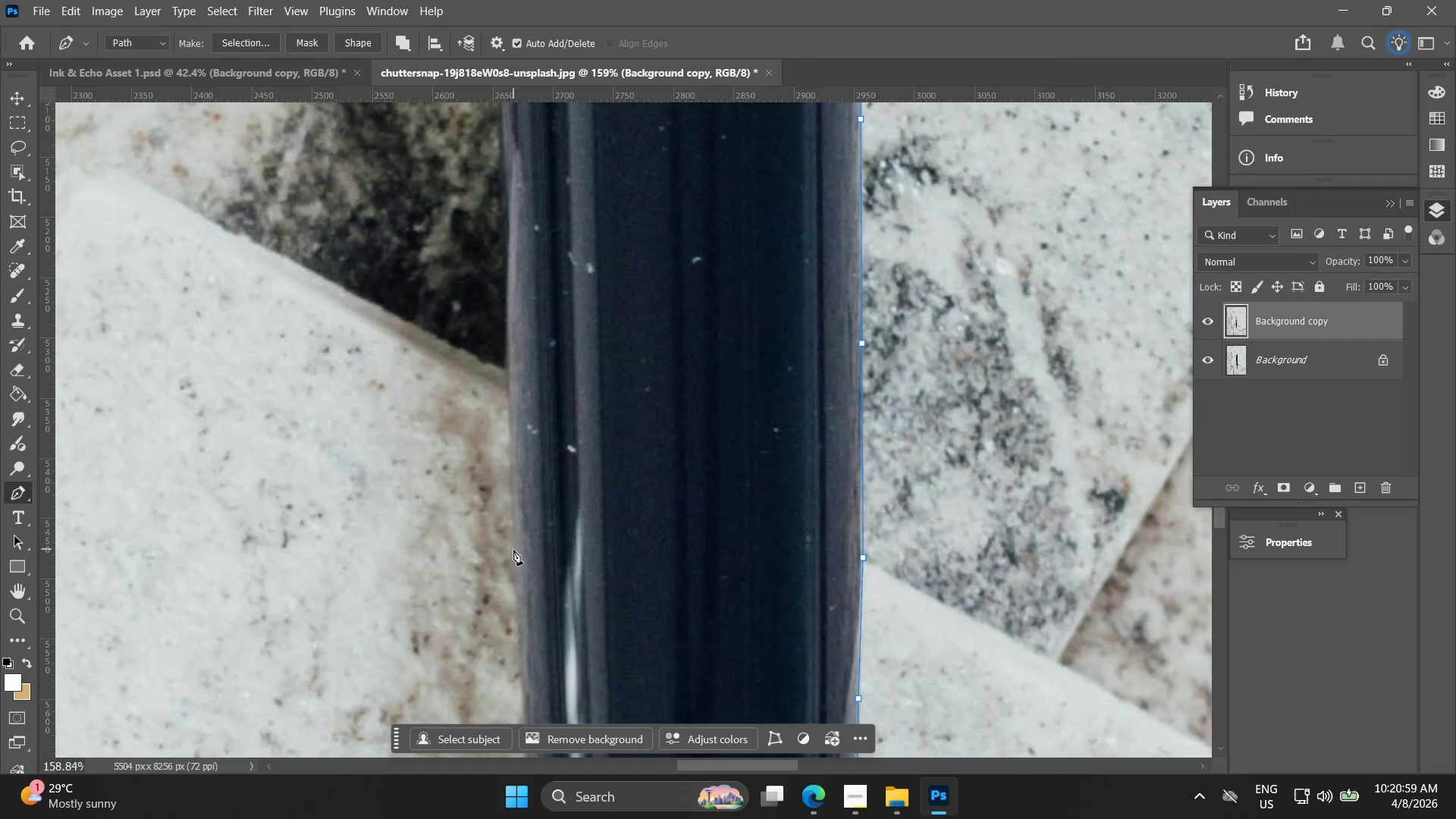 
scroll: coordinate [553, 469], scroll_direction: down, amount: 4.0
 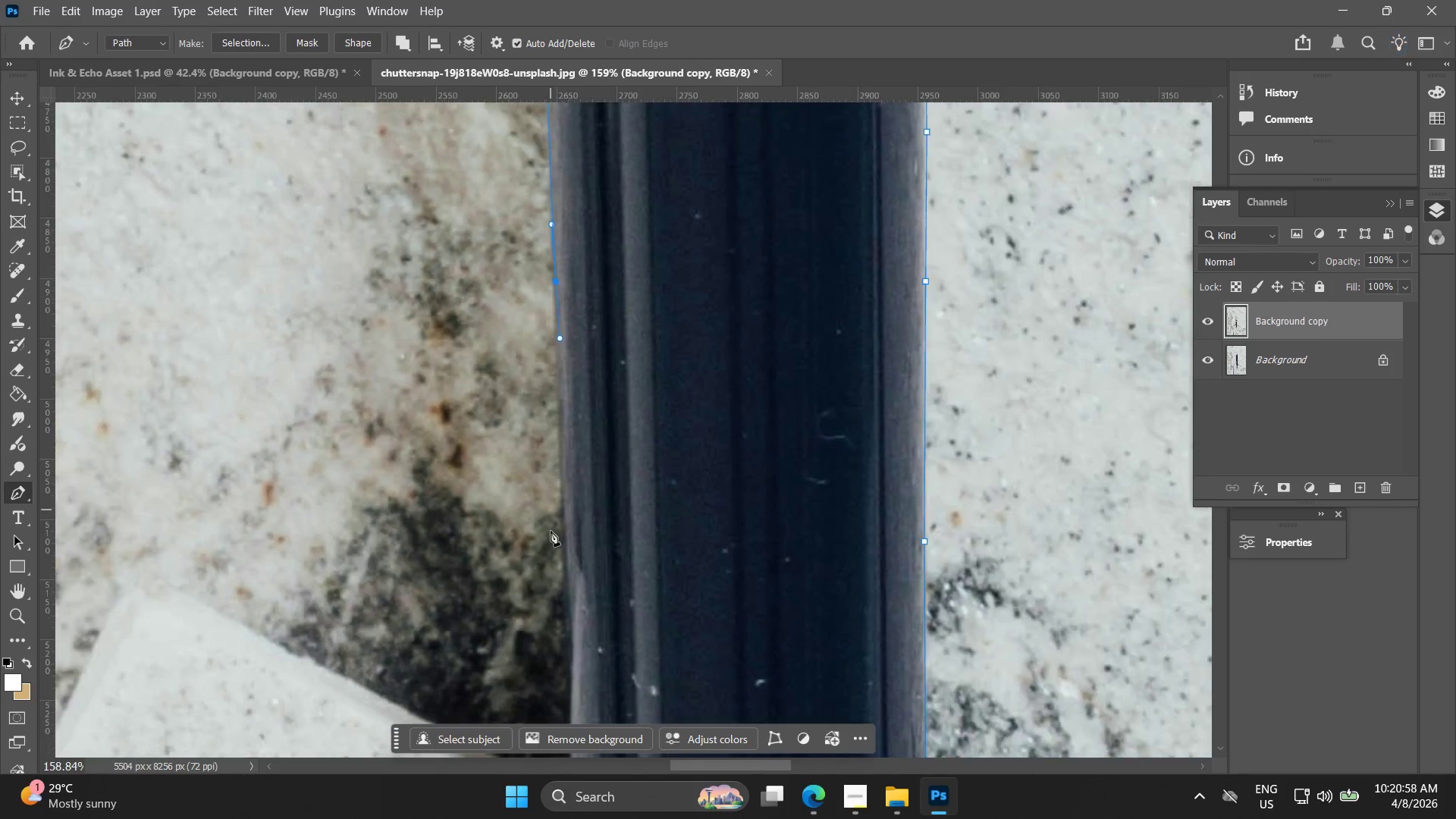 
left_click_drag(start_coordinate=[513, 551], to_coordinate=[517, 599])
 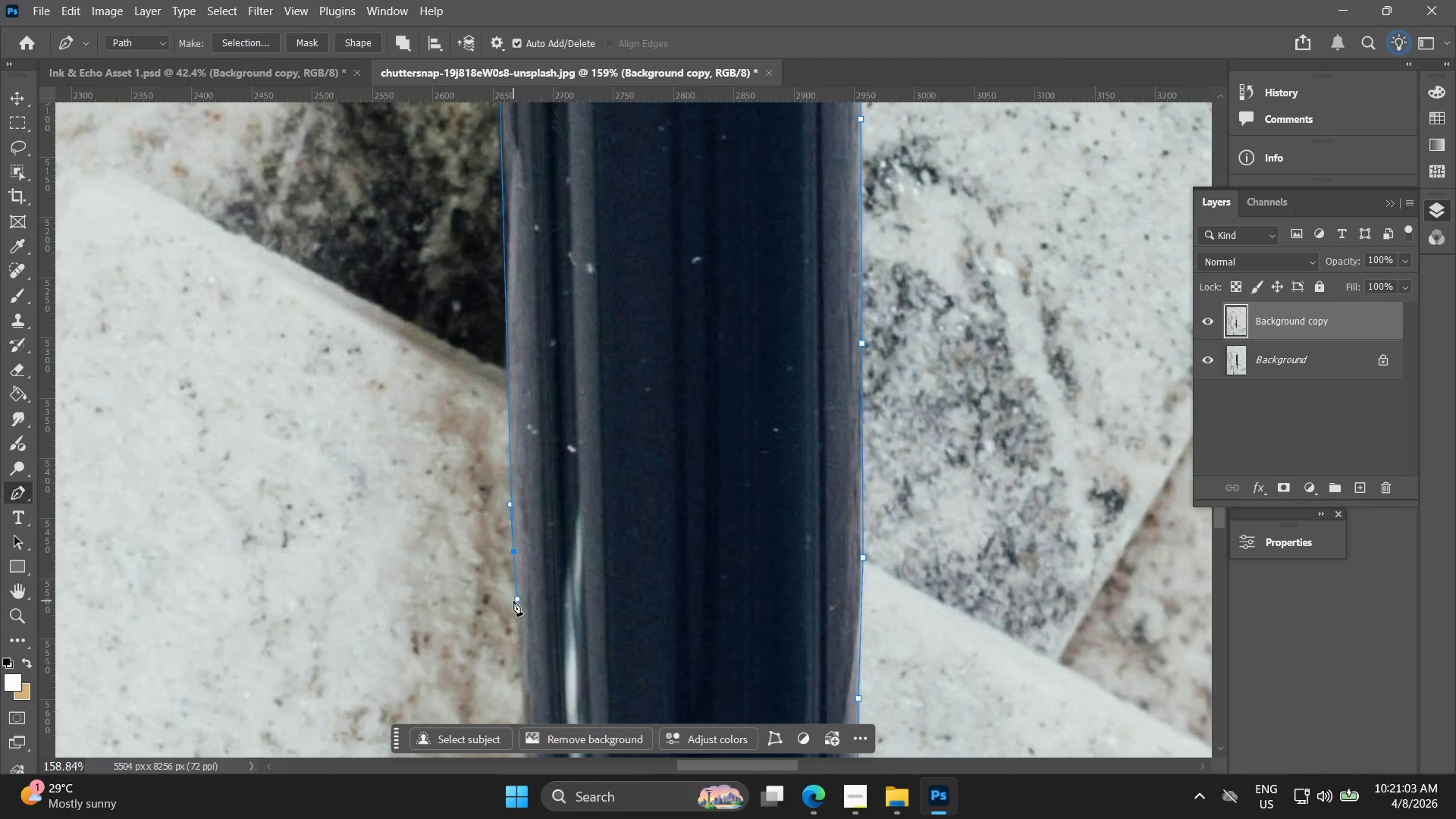 
hold_key(key=AltLeft, duration=1.52)
scroll: coordinate [511, 551], scroll_direction: up, amount: 11.0
 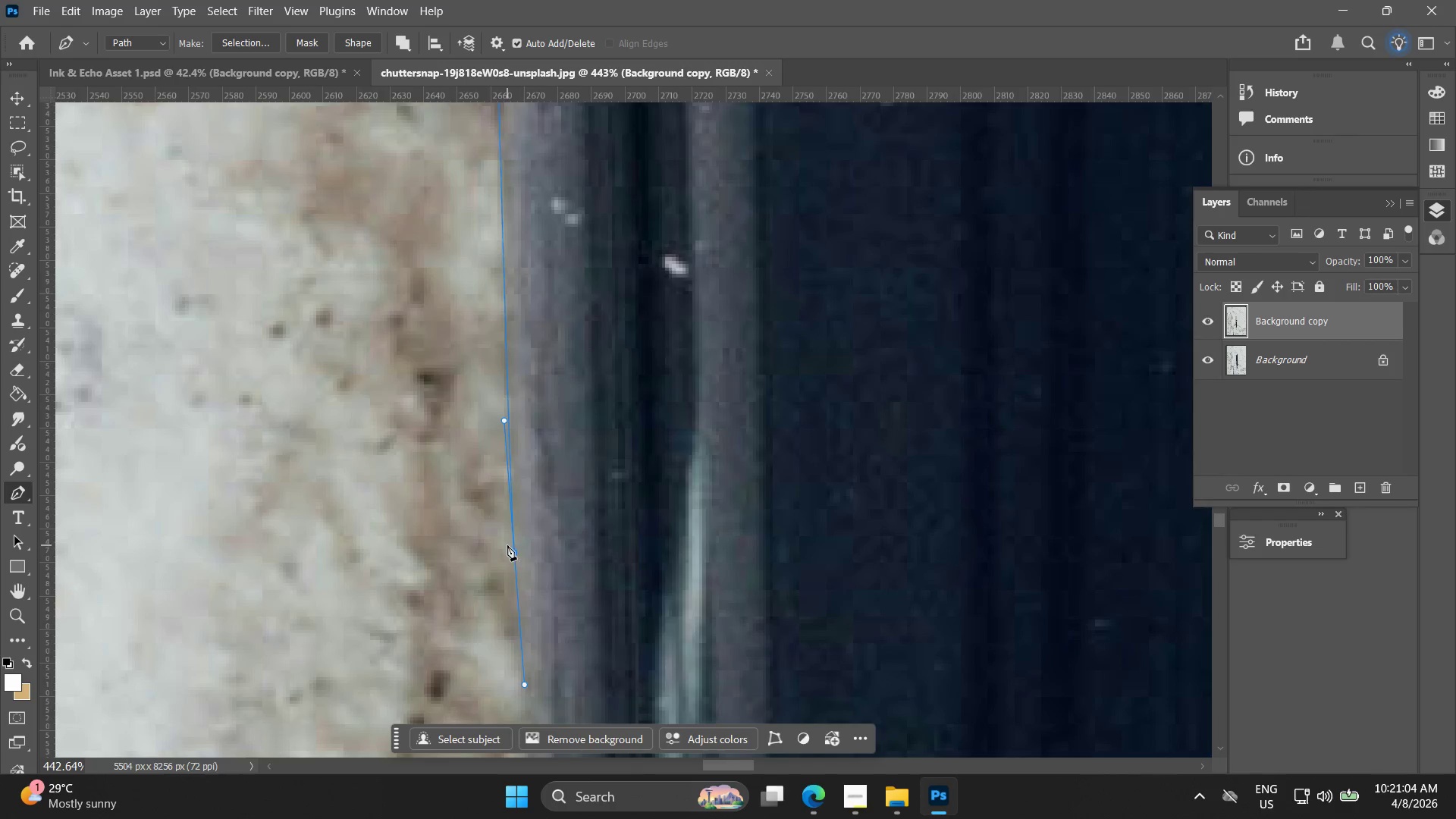 
hold_key(key=AltLeft, duration=0.52)
 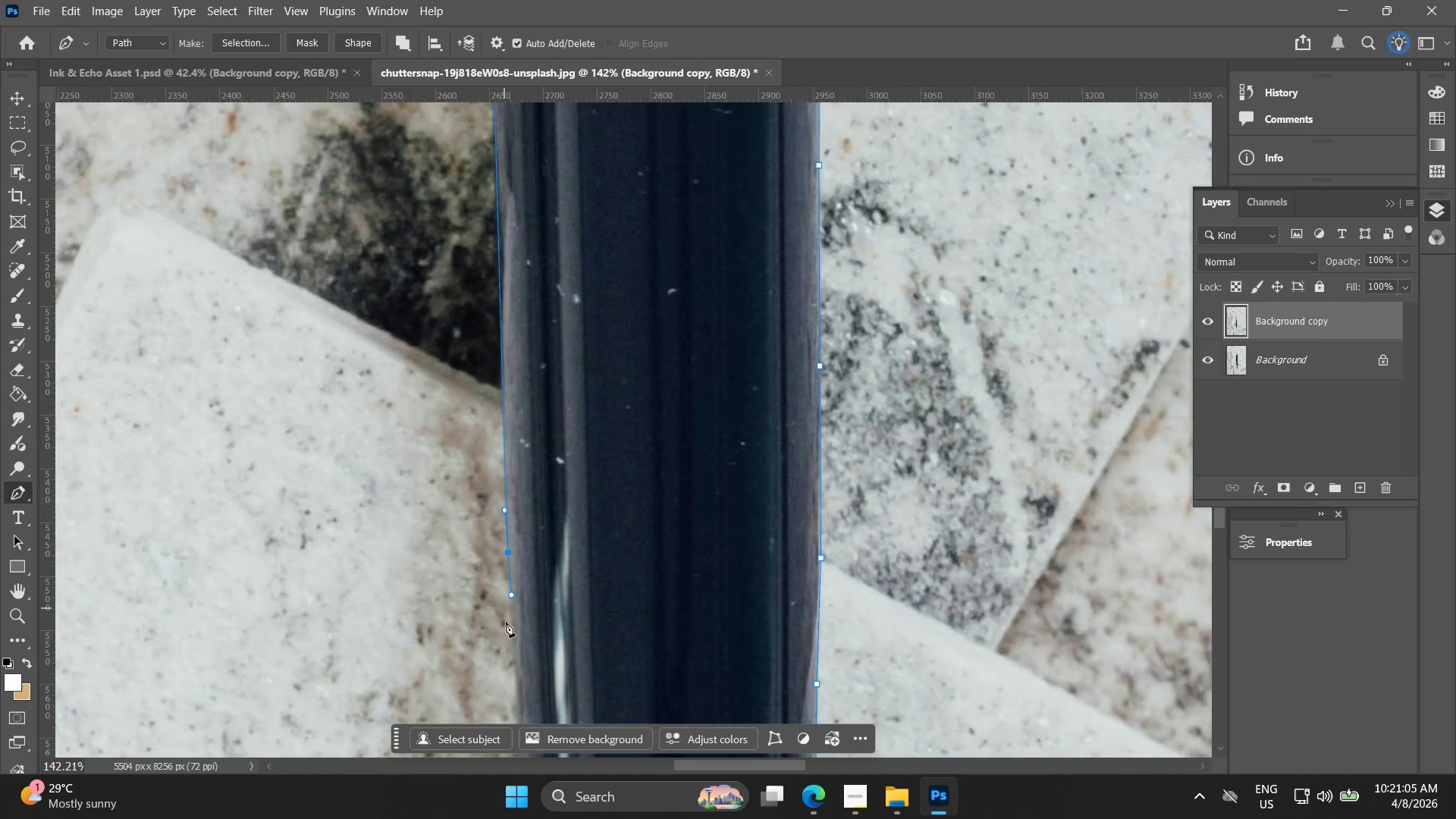 
hold_key(key=Space, duration=0.64)
 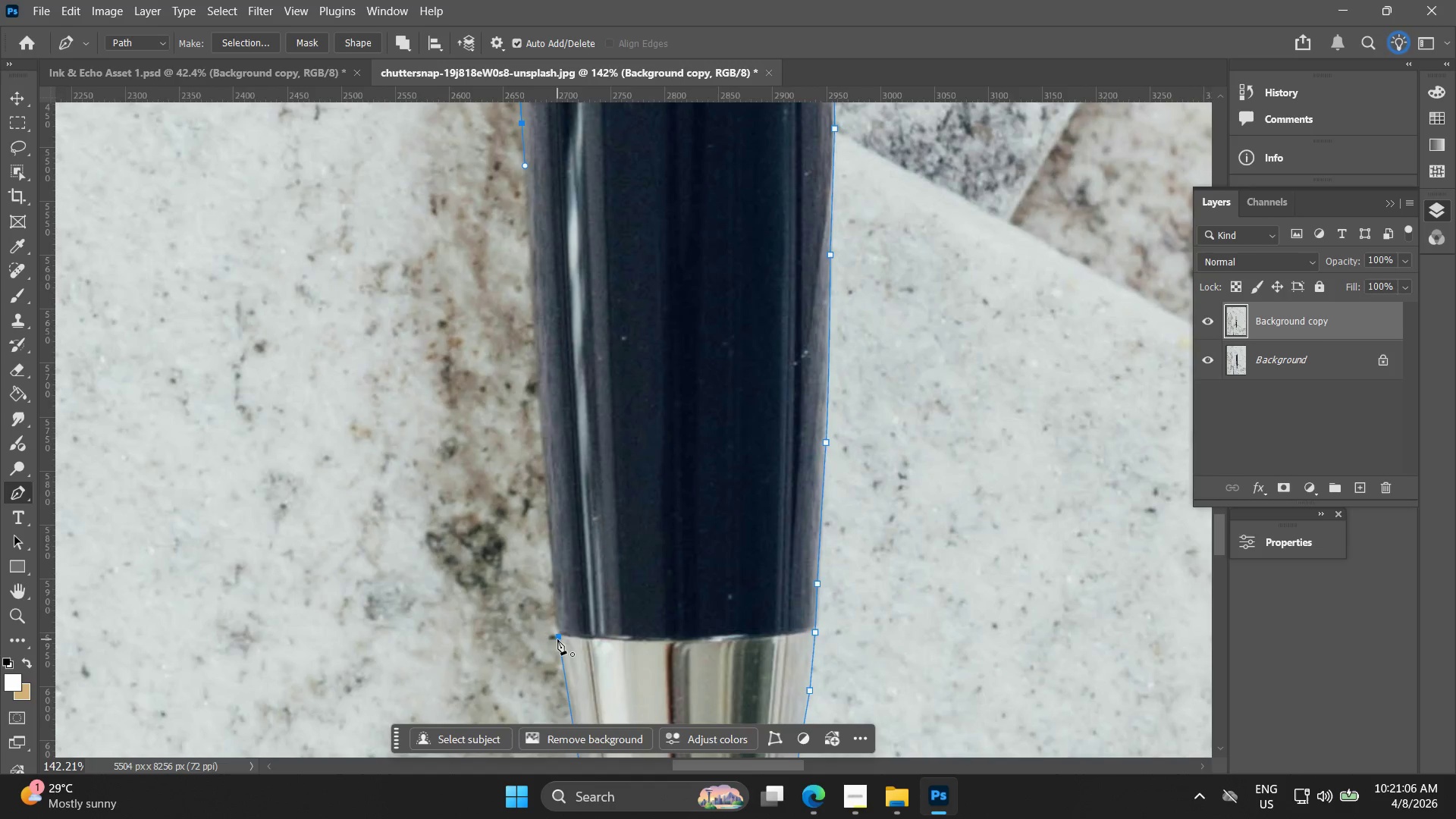 
left_click_drag(start_coordinate=[516, 639], to_coordinate=[529, 209])
 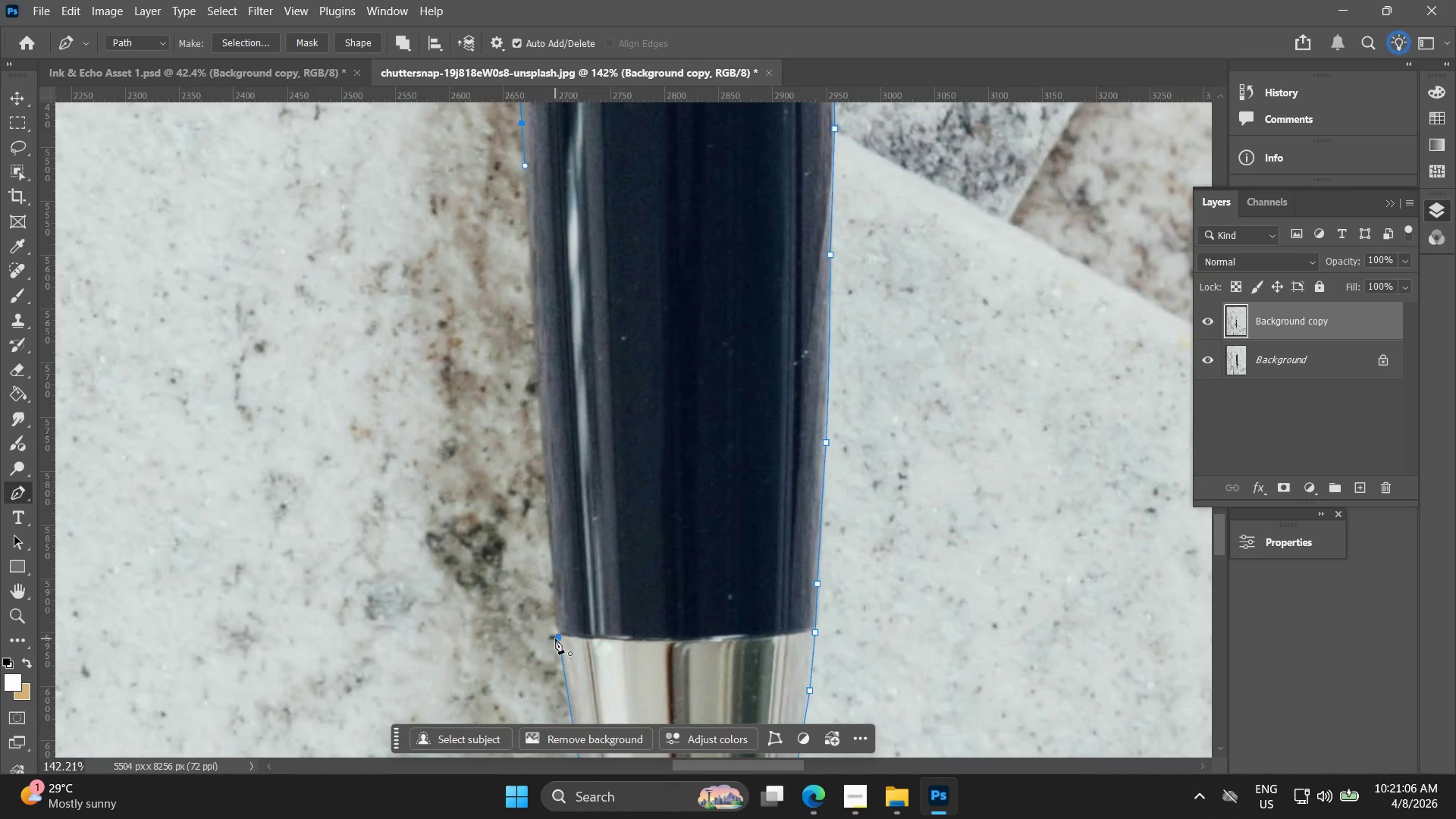 
scroll: coordinate [504, 554], scroll_direction: down, amount: 12.0
 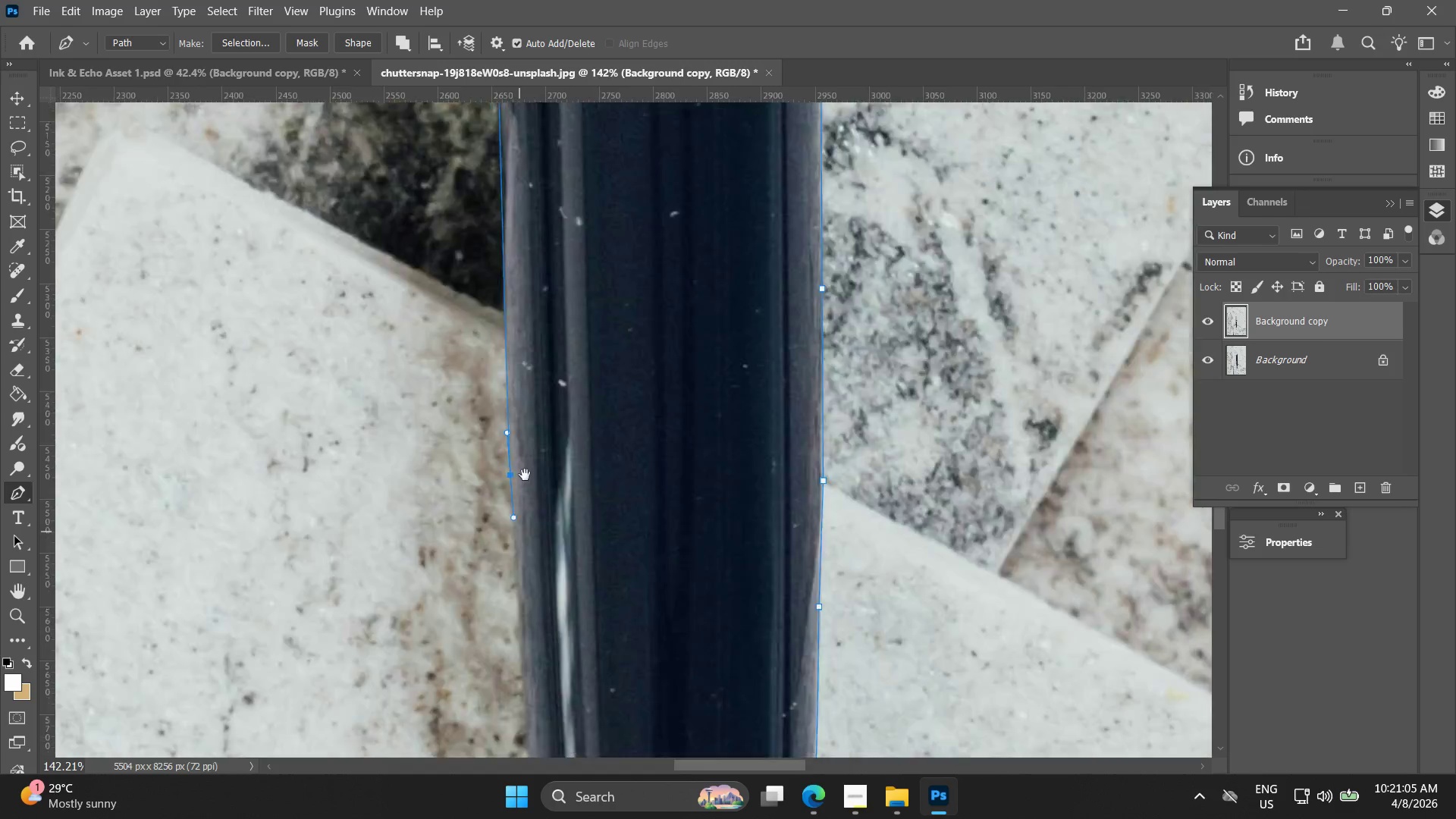 
left_click([555, 637])
 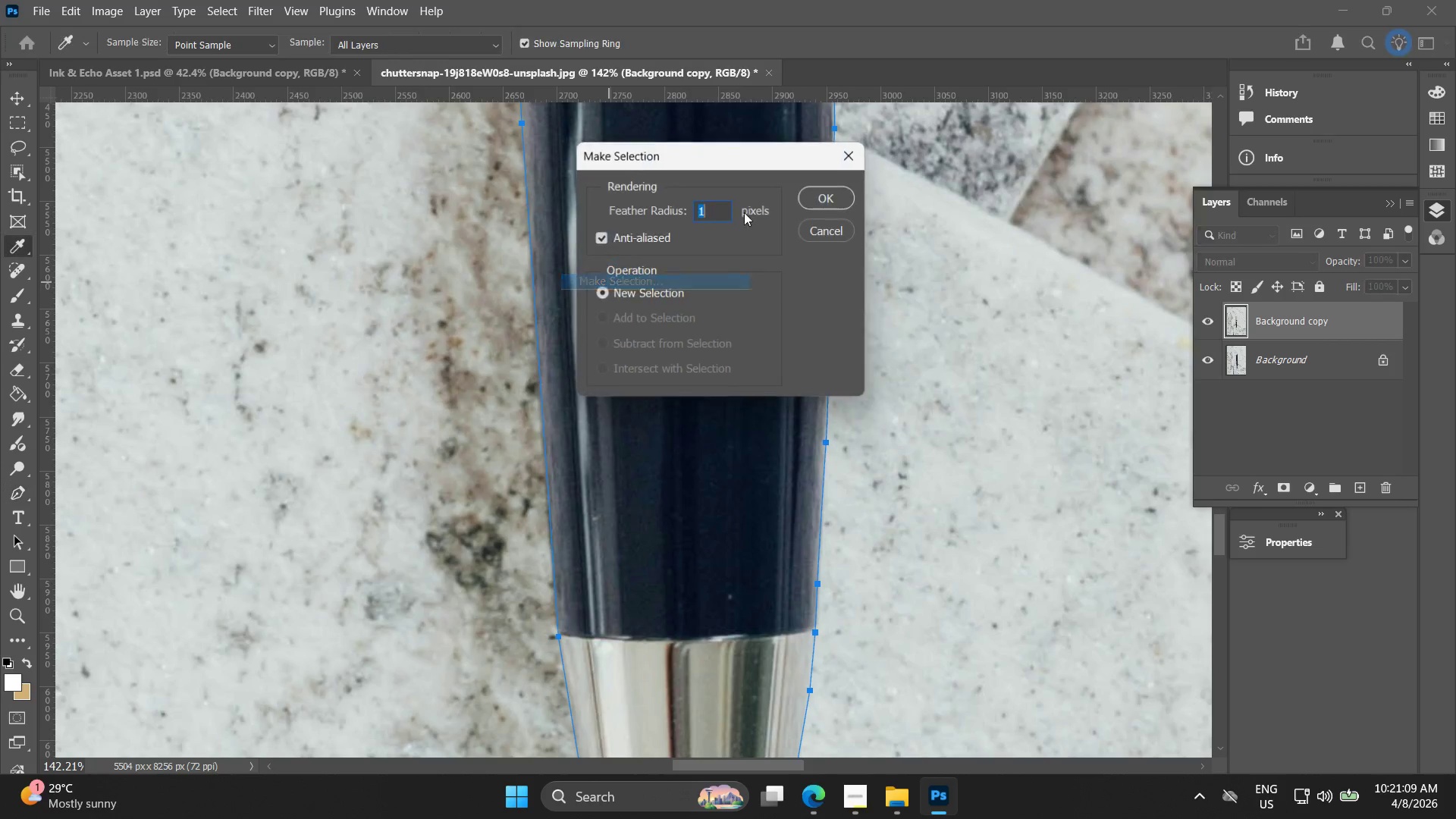 
left_click_drag(start_coordinate=[821, 200], to_coordinate=[818, 194])
 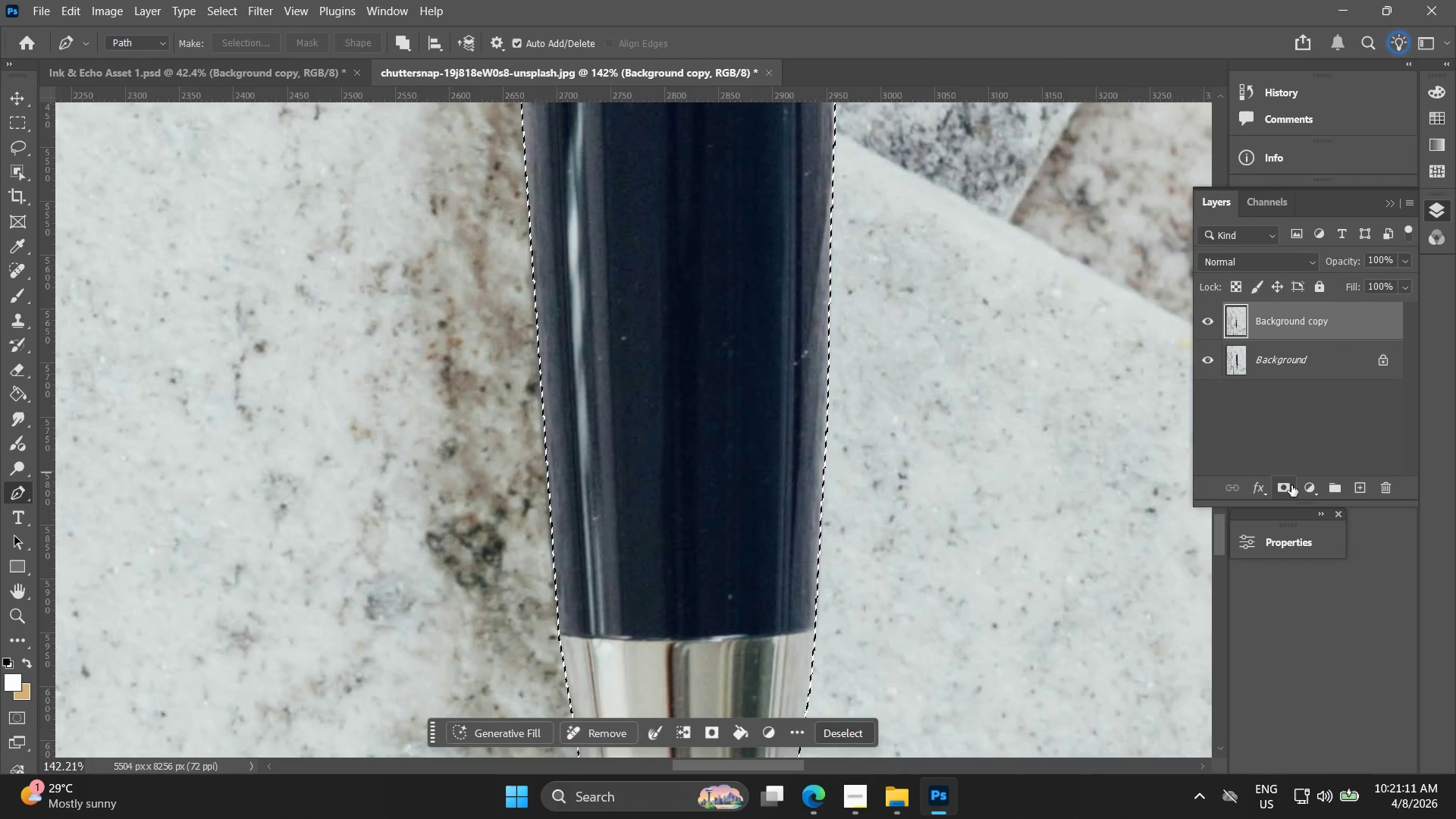 
left_click([1291, 485])
 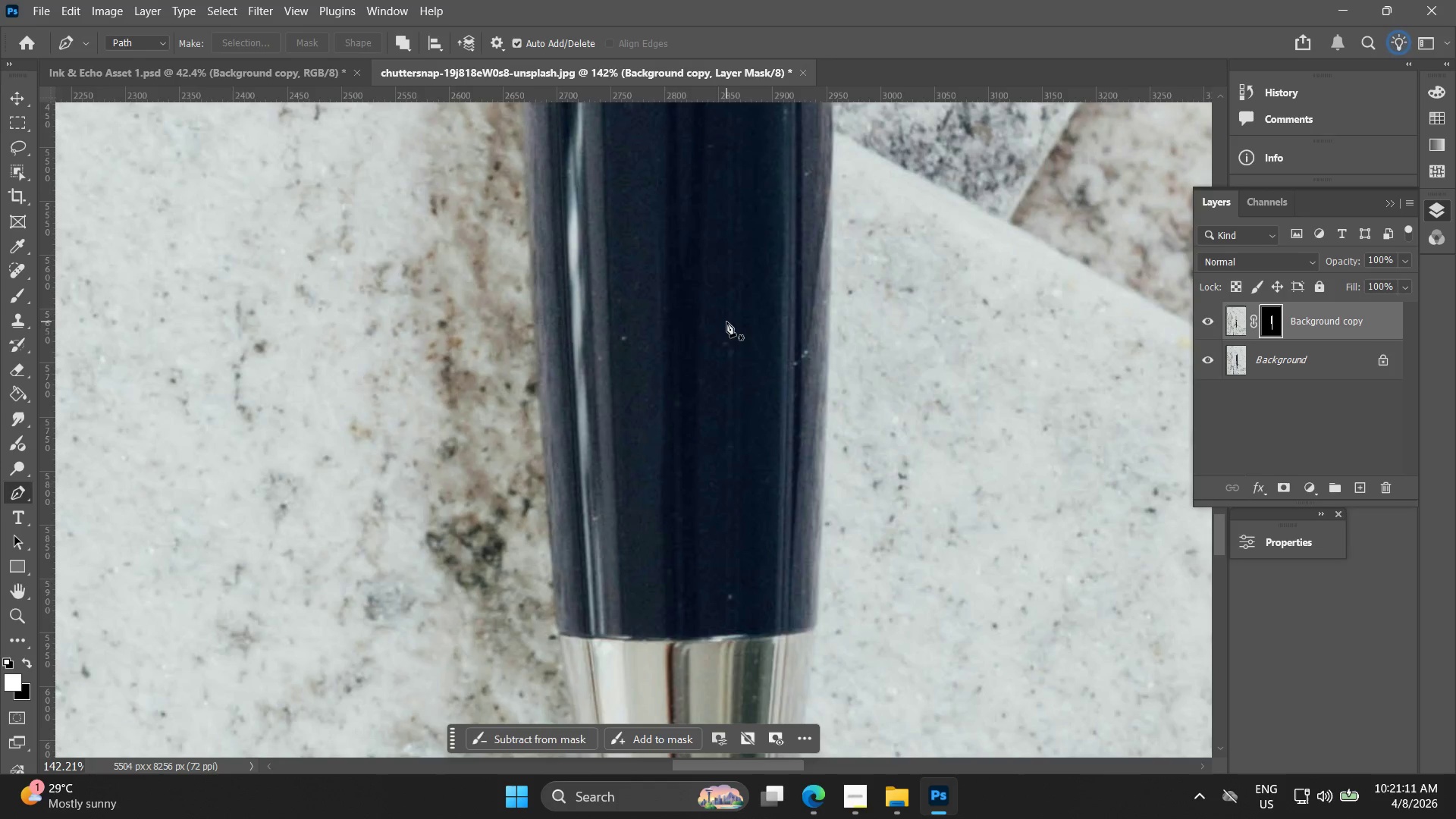 
hold_key(key=AltLeft, duration=1.39)
scroll: coordinate [720, 306], scroll_direction: down, amount: 23.0
 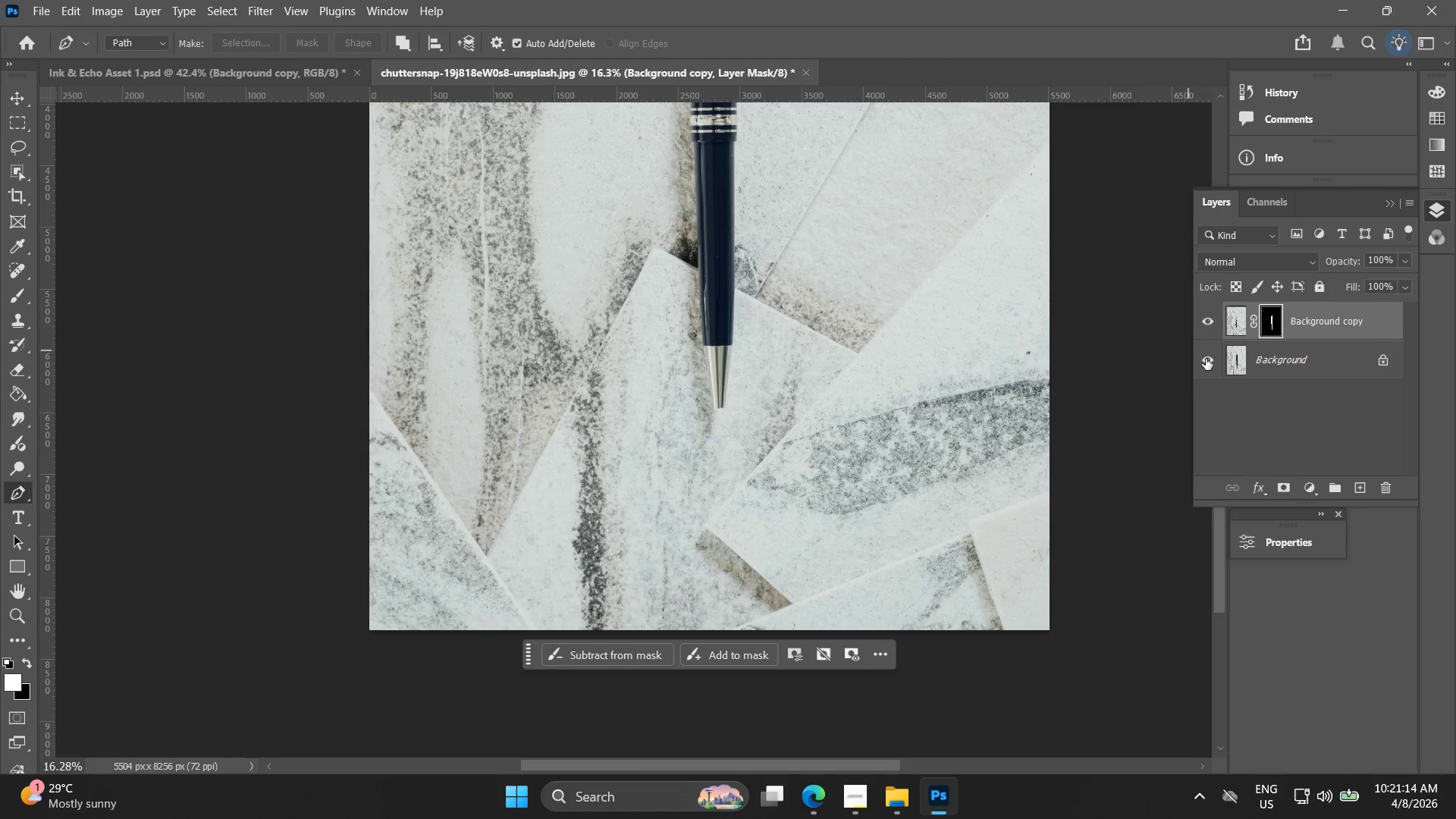 
hold_key(key=Space, duration=1.06)
 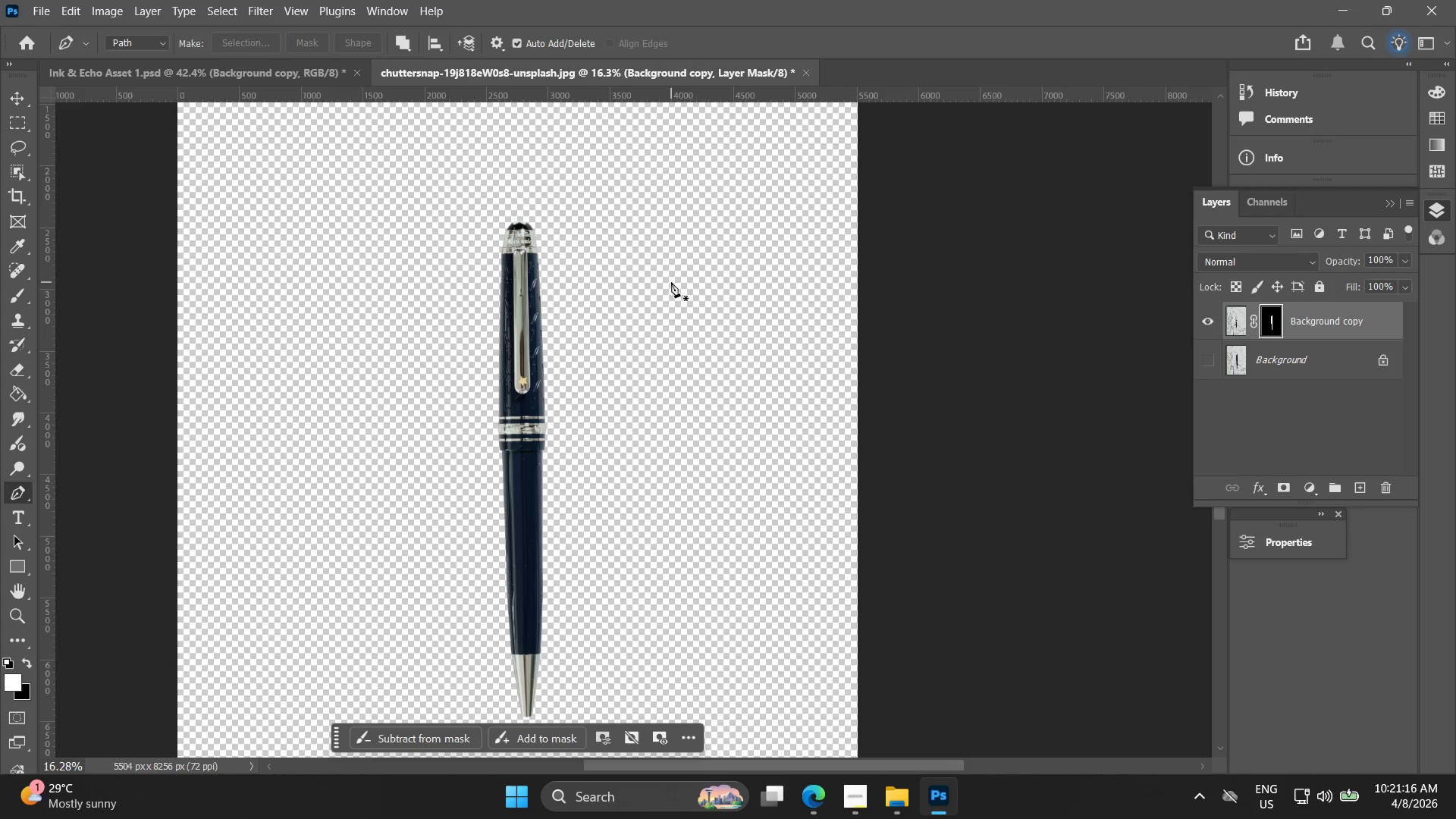 
left_click_drag(start_coordinate=[819, 262], to_coordinate=[673, 472])
 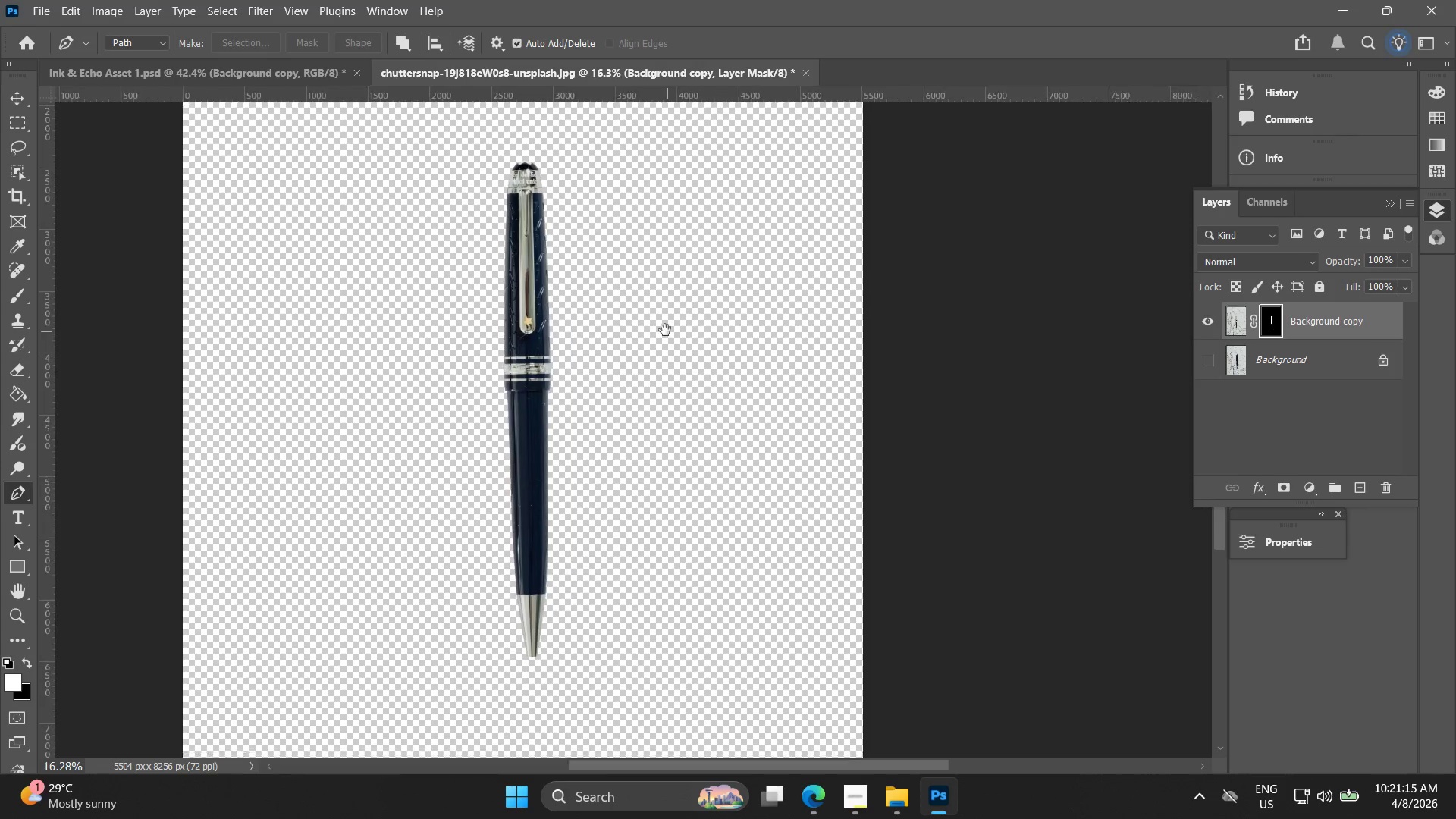 
left_click_drag(start_coordinate=[664, 330], to_coordinate=[679, 369])
 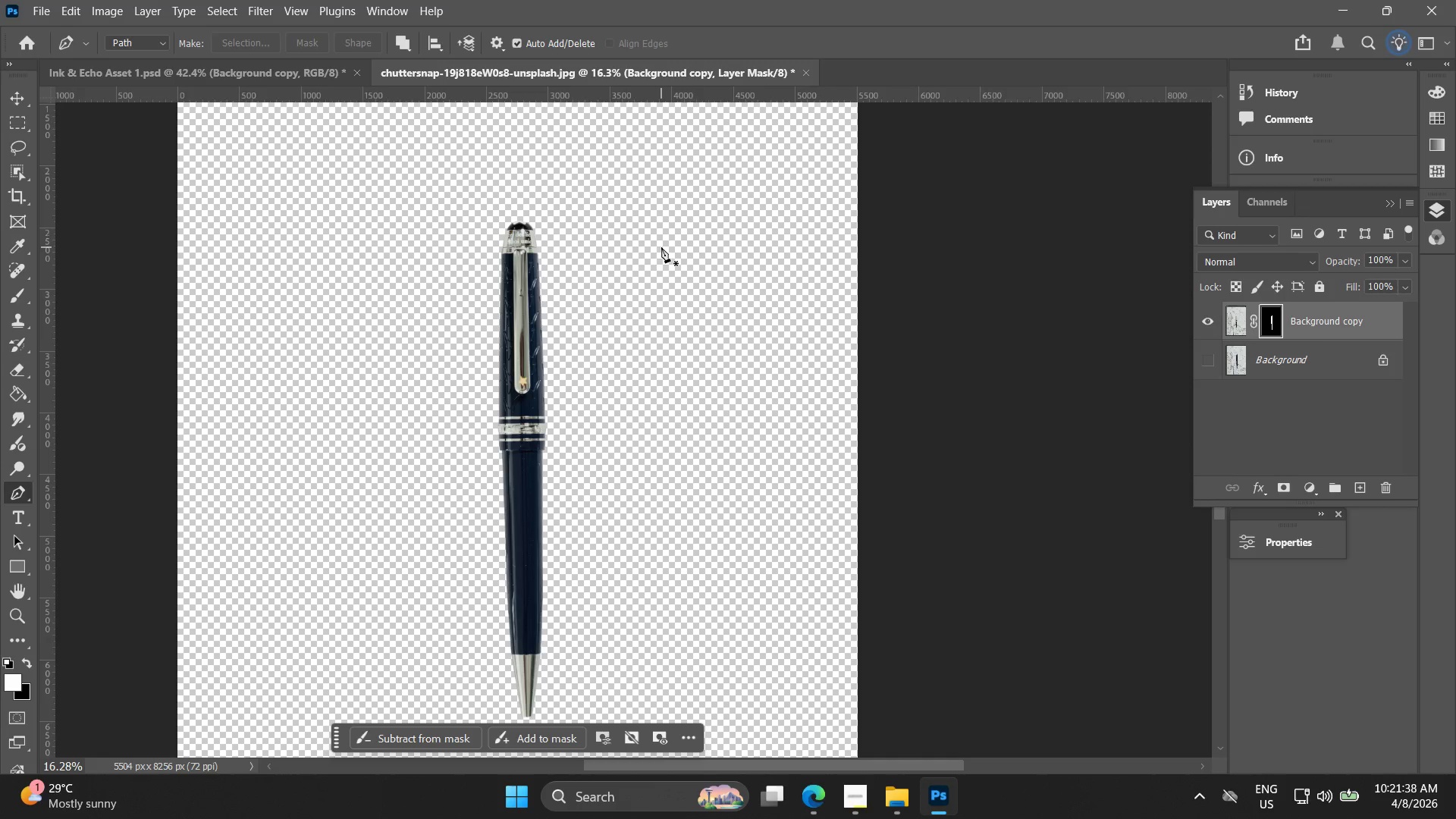 
wait(27.55)
 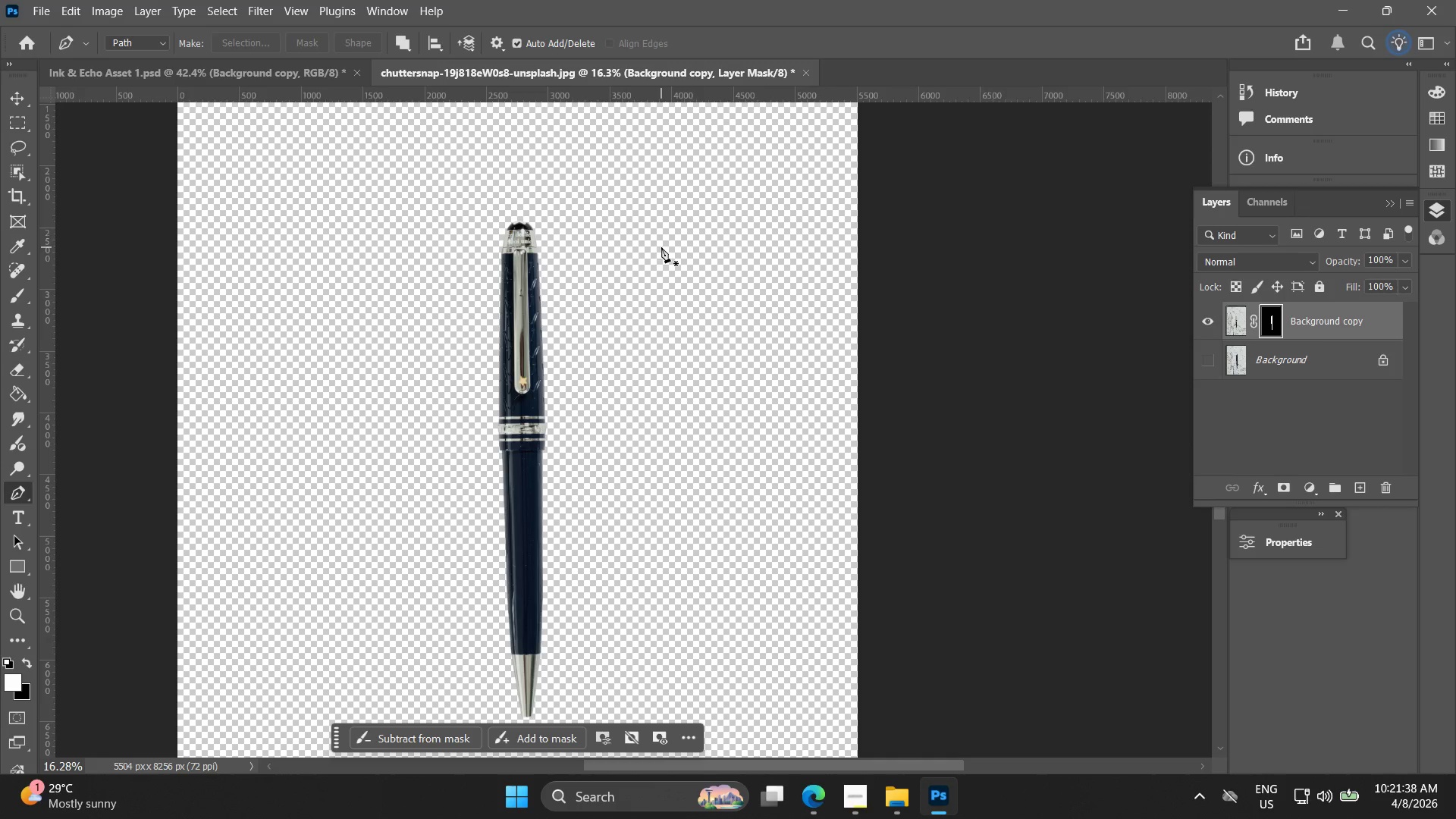 
left_click([222, 71])
 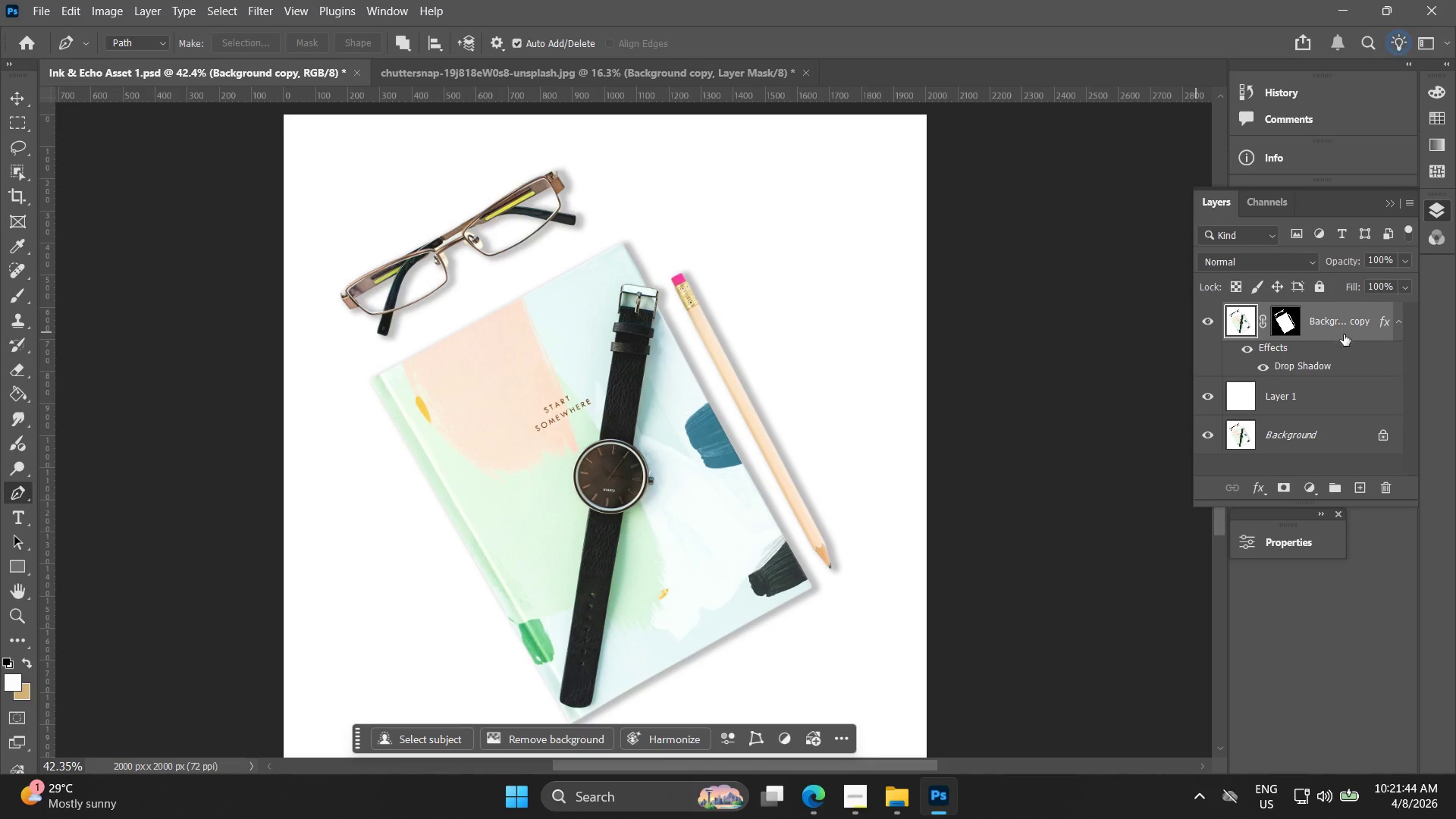 
right_click([1345, 332])
 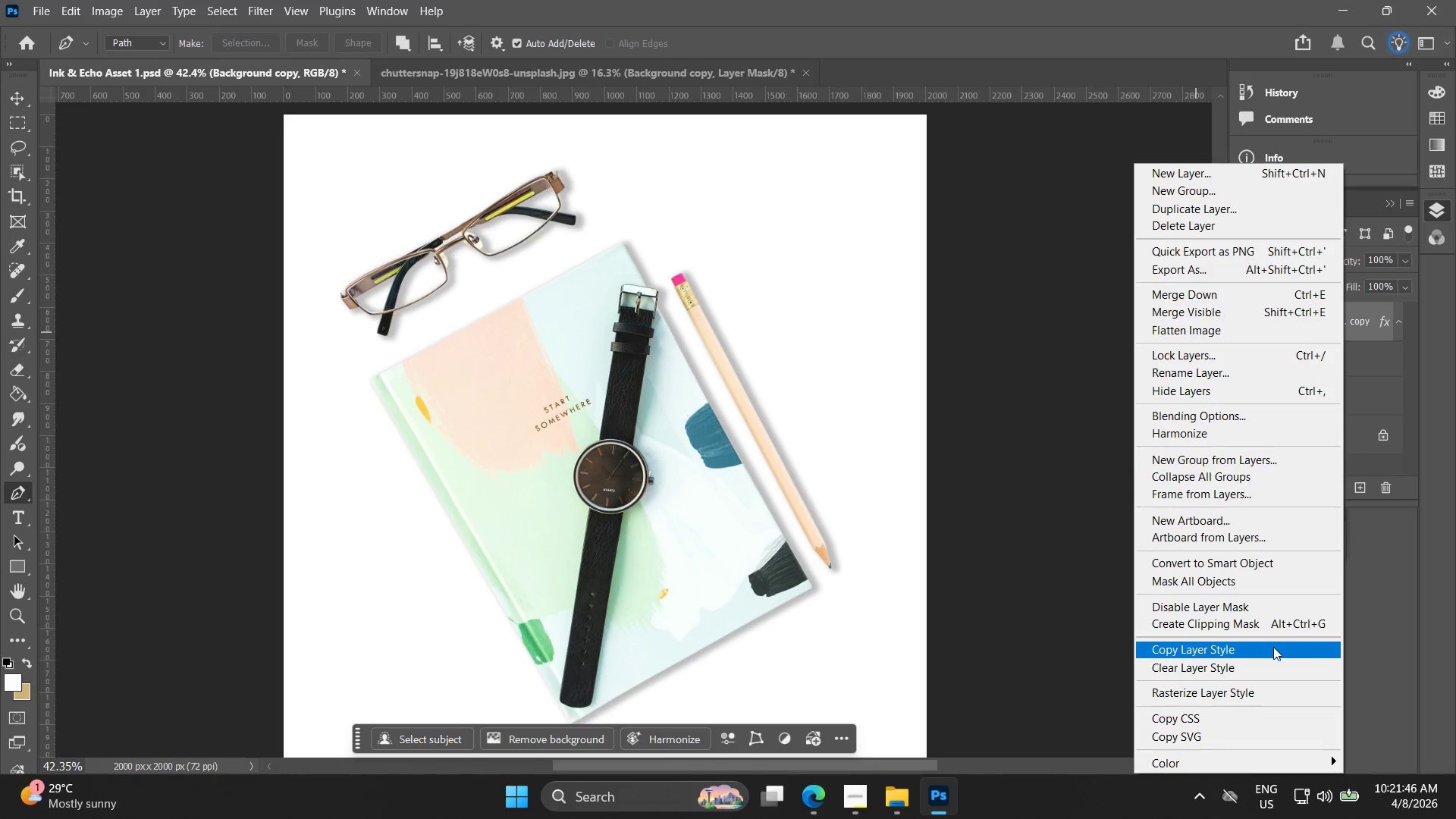 
left_click([1272, 645])
 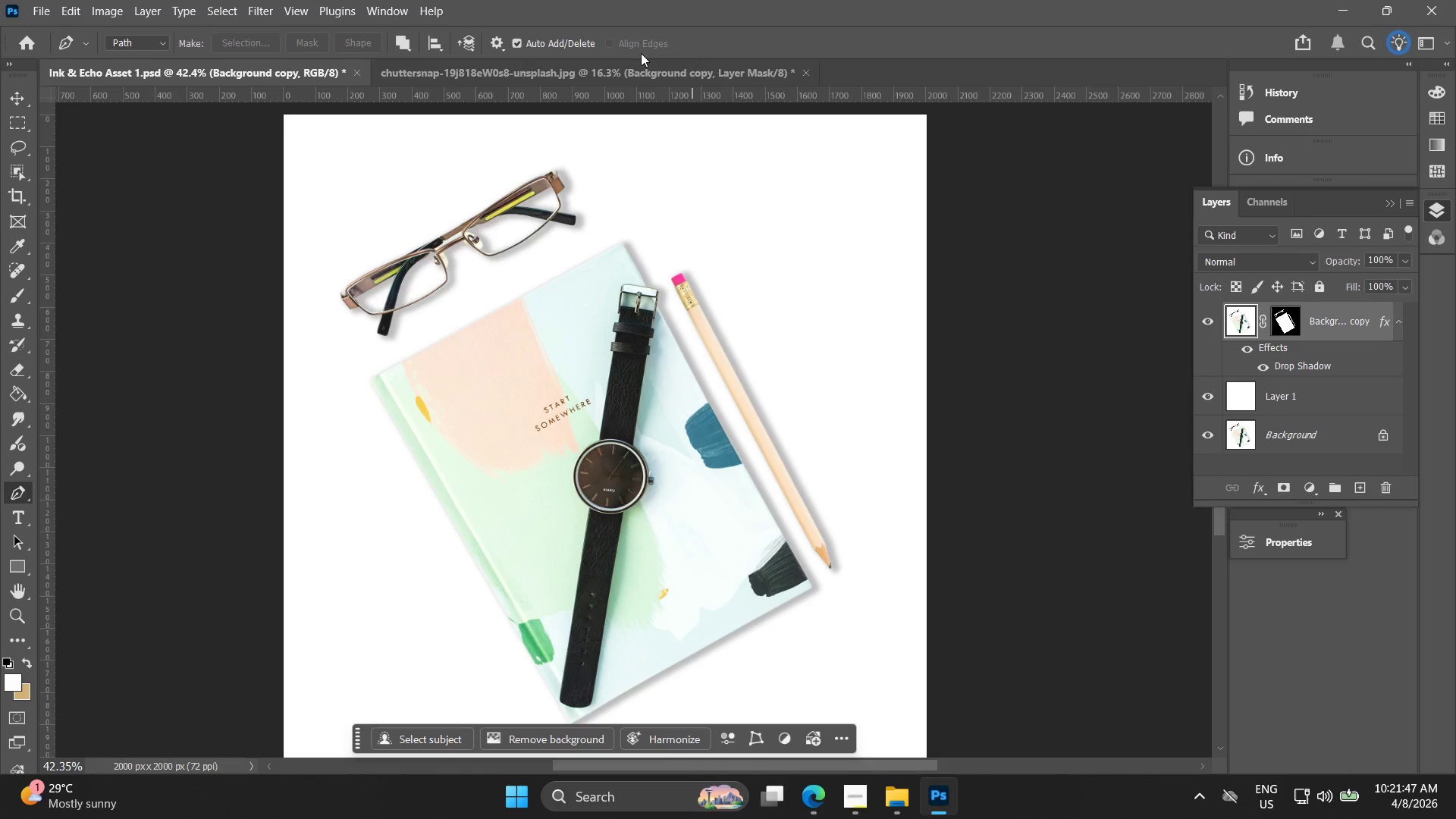 
left_click([648, 68])
 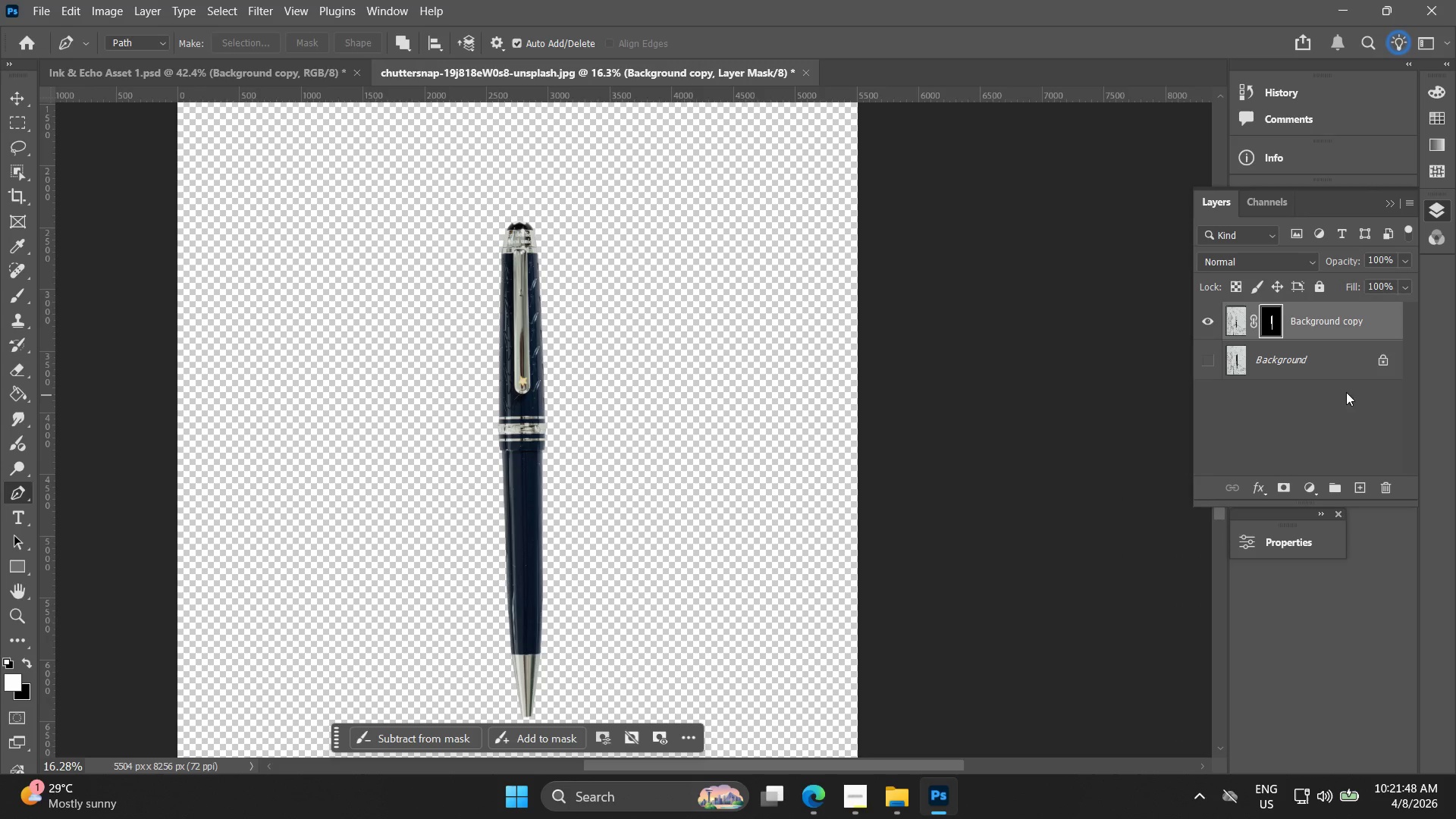 
right_click([1329, 331])
 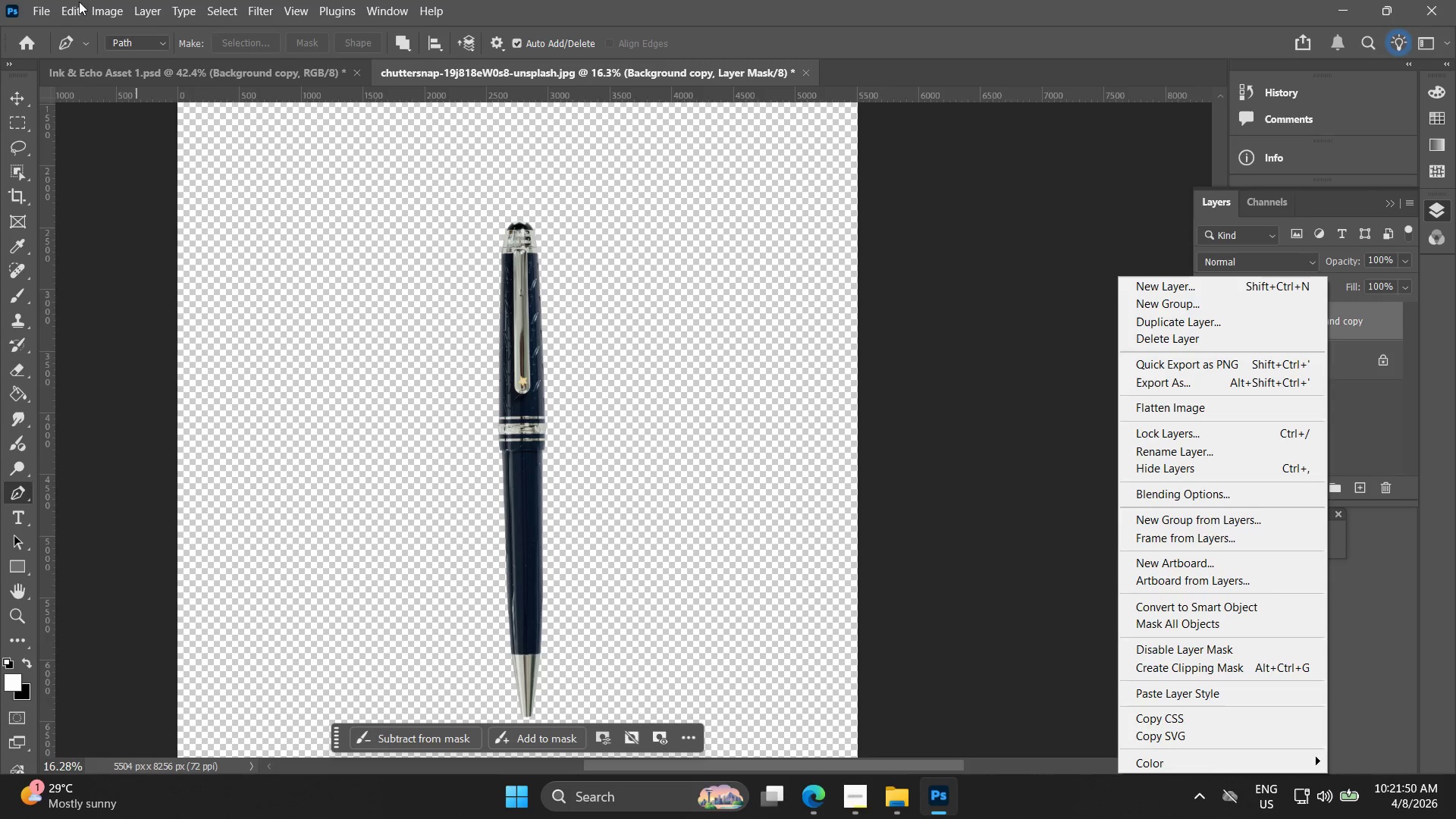 
double_click([111, 9])
 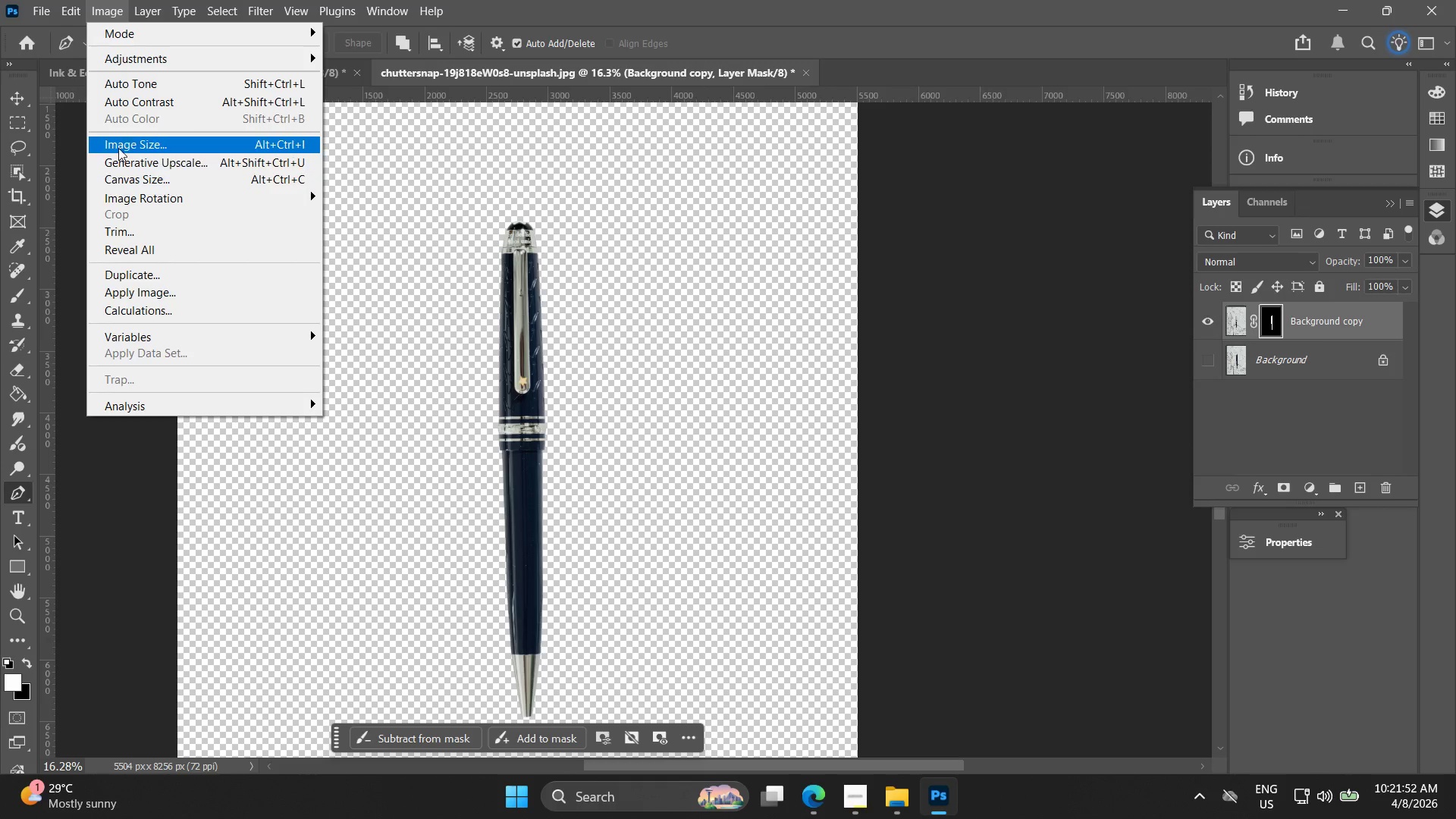 
left_click([121, 144])
 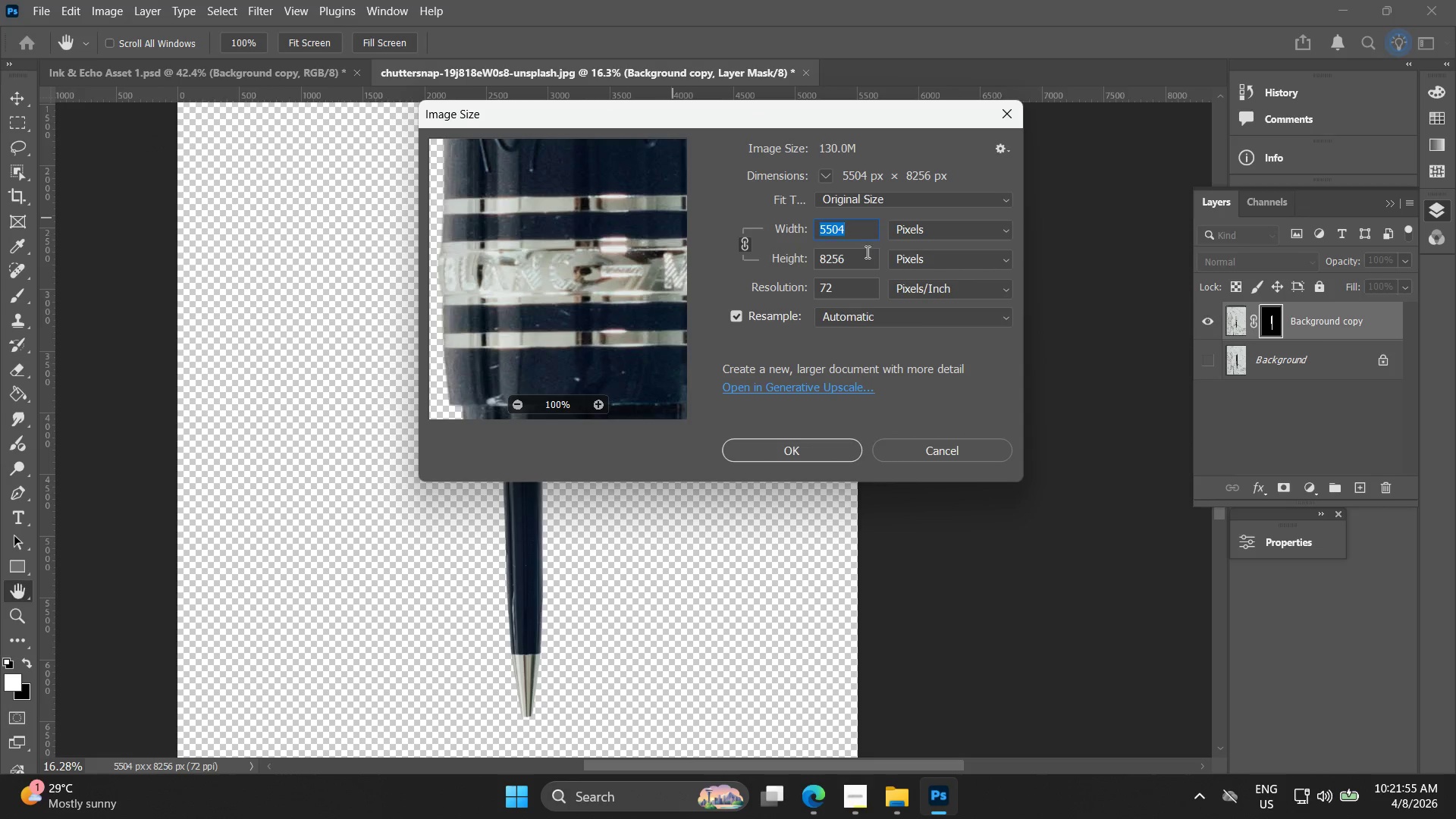 
left_click_drag(start_coordinate=[858, 253], to_coordinate=[666, 249])
 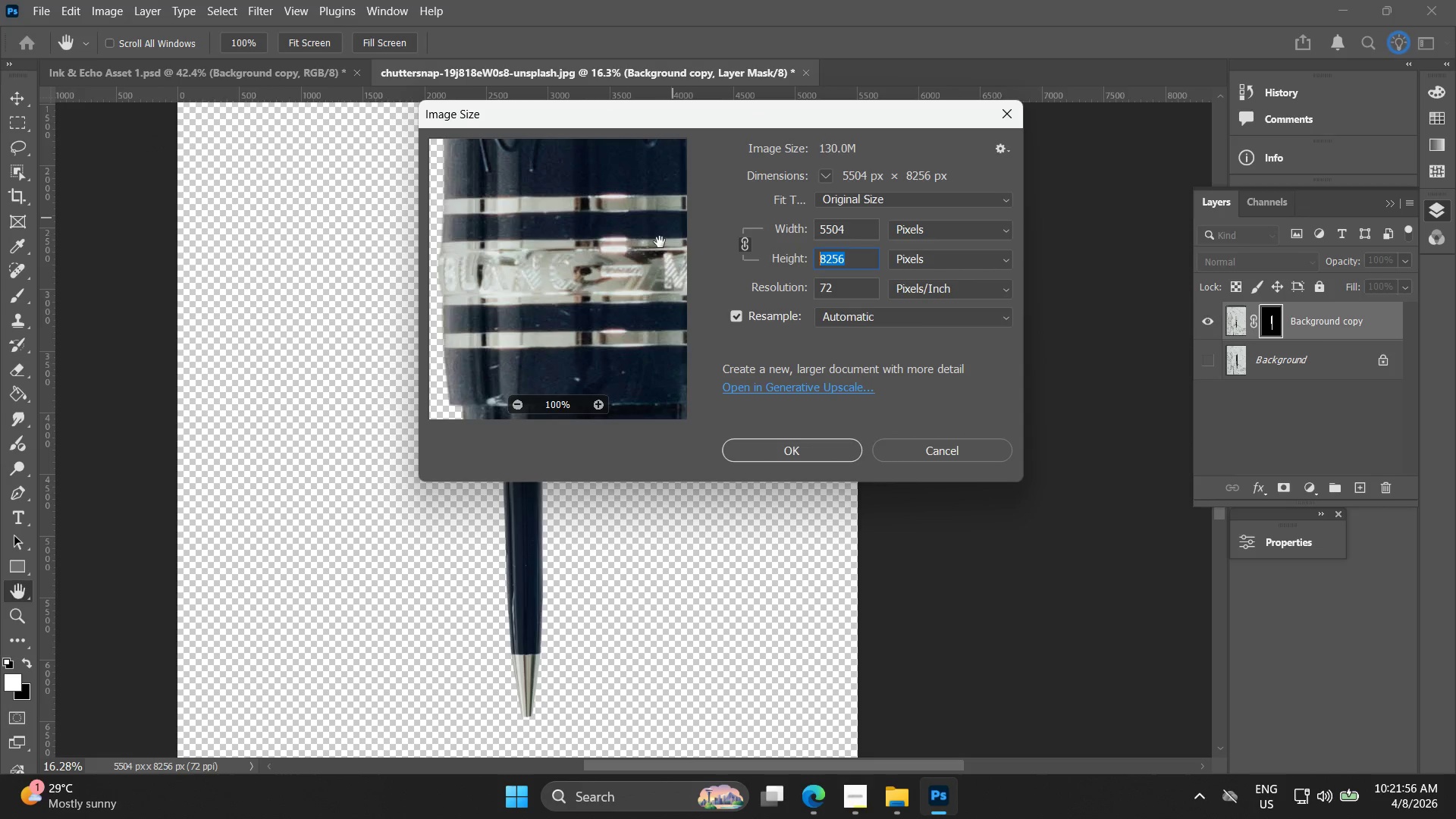 
type(20)
 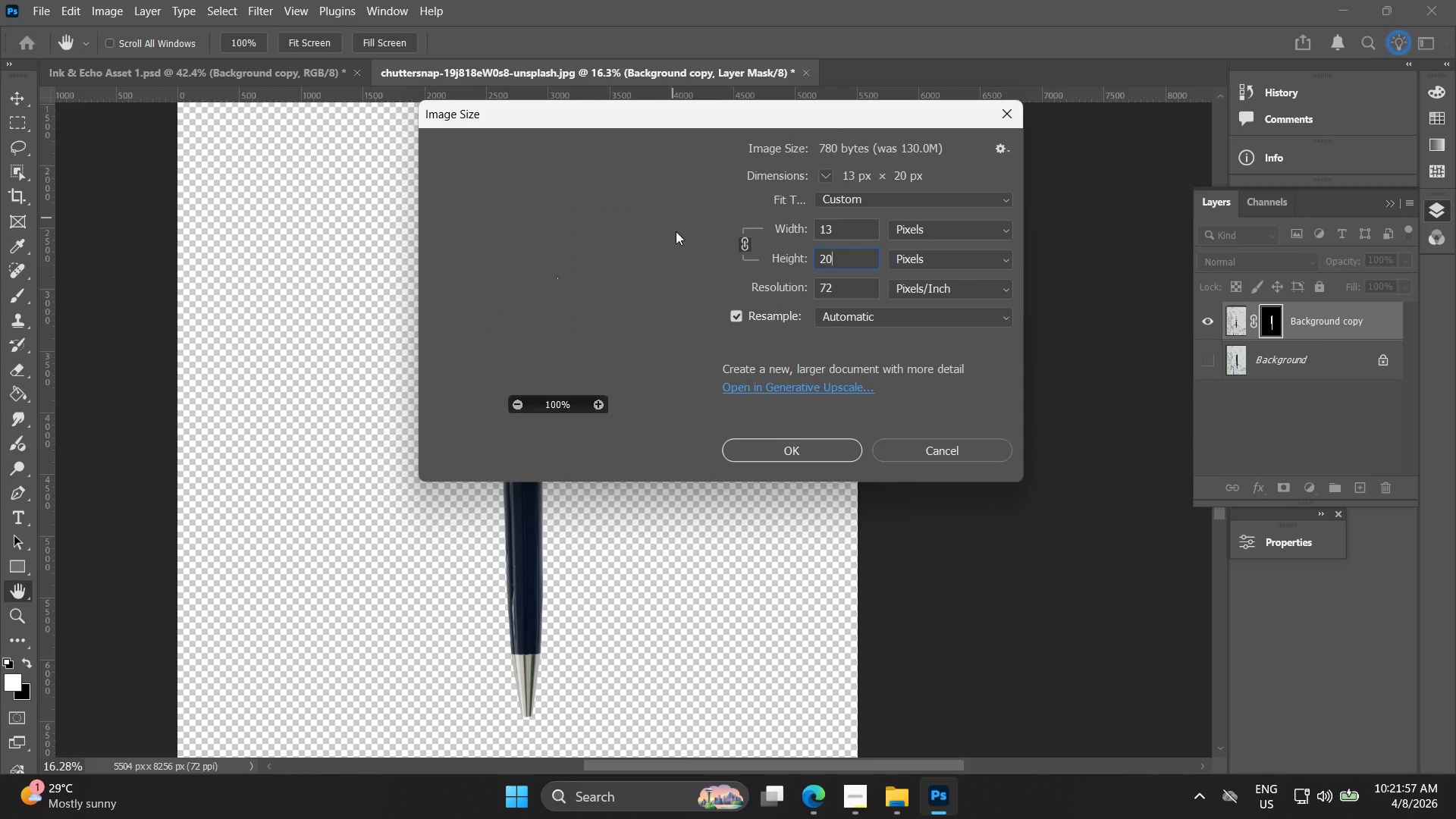 
type(00)
 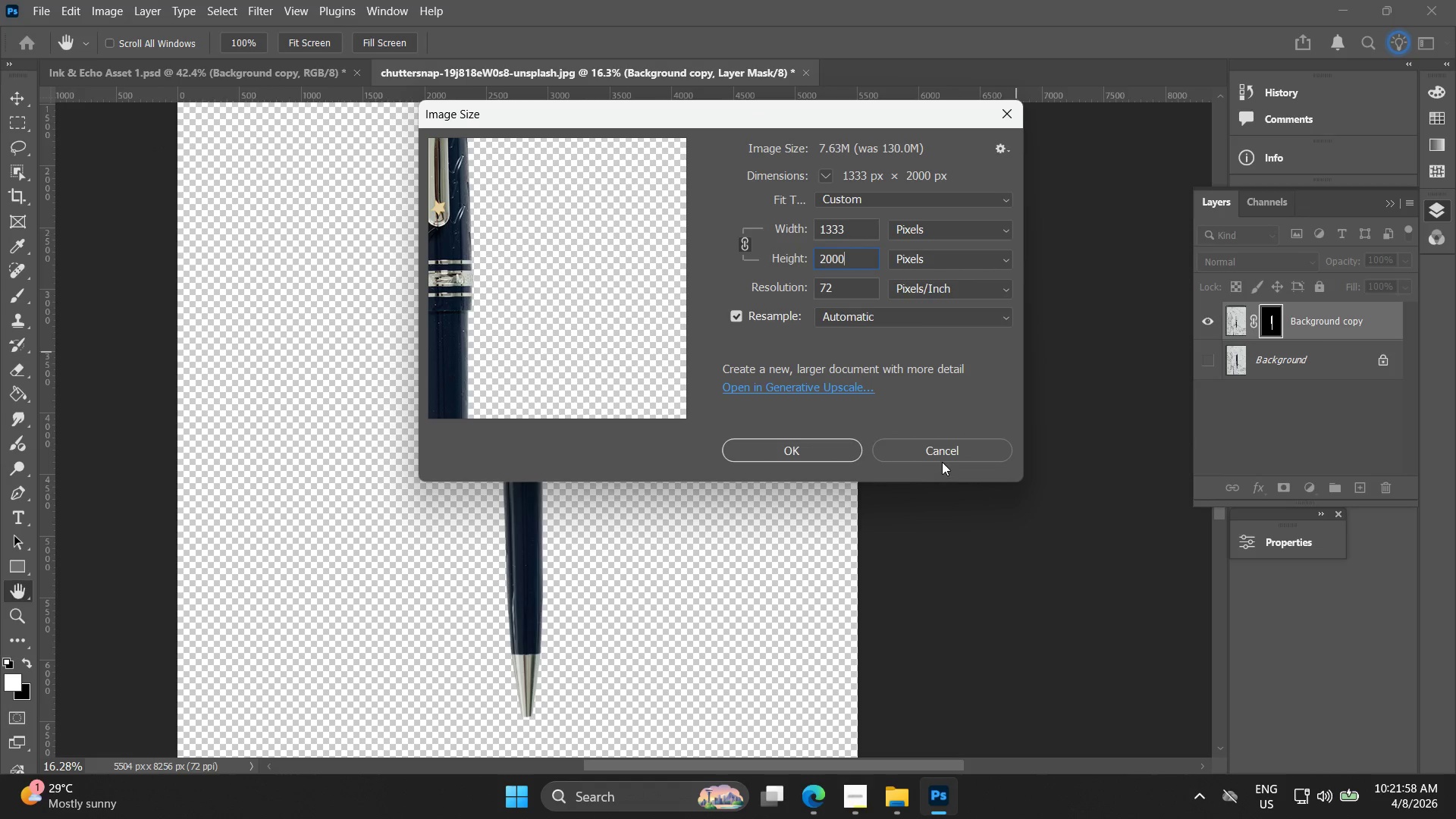 
left_click([792, 455])
 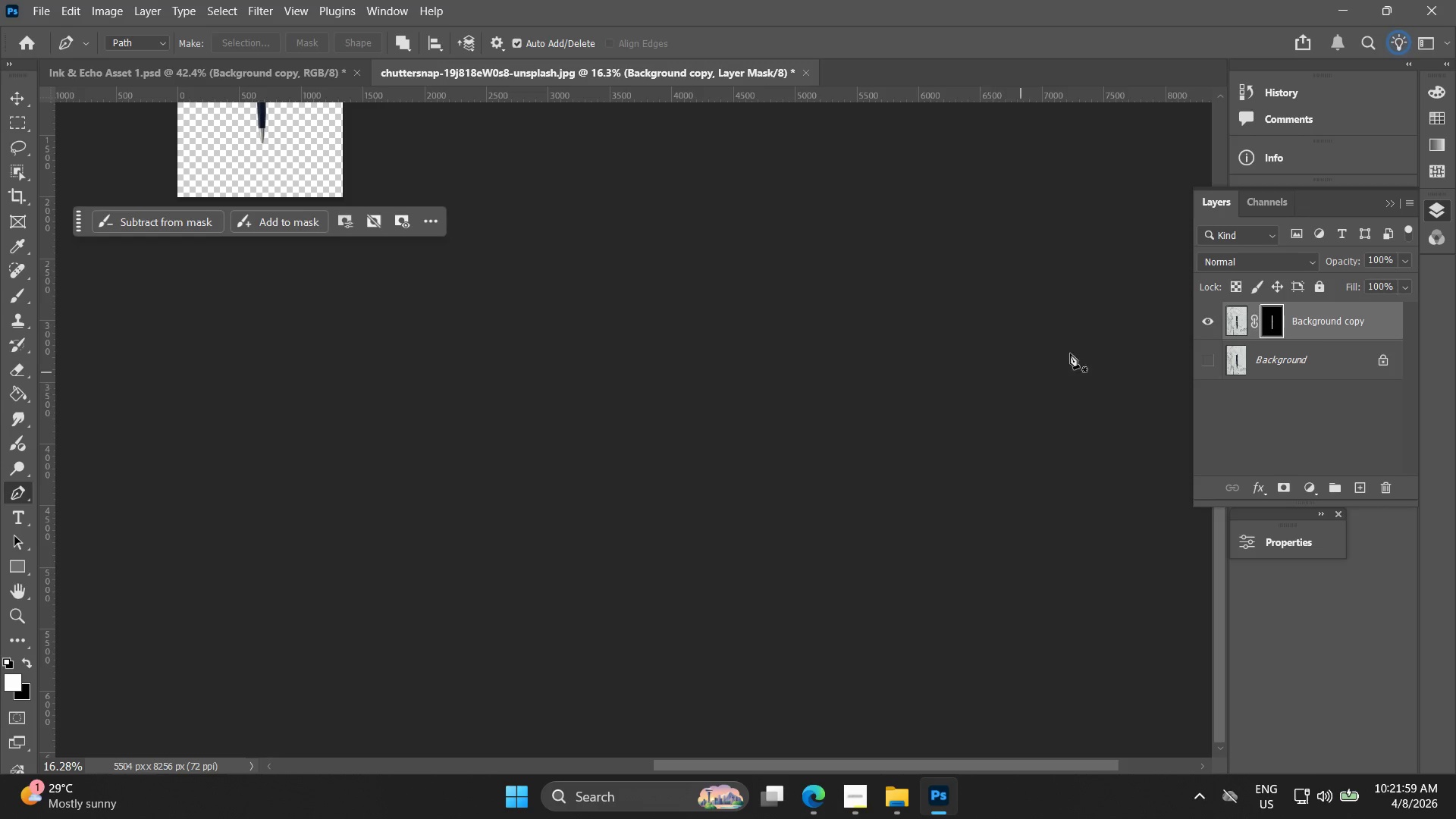 
hold_key(key=Space, duration=0.52)
 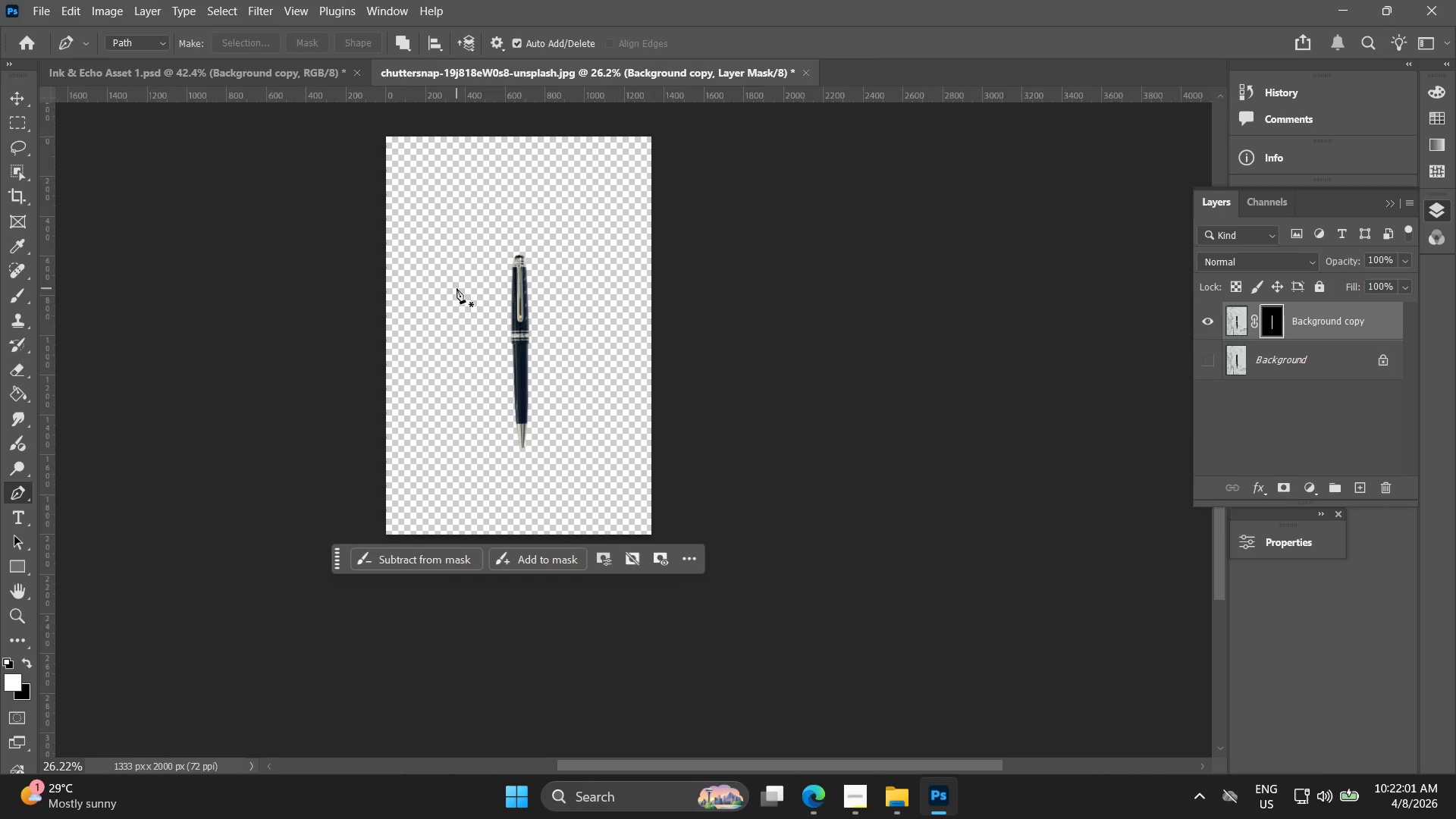 
left_click_drag(start_coordinate=[575, 263], to_coordinate=[811, 512])
 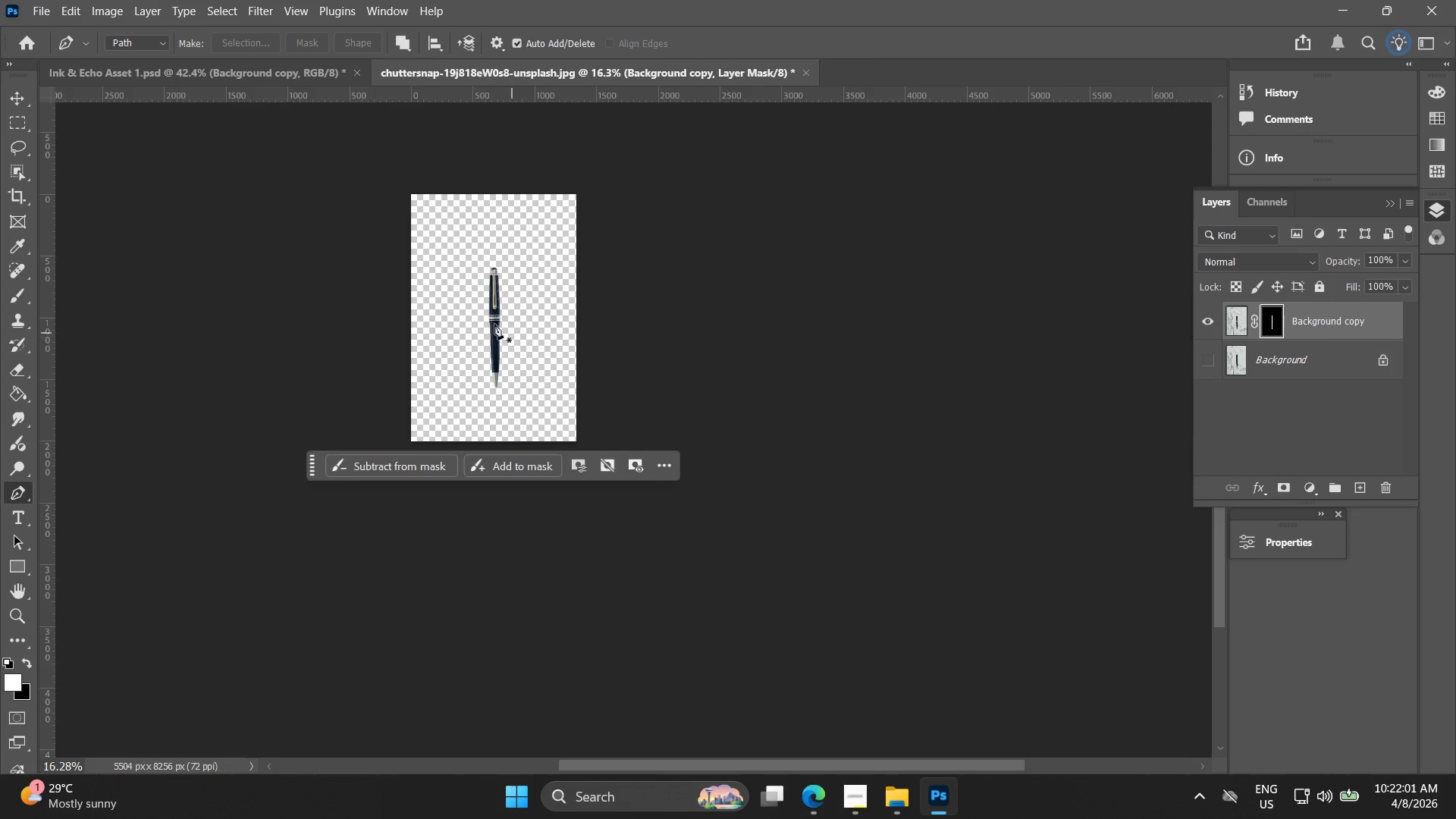 
hold_key(key=AltLeft, duration=1.5)
scroll: coordinate [544, 317], scroll_direction: up, amount: 16.0
 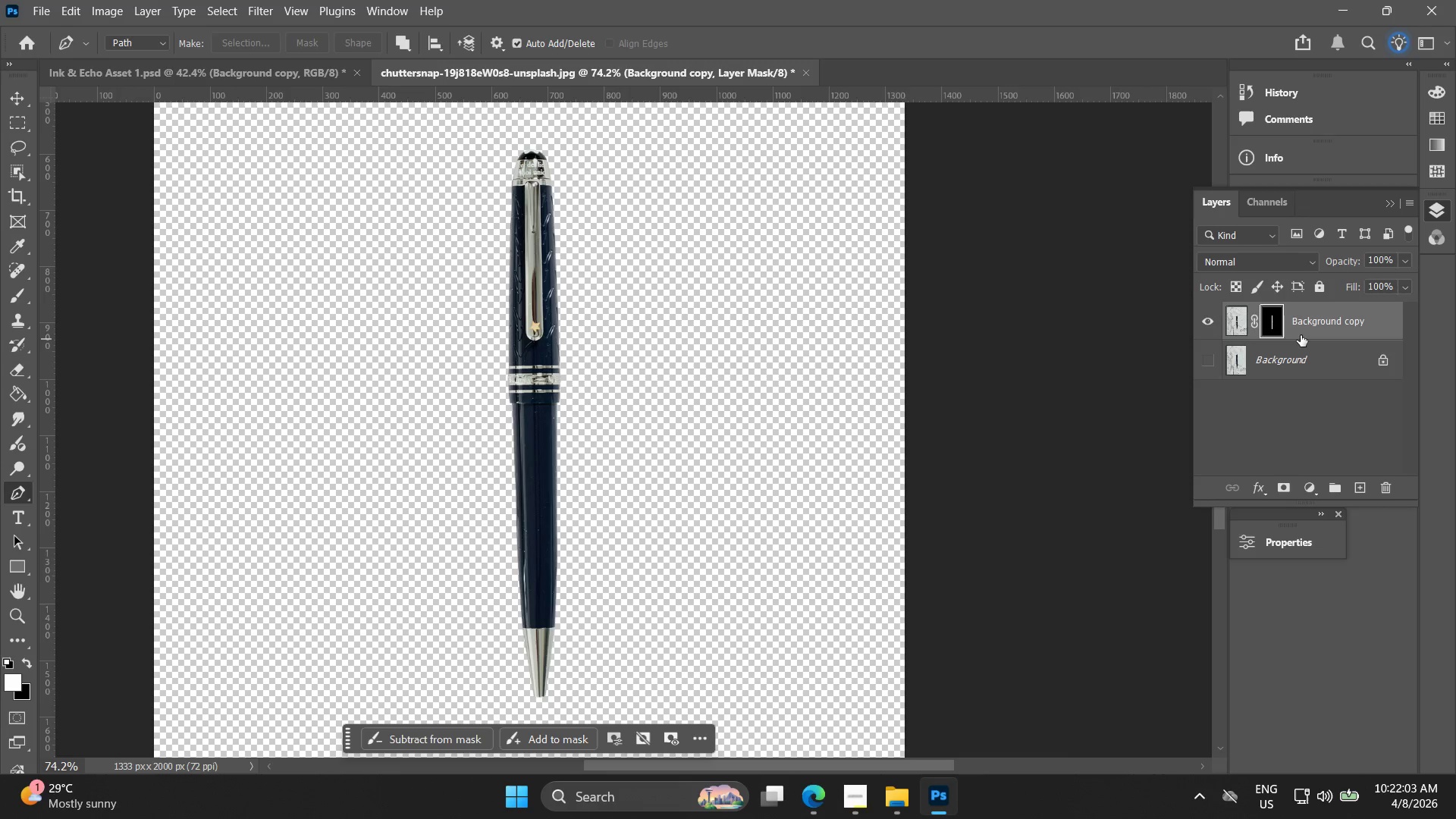 
right_click([1303, 334])
 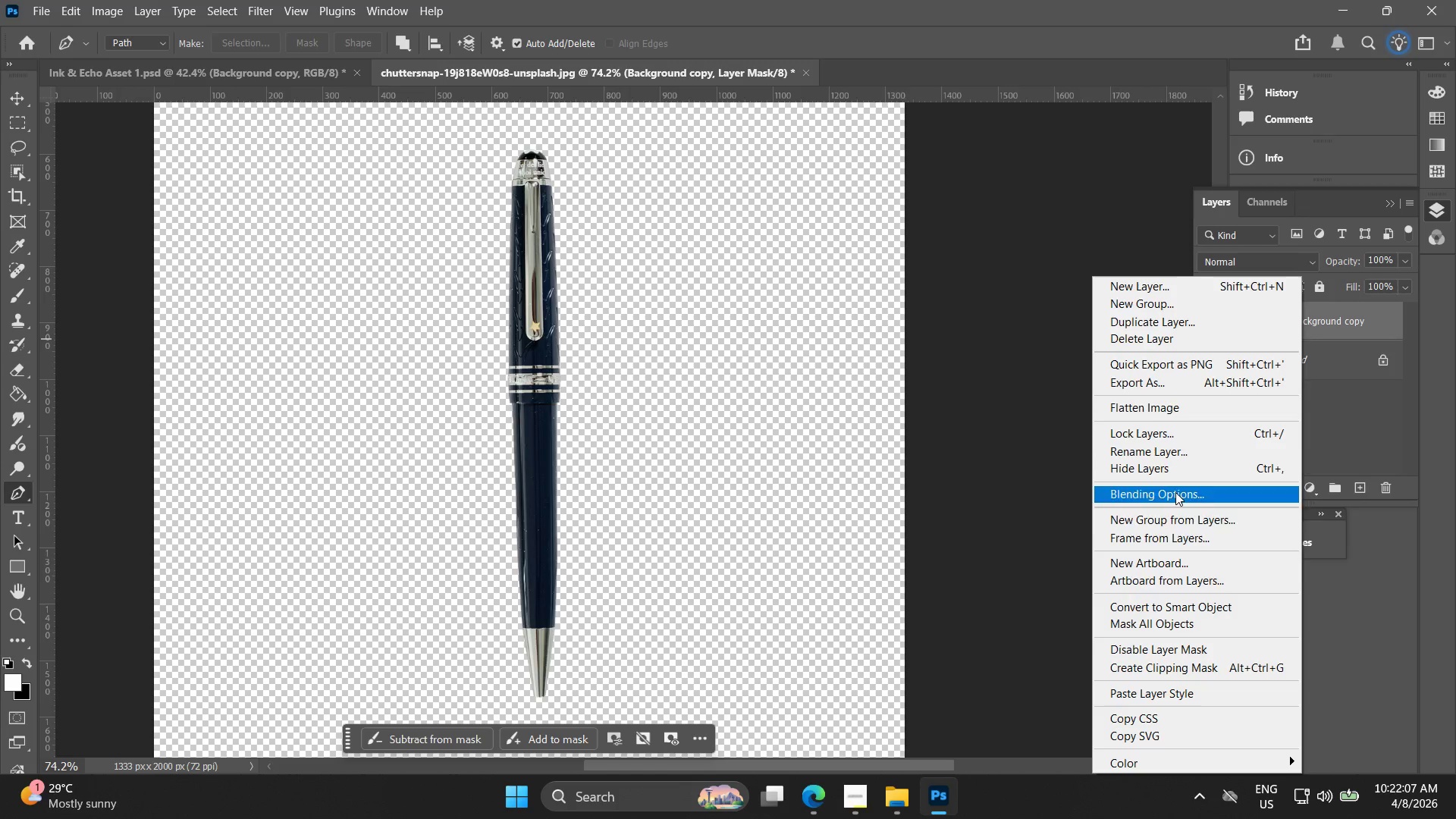 
wait(5.89)
 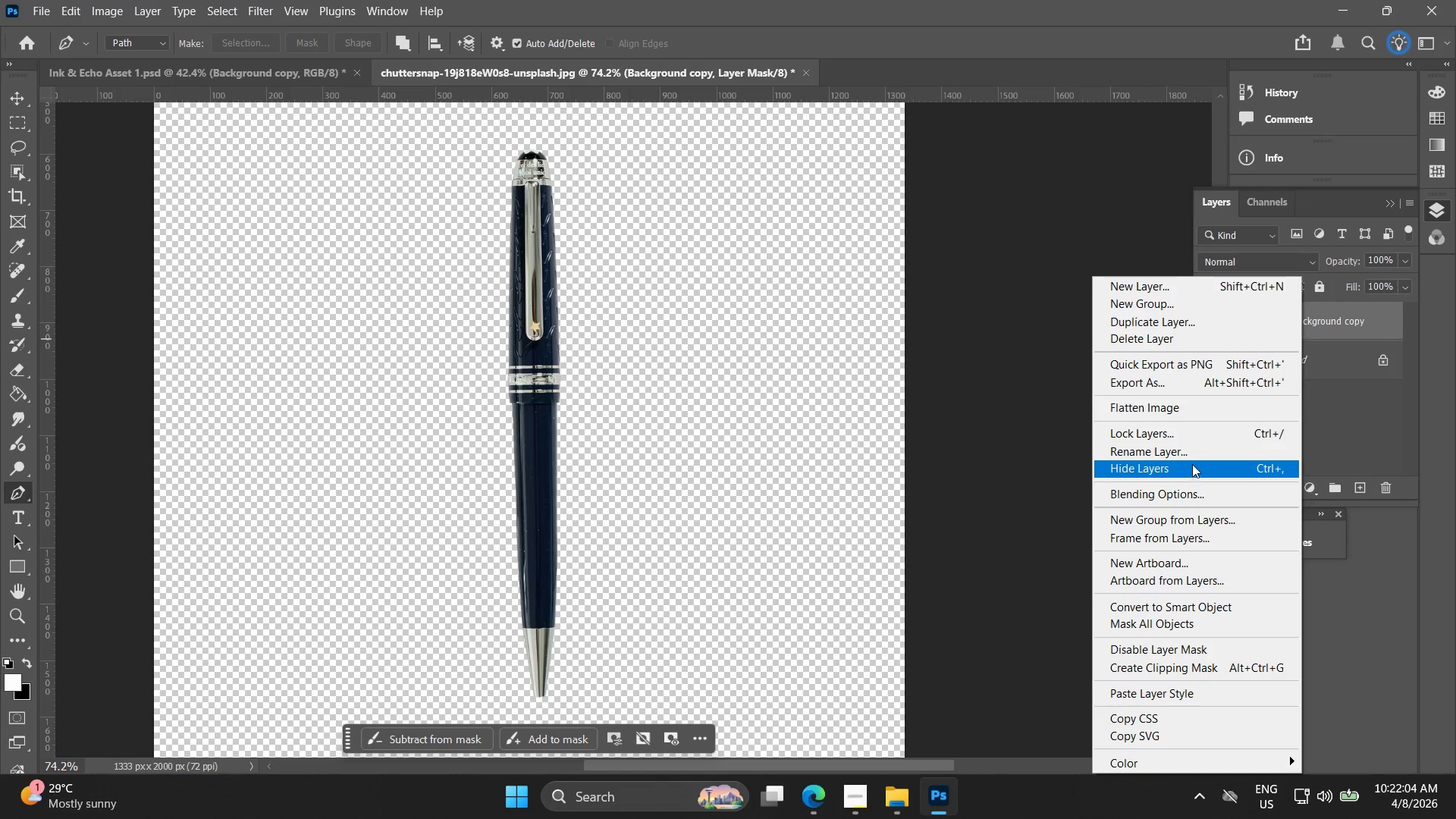 
left_click([1179, 695])
 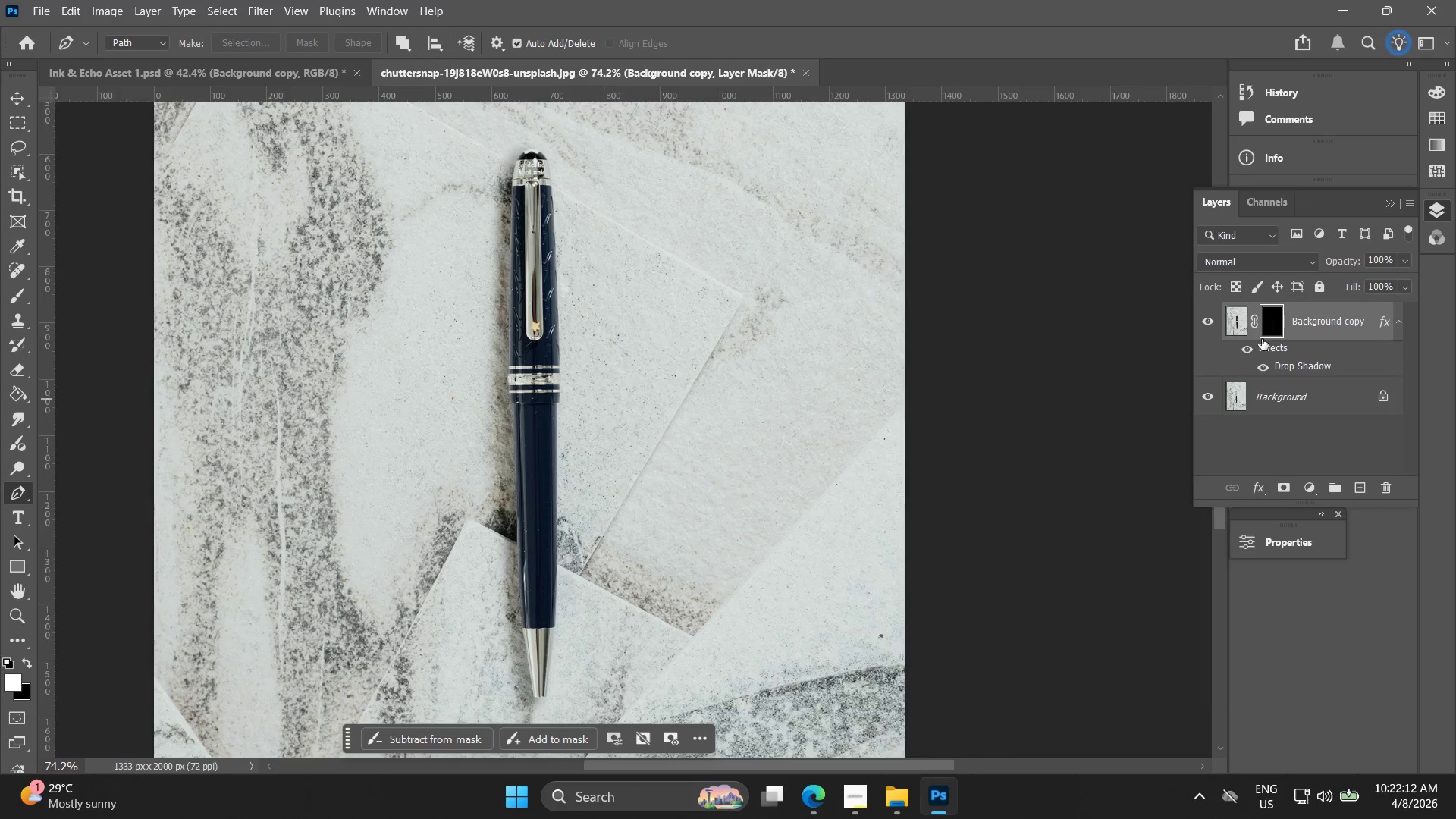 
left_click([1211, 320])
 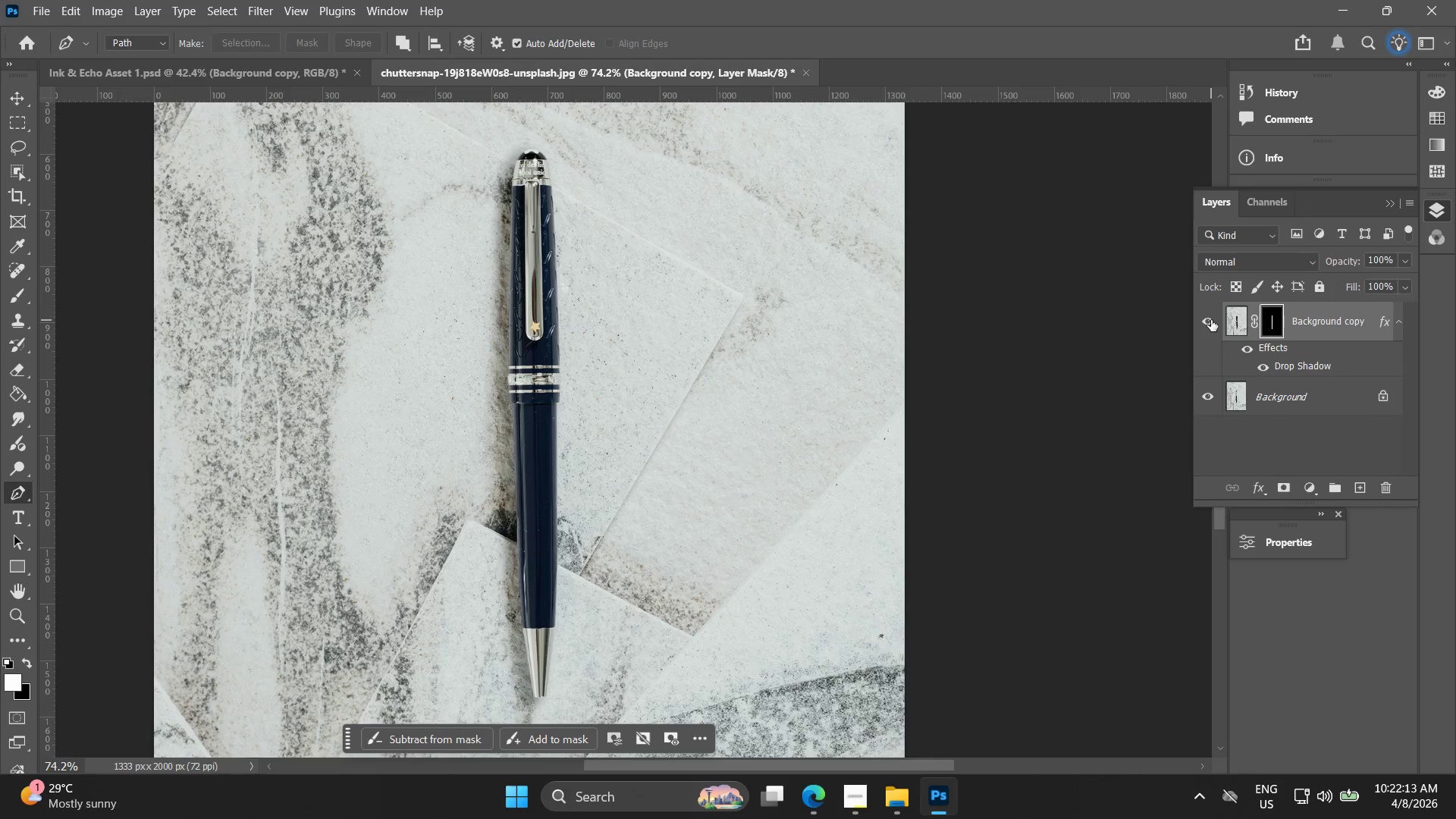 
left_click([1216, 322])
 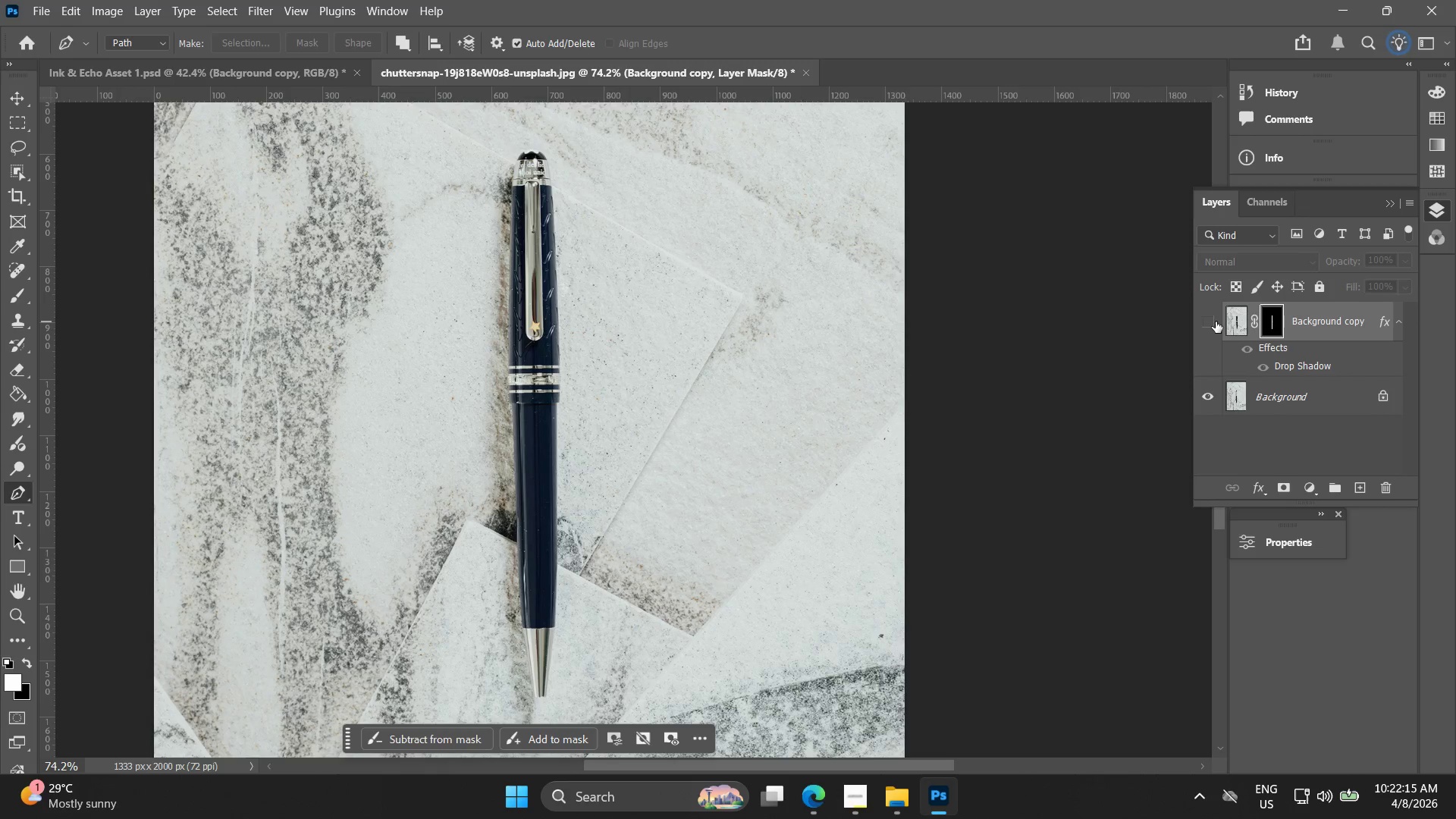 
left_click([1216, 322])
 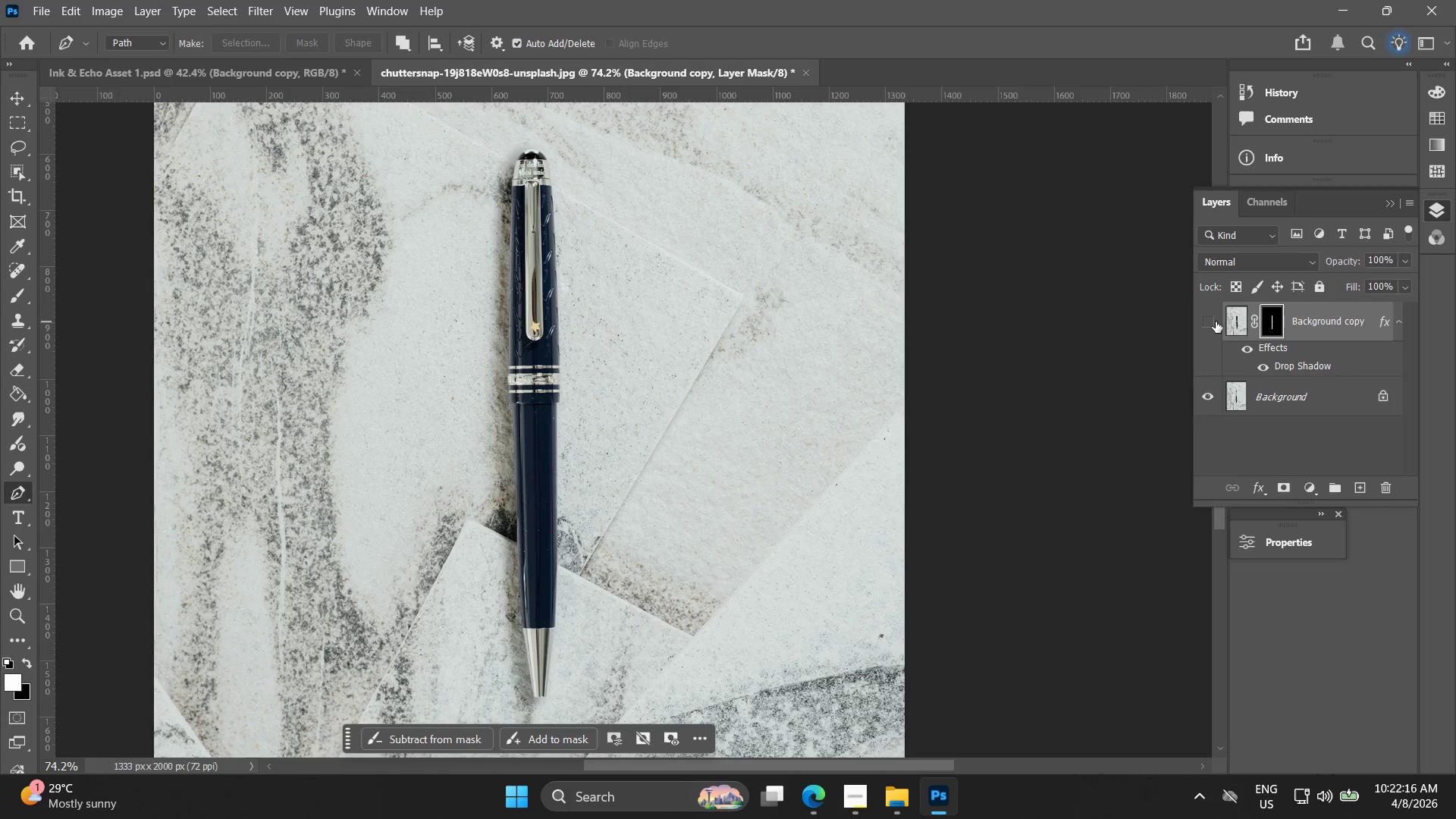 
double_click([1213, 320])
 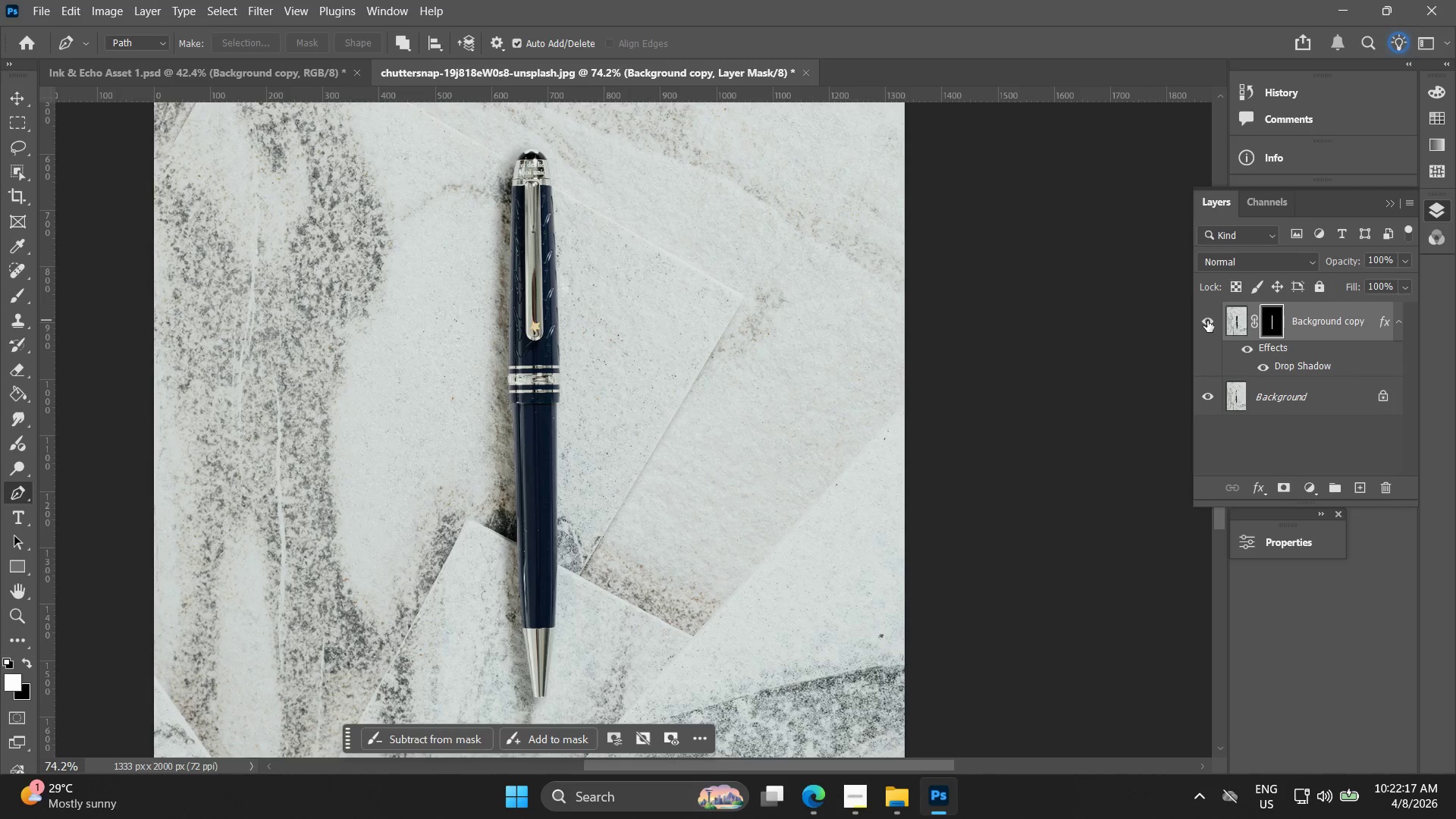 
hold_key(key=AltLeft, duration=0.67)
scroll: coordinate [738, 393], scroll_direction: down, amount: 7.0
 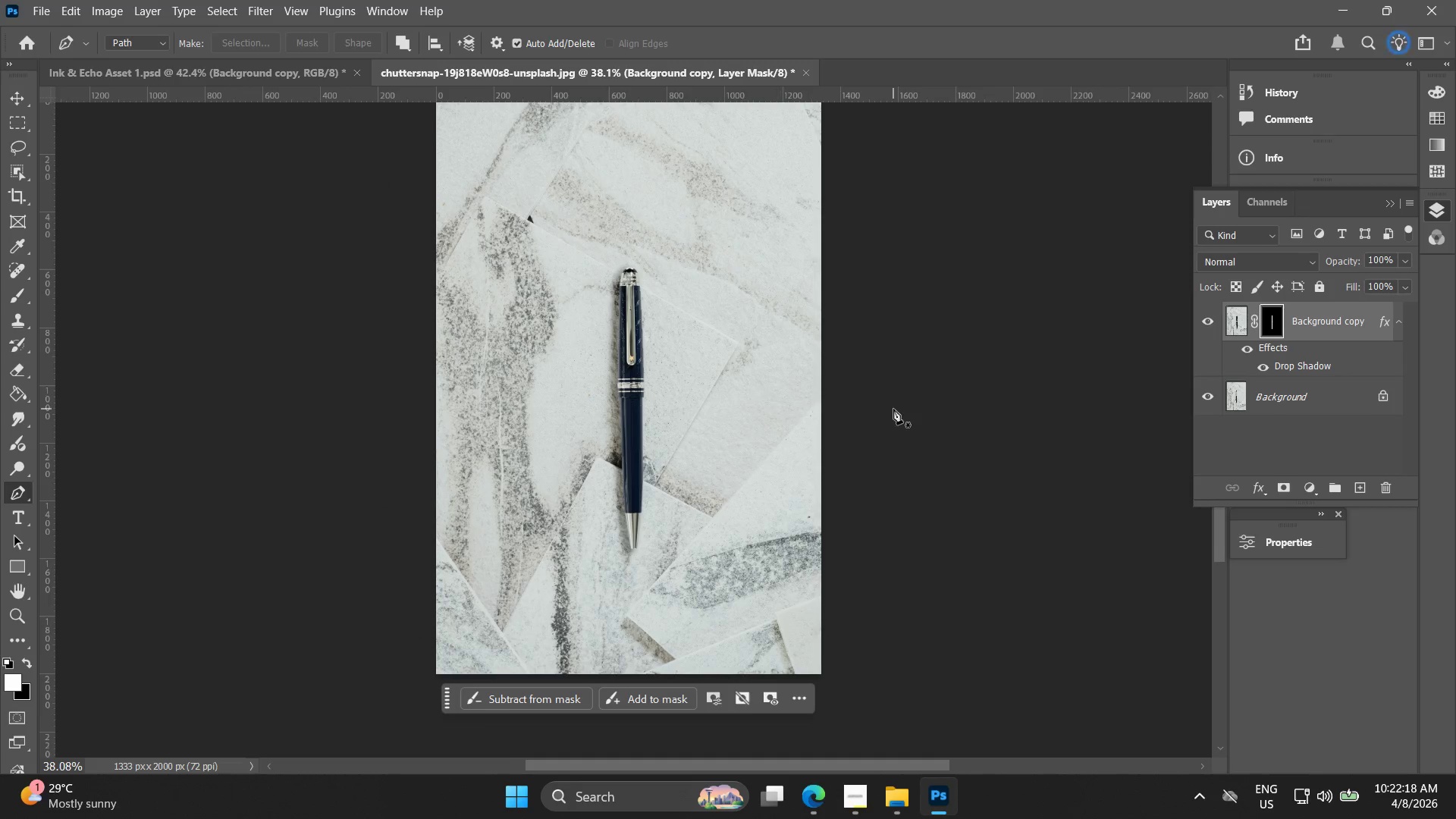 
key(V)
 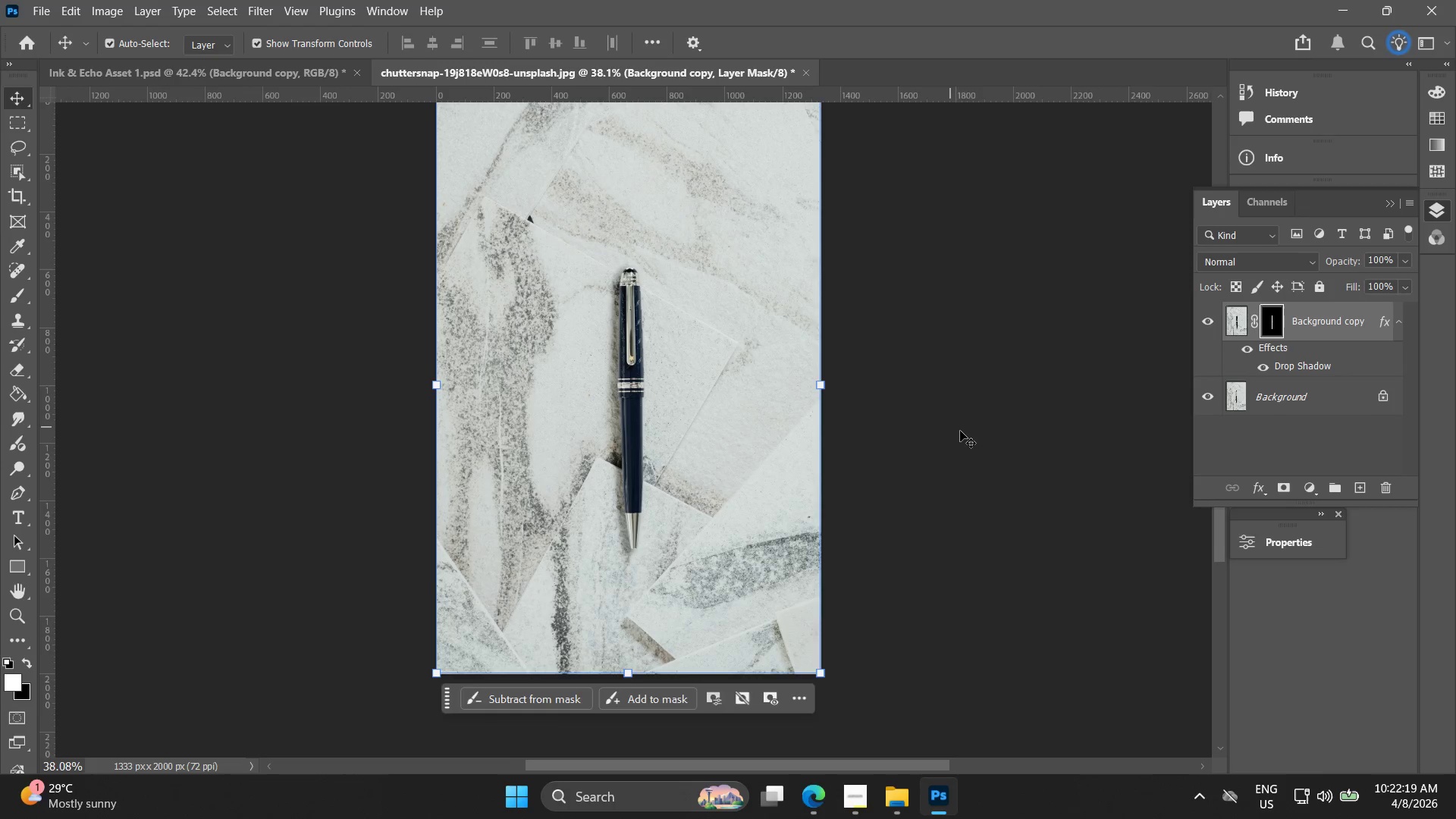 
left_click([963, 432])
 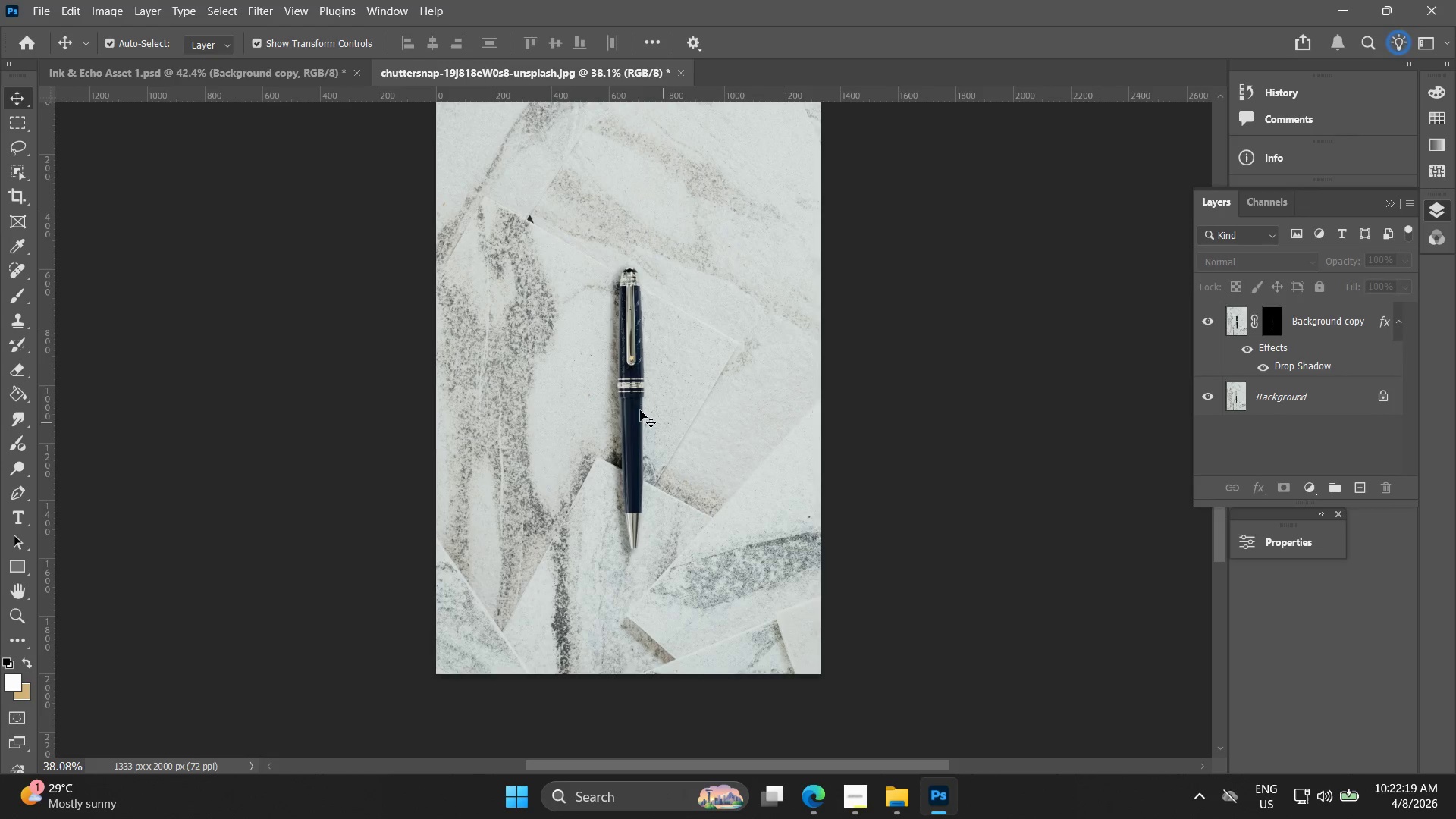 
hold_key(key=AltLeft, duration=0.72)
 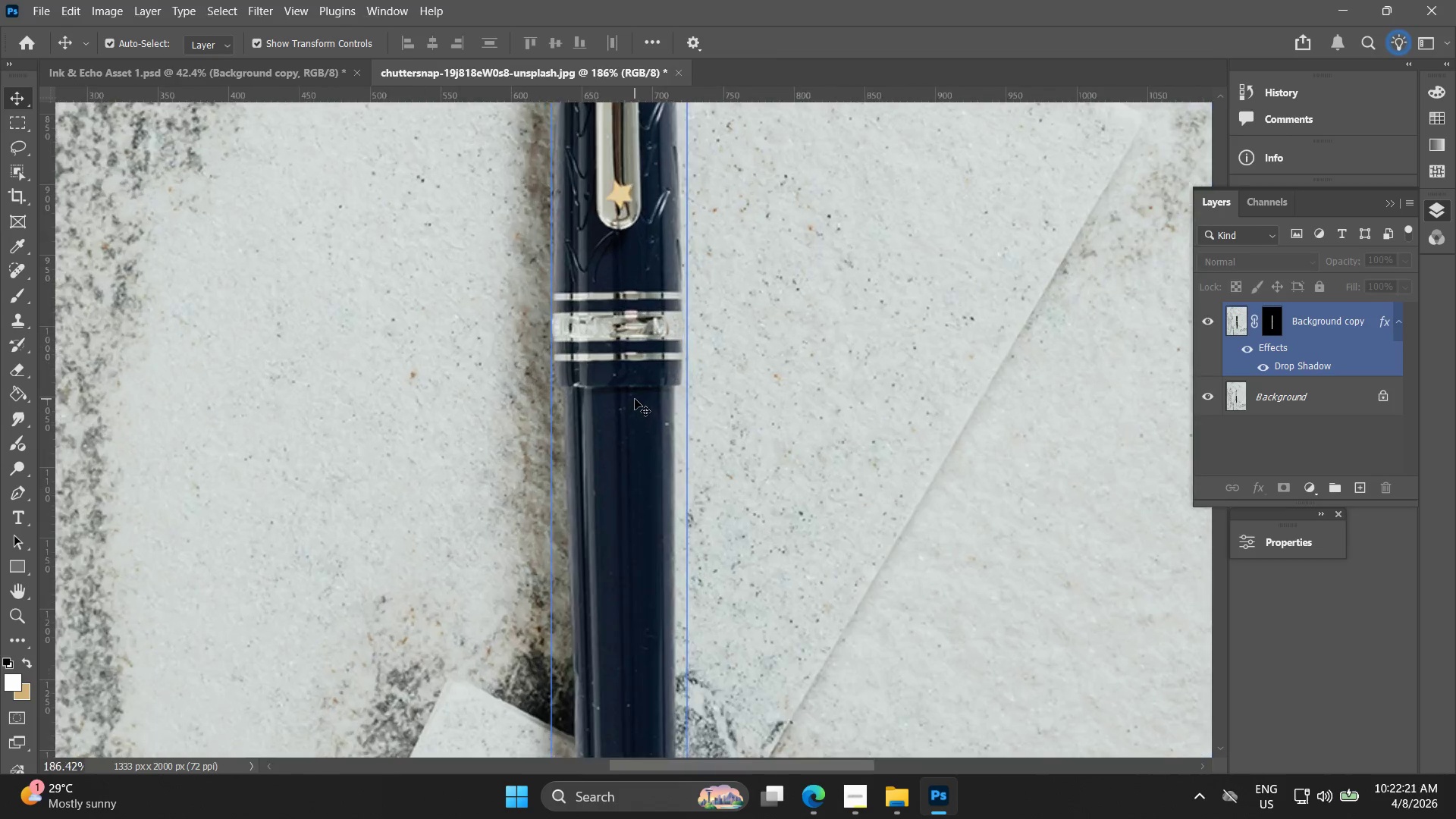 
hold_key(key=AltLeft, duration=0.58)
 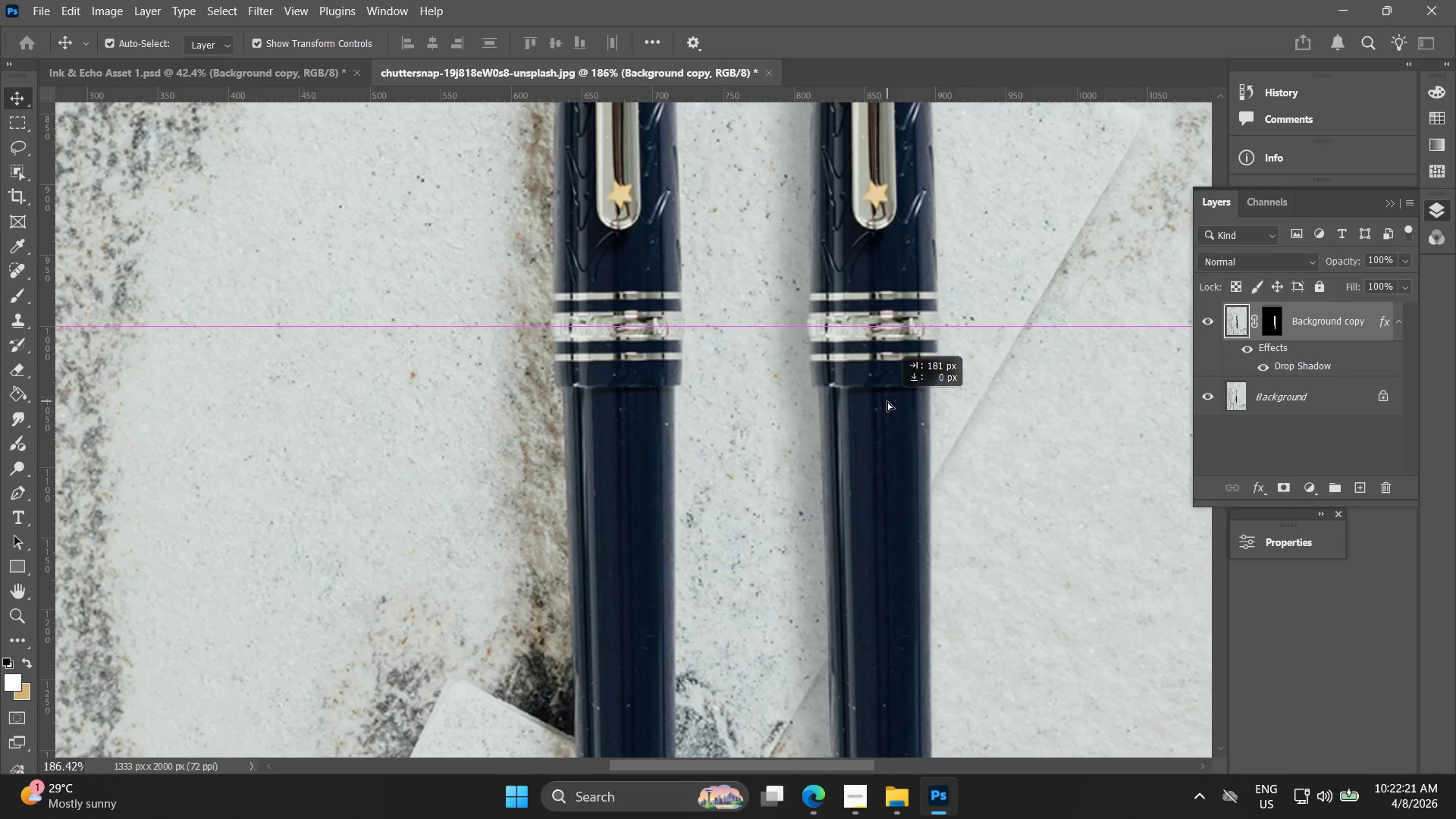 
scroll: coordinate [635, 400], scroll_direction: up, amount: 12.0
 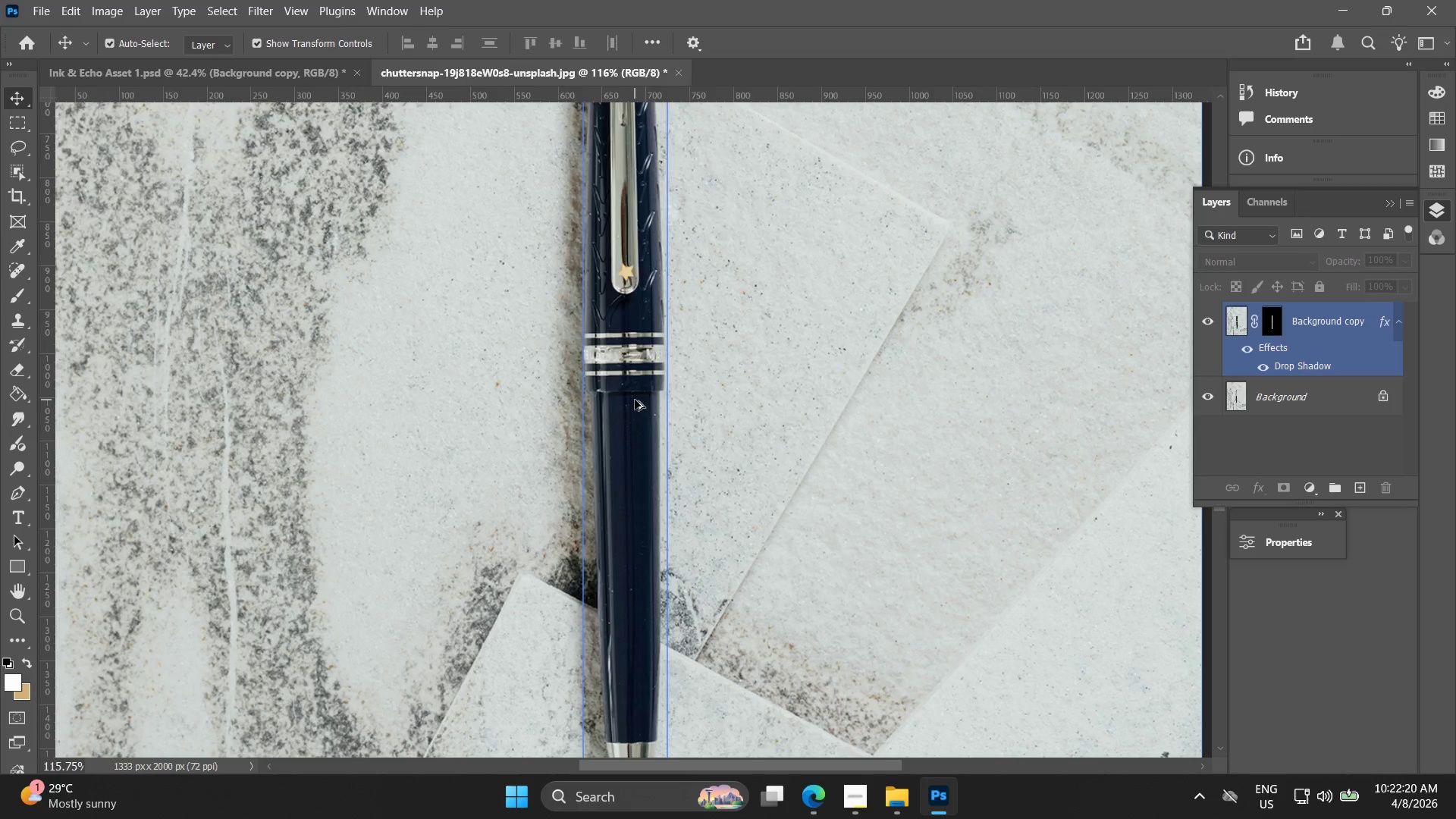 
left_click_drag(start_coordinate=[631, 396], to_coordinate=[887, 401])
 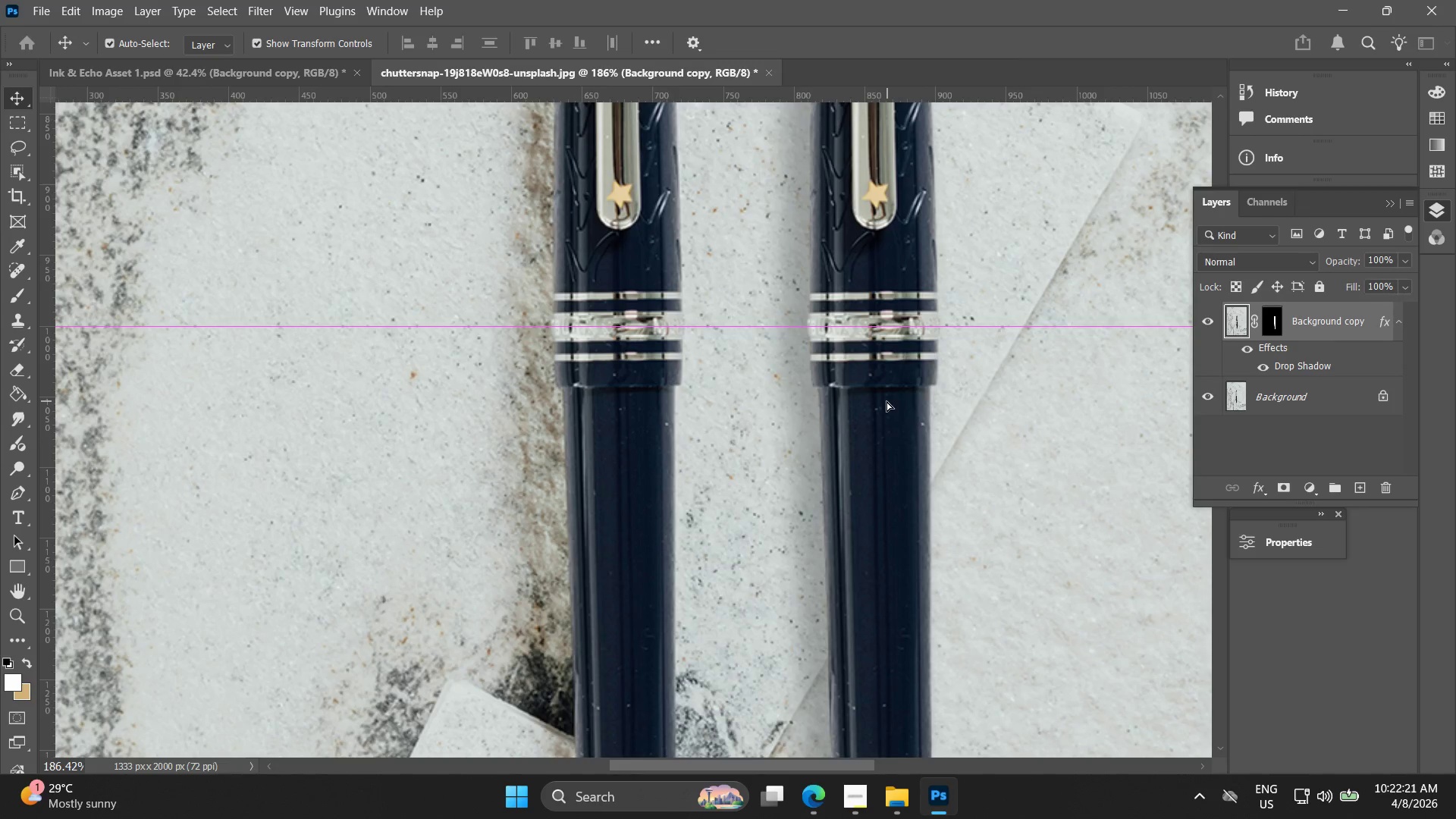 
scroll: coordinate [635, 399], scroll_direction: up, amount: 5.0
 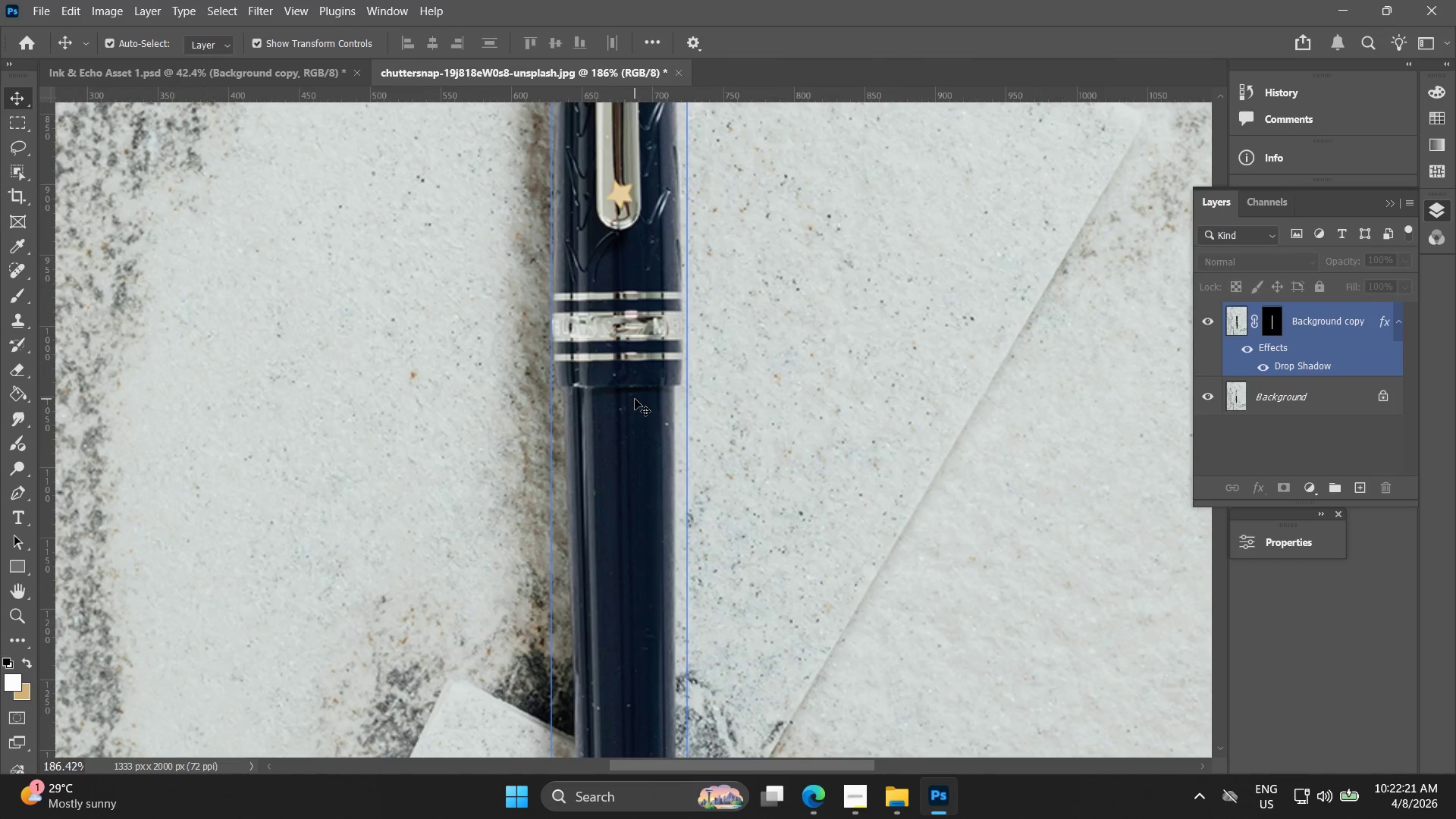 
key(Control+ControlLeft)
 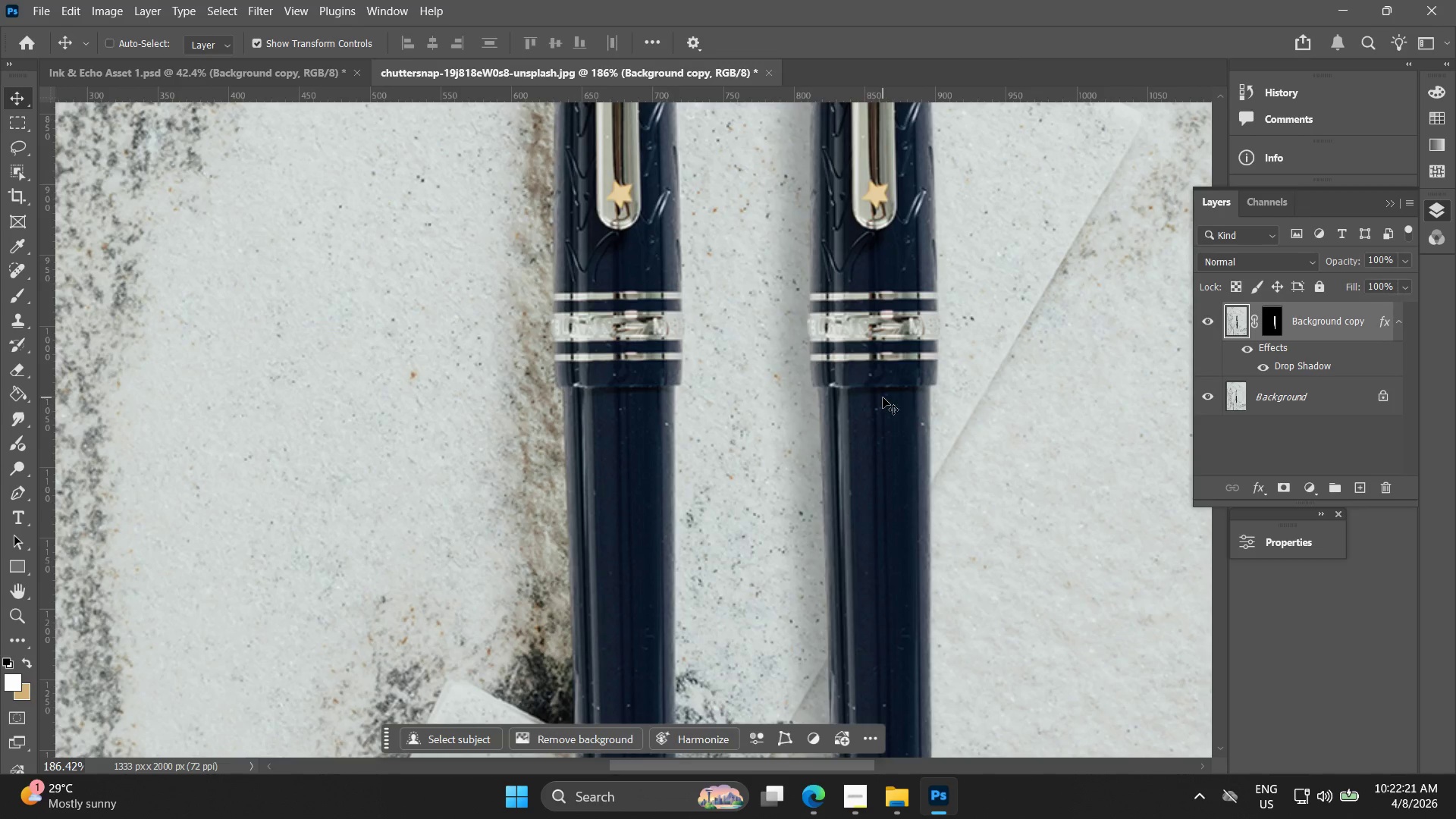 
key(Control+Z)
 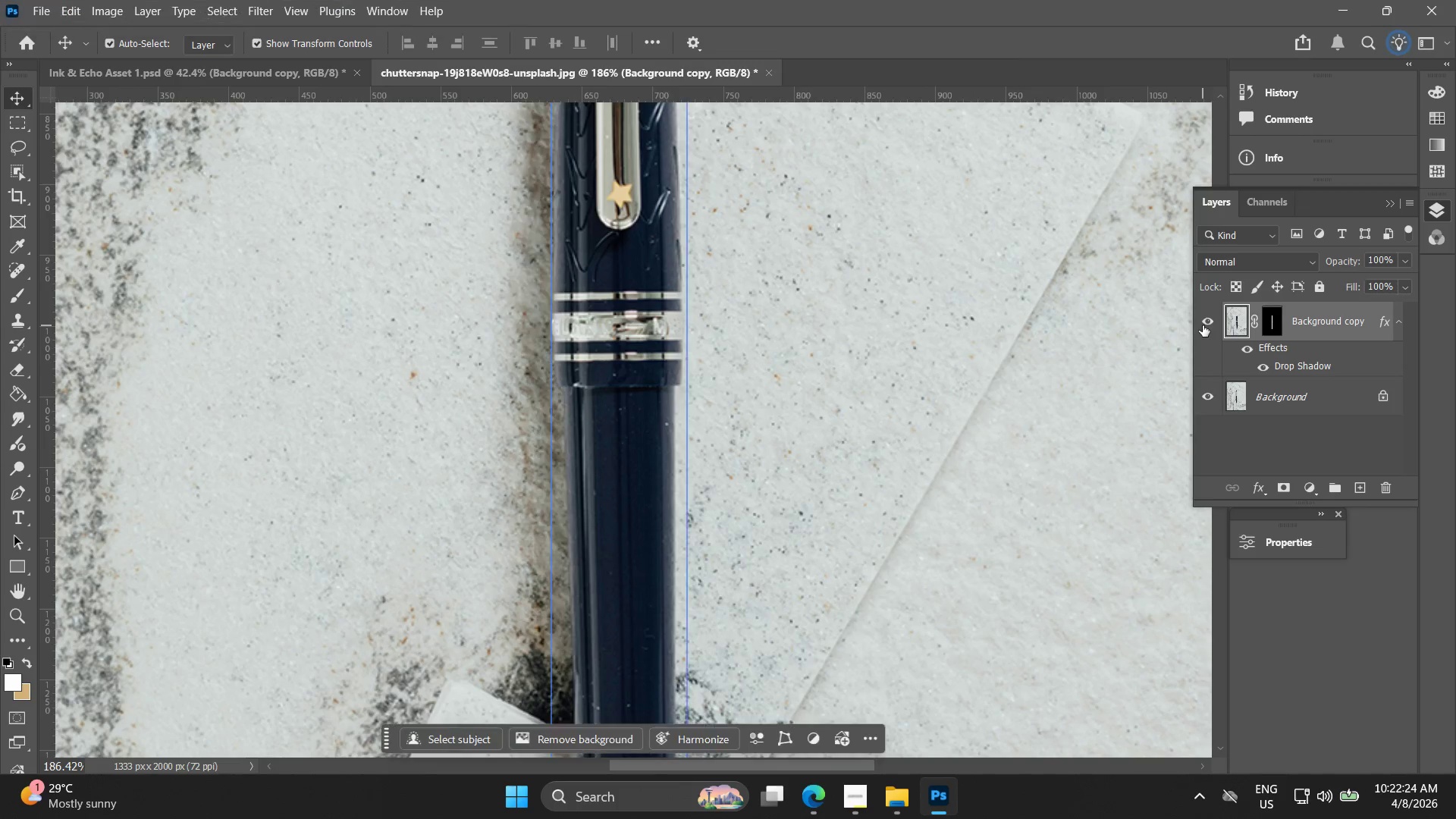 
double_click([1203, 325])
 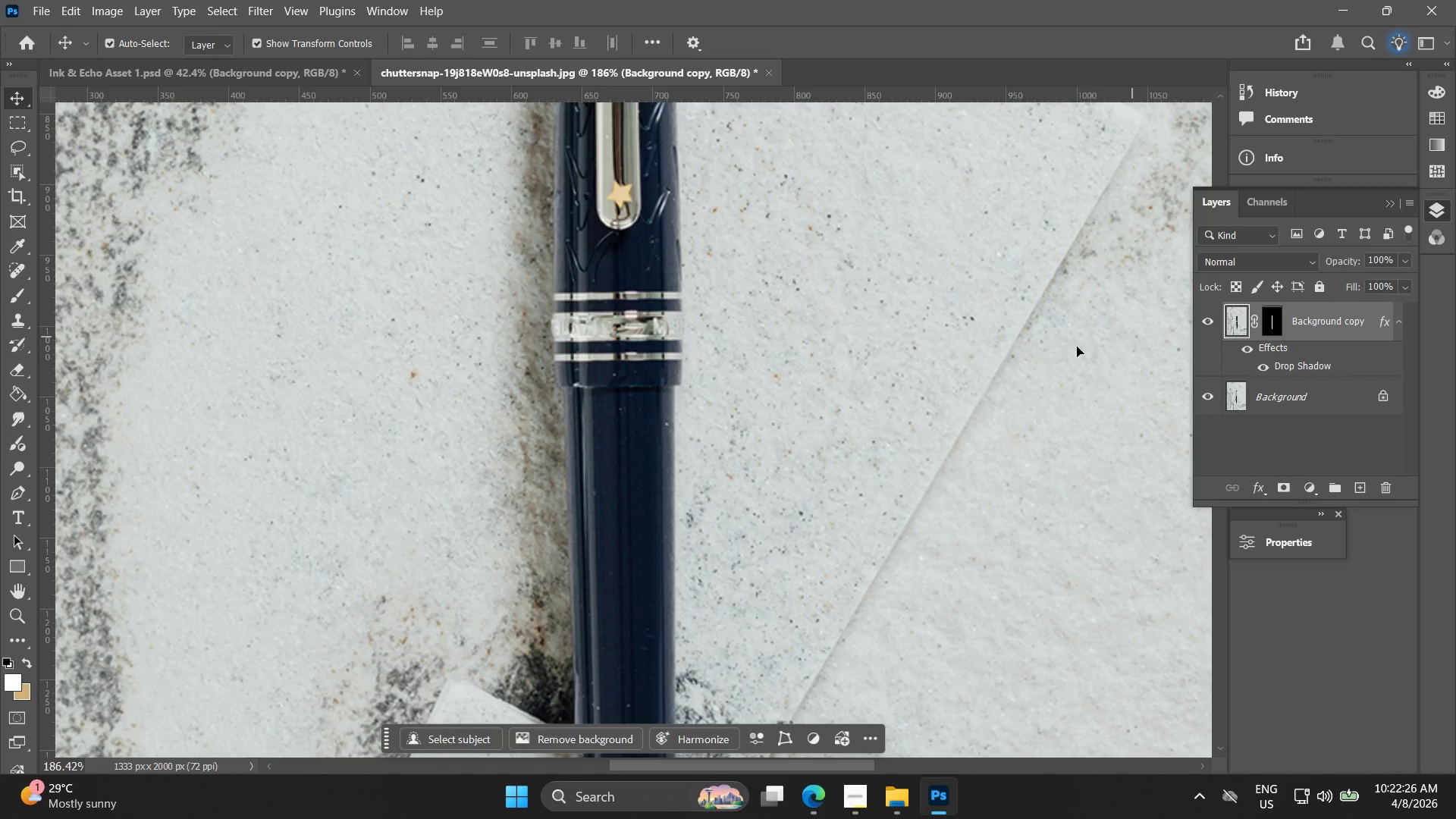 
hold_key(key=AltLeft, duration=0.97)
 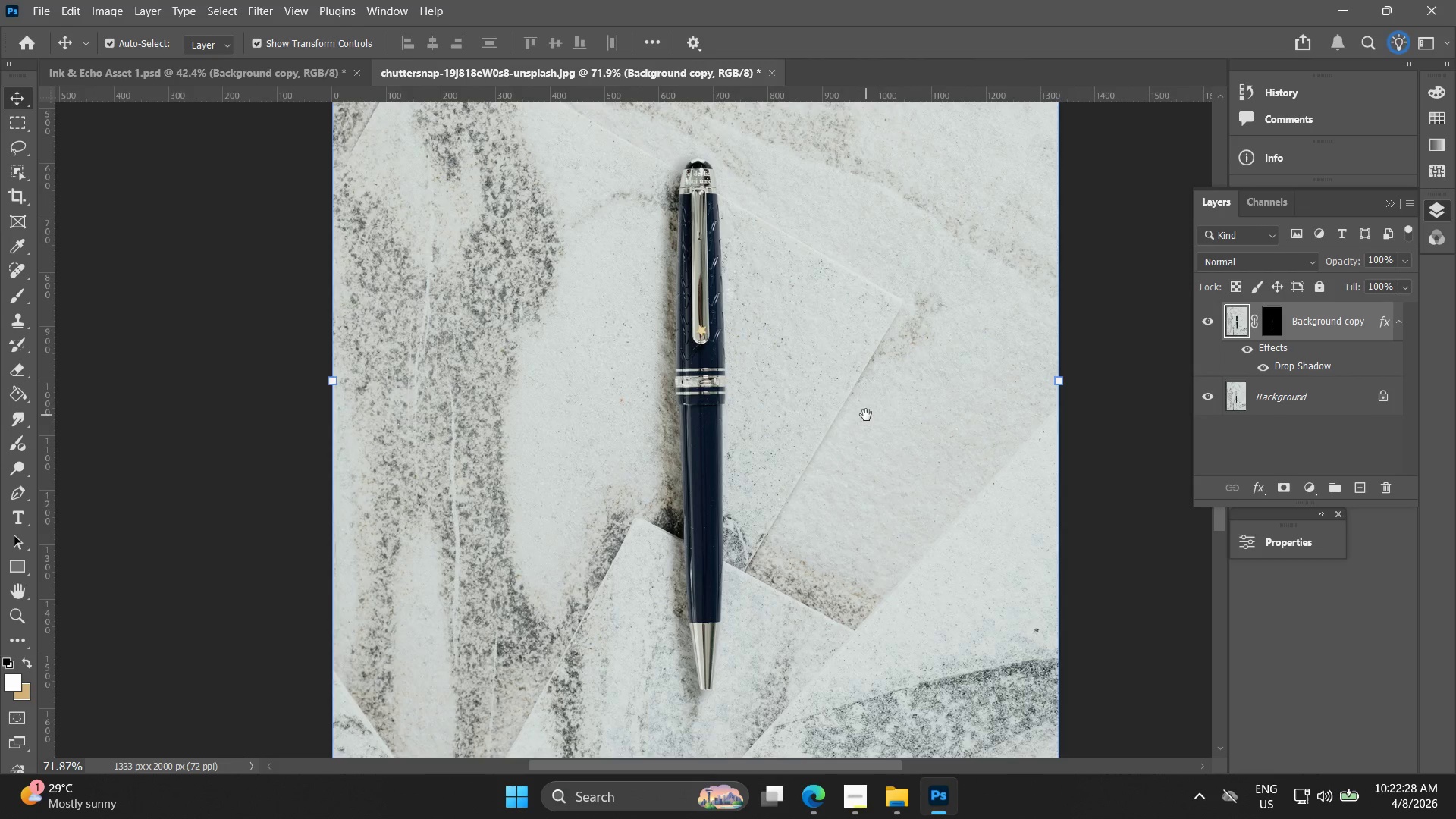 
hold_key(key=Space, duration=0.52)
 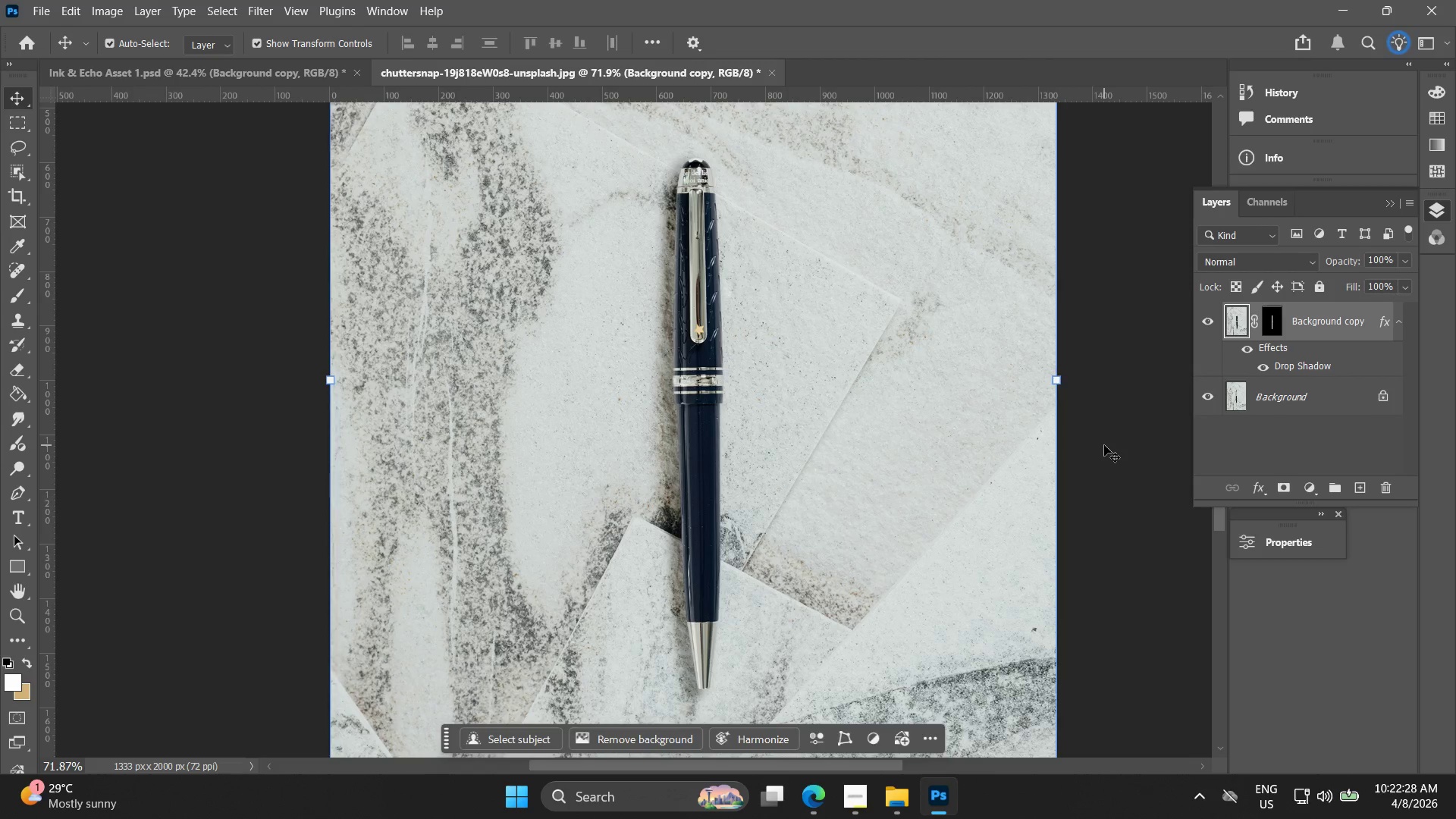 
left_click_drag(start_coordinate=[967, 406], to_coordinate=[864, 414])
 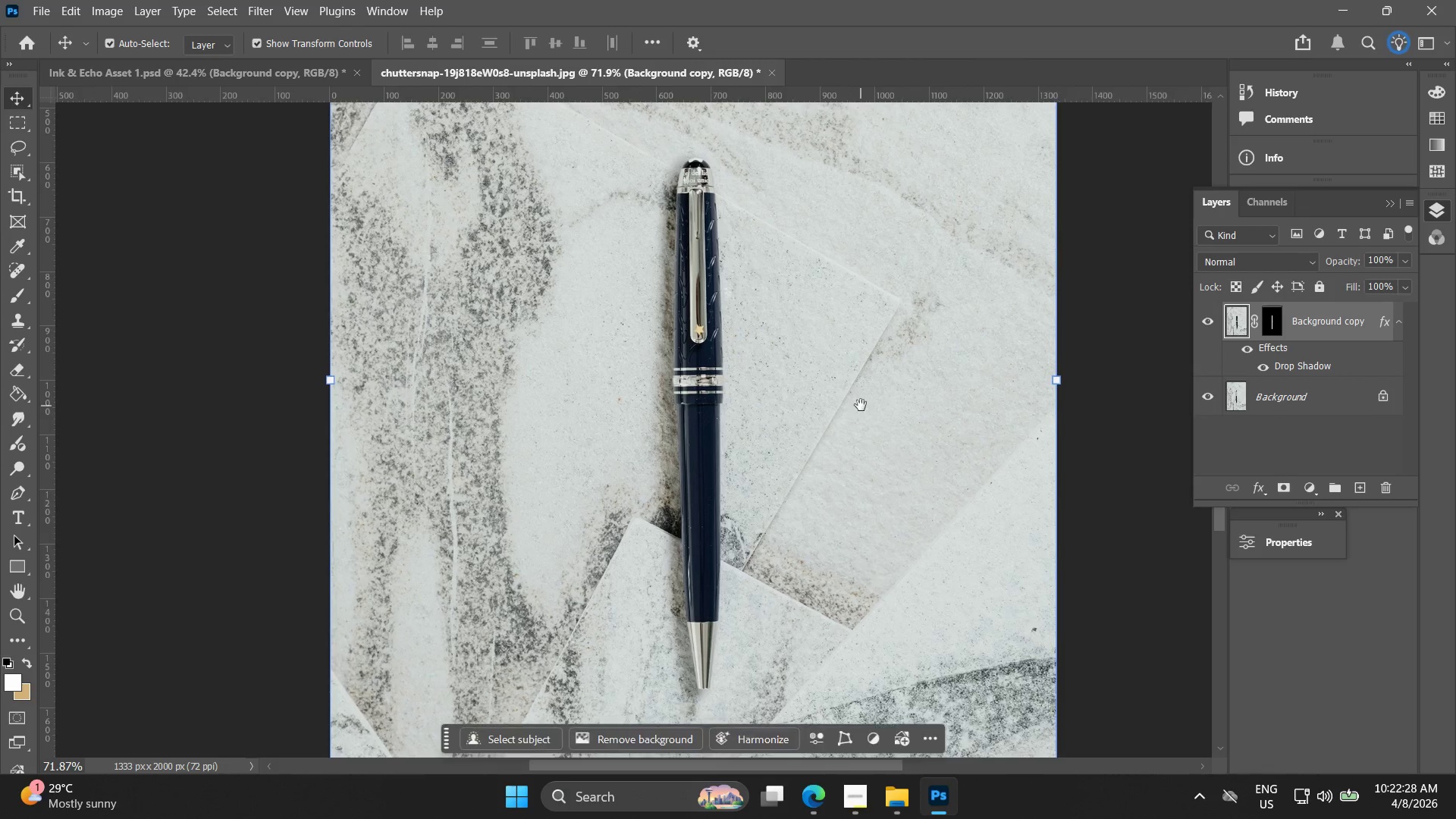 
scroll: coordinate [915, 403], scroll_direction: down, amount: 10.0
 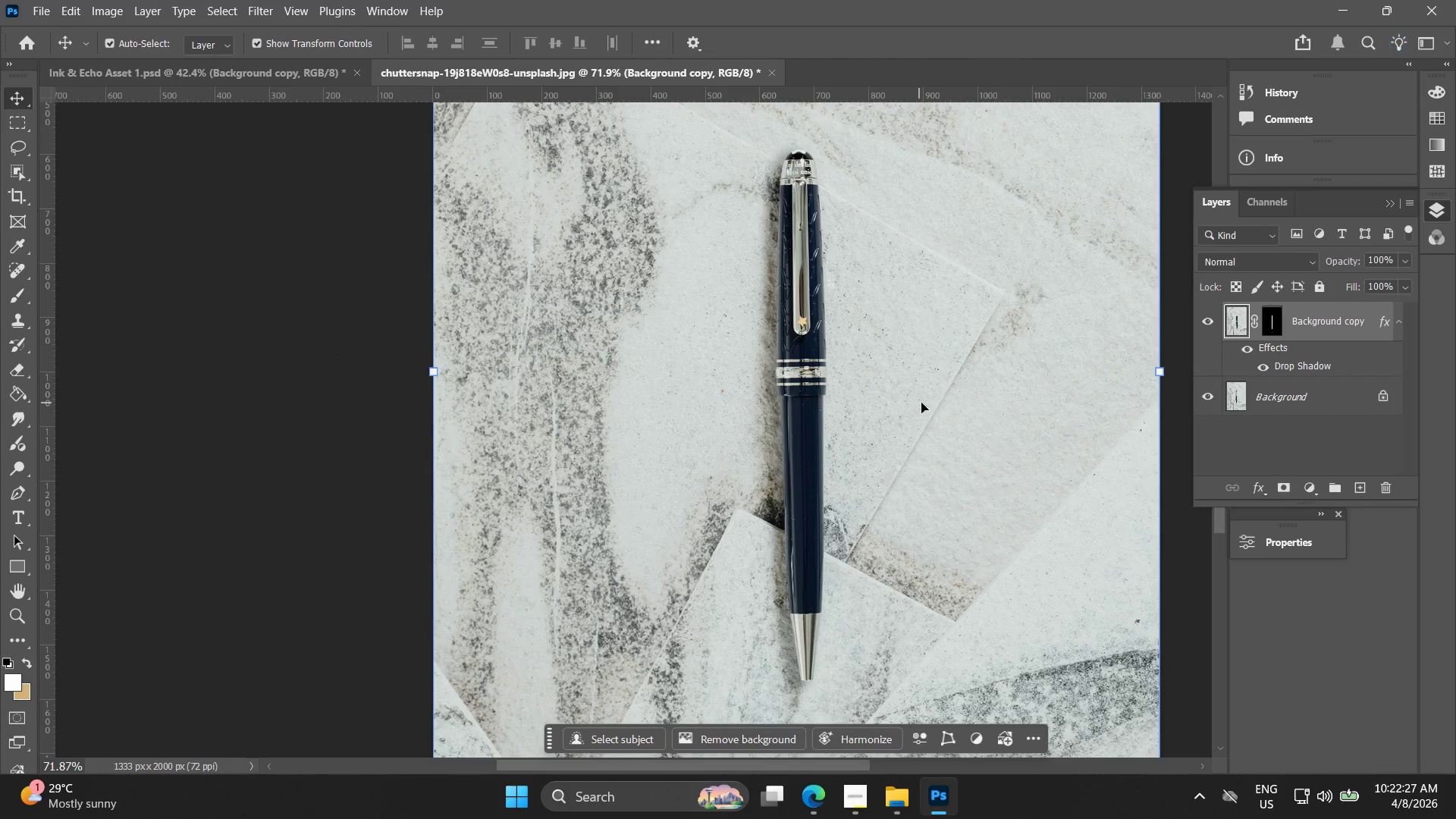 
left_click([1104, 445])
 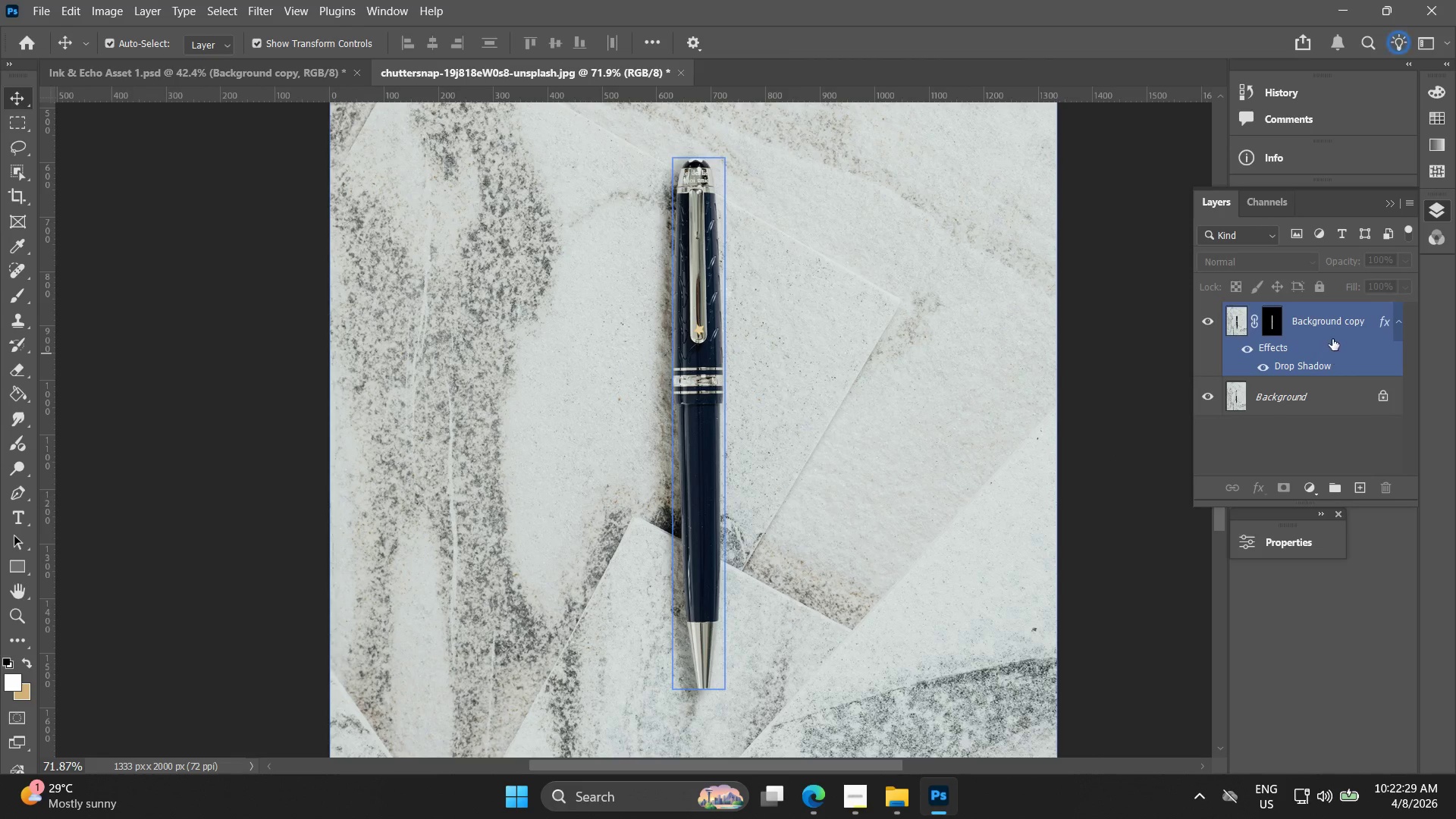 
left_click([1341, 334])
 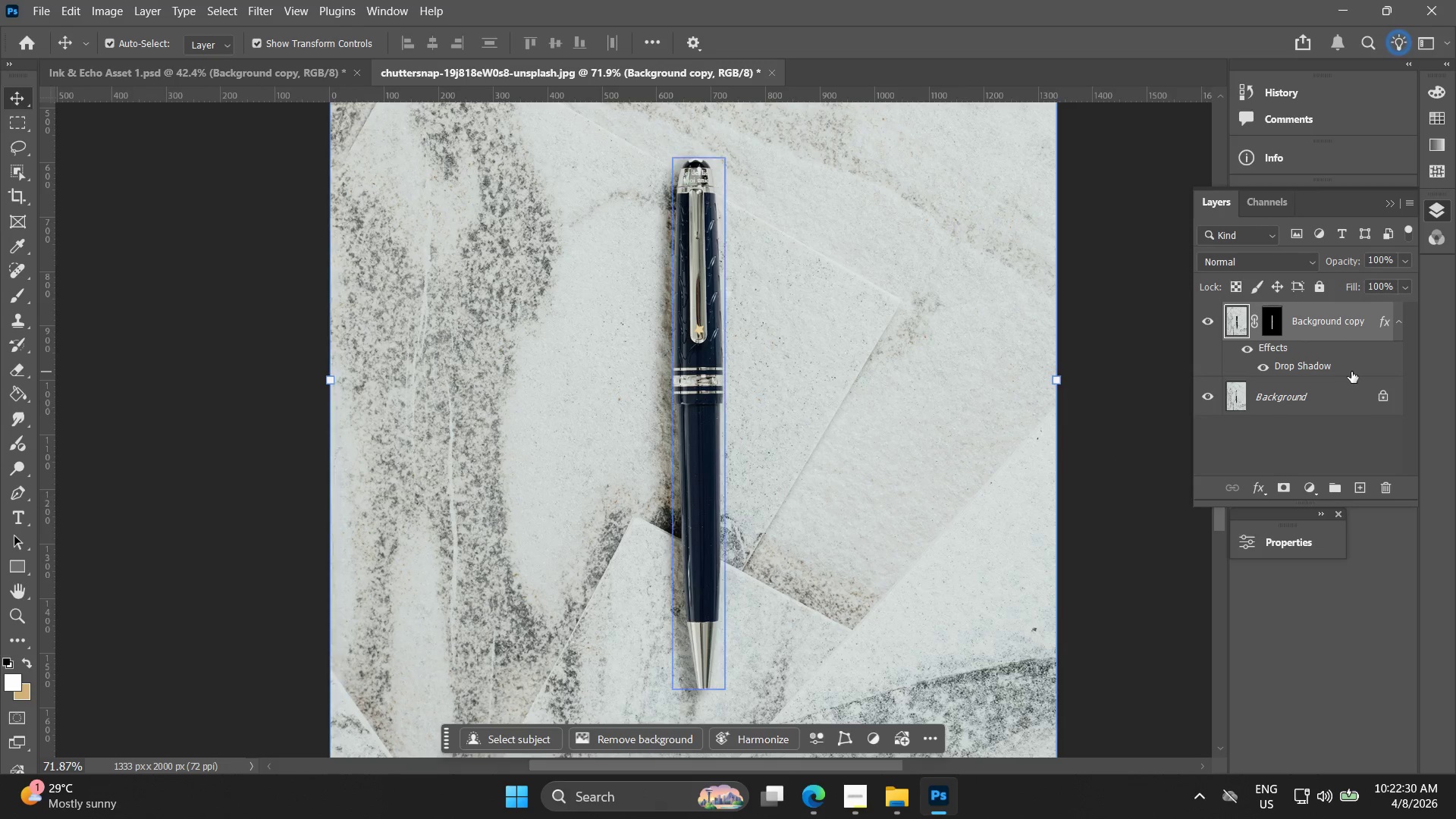 
double_click([1360, 361])
 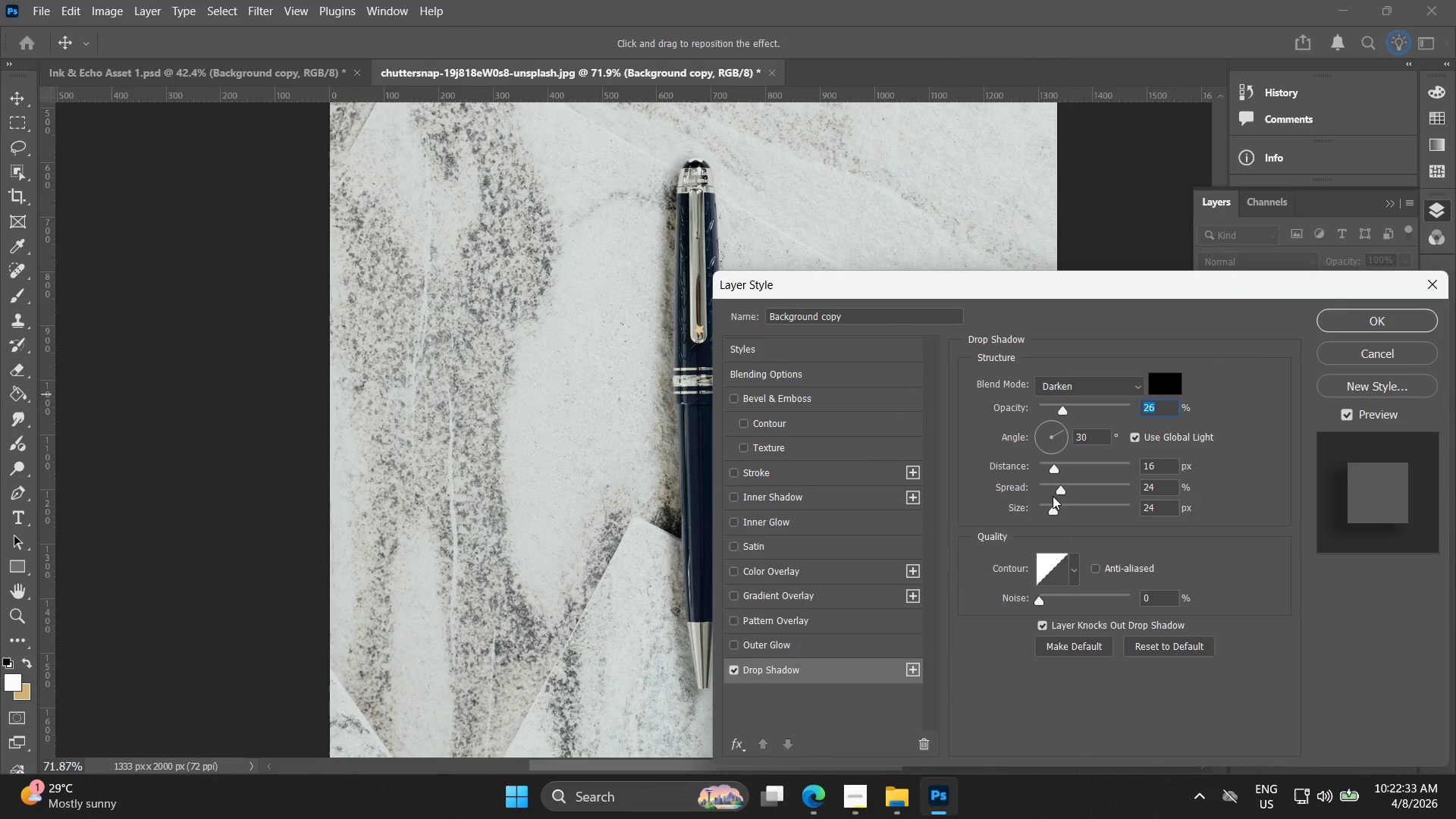 
left_click_drag(start_coordinate=[1065, 410], to_coordinate=[1087, 412])
 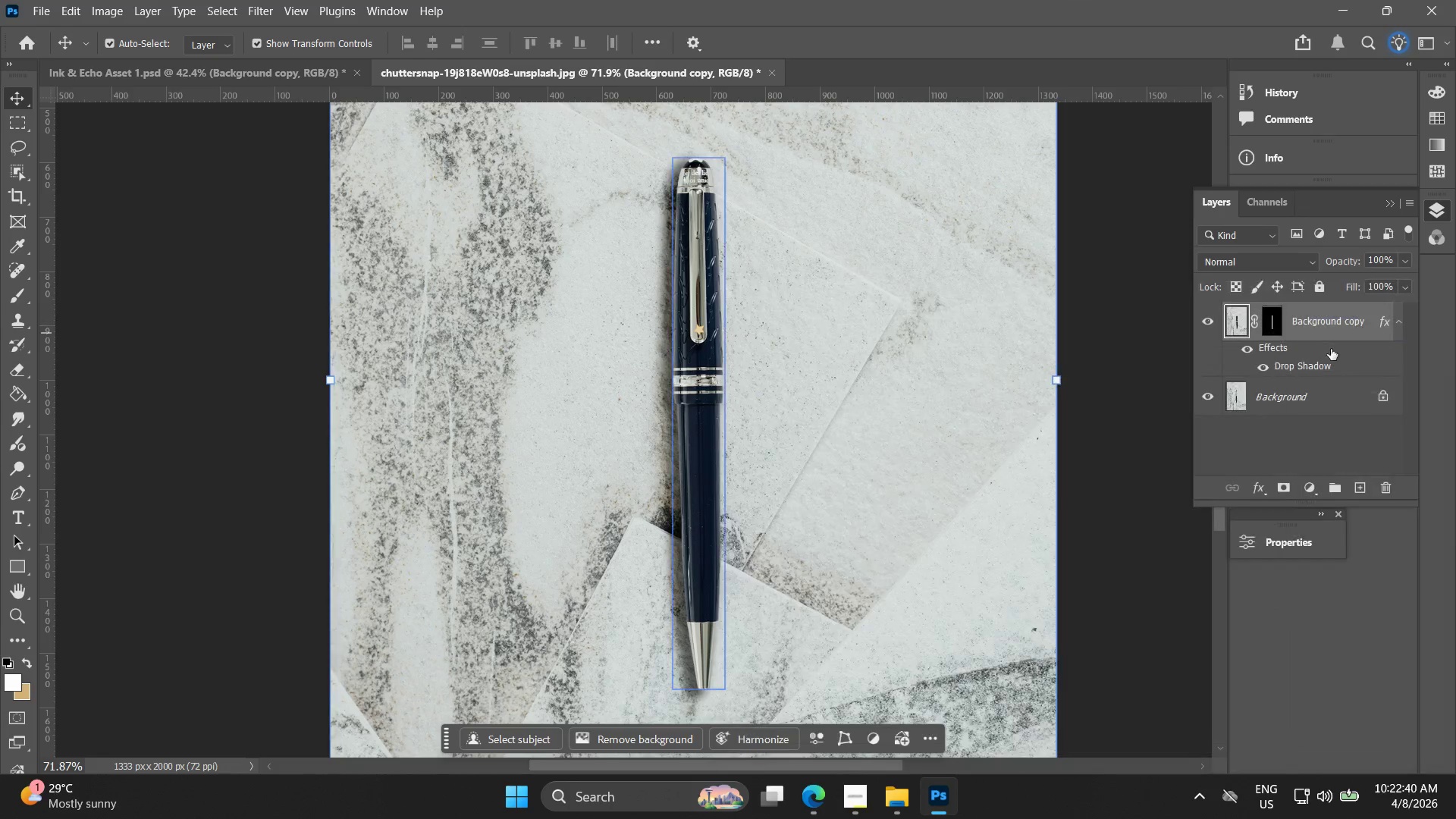 
left_click([1185, 645])
 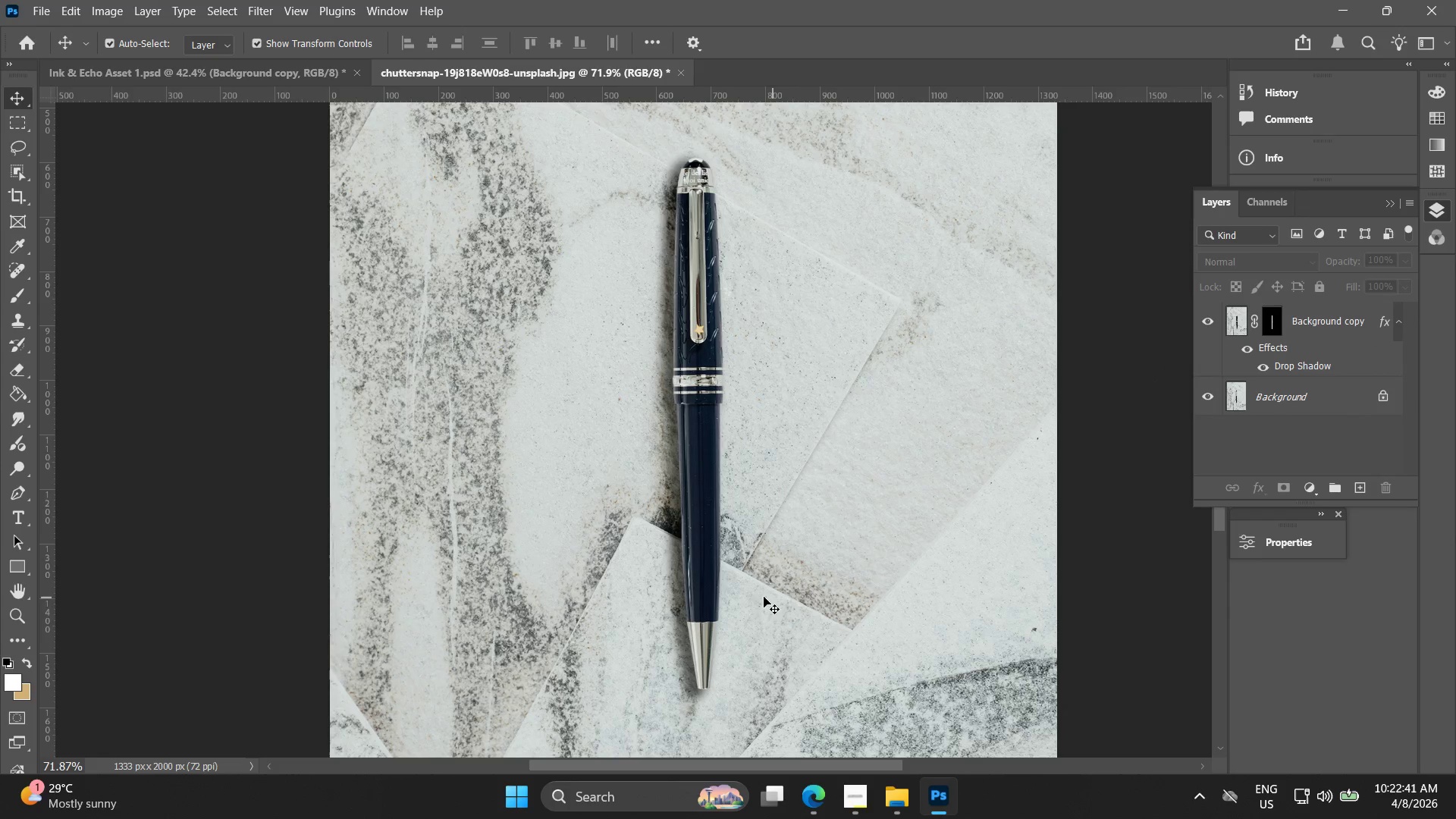 
hold_key(key=AltLeft, duration=1.5)
scroll: coordinate [732, 474], scroll_direction: up, amount: 3.0
 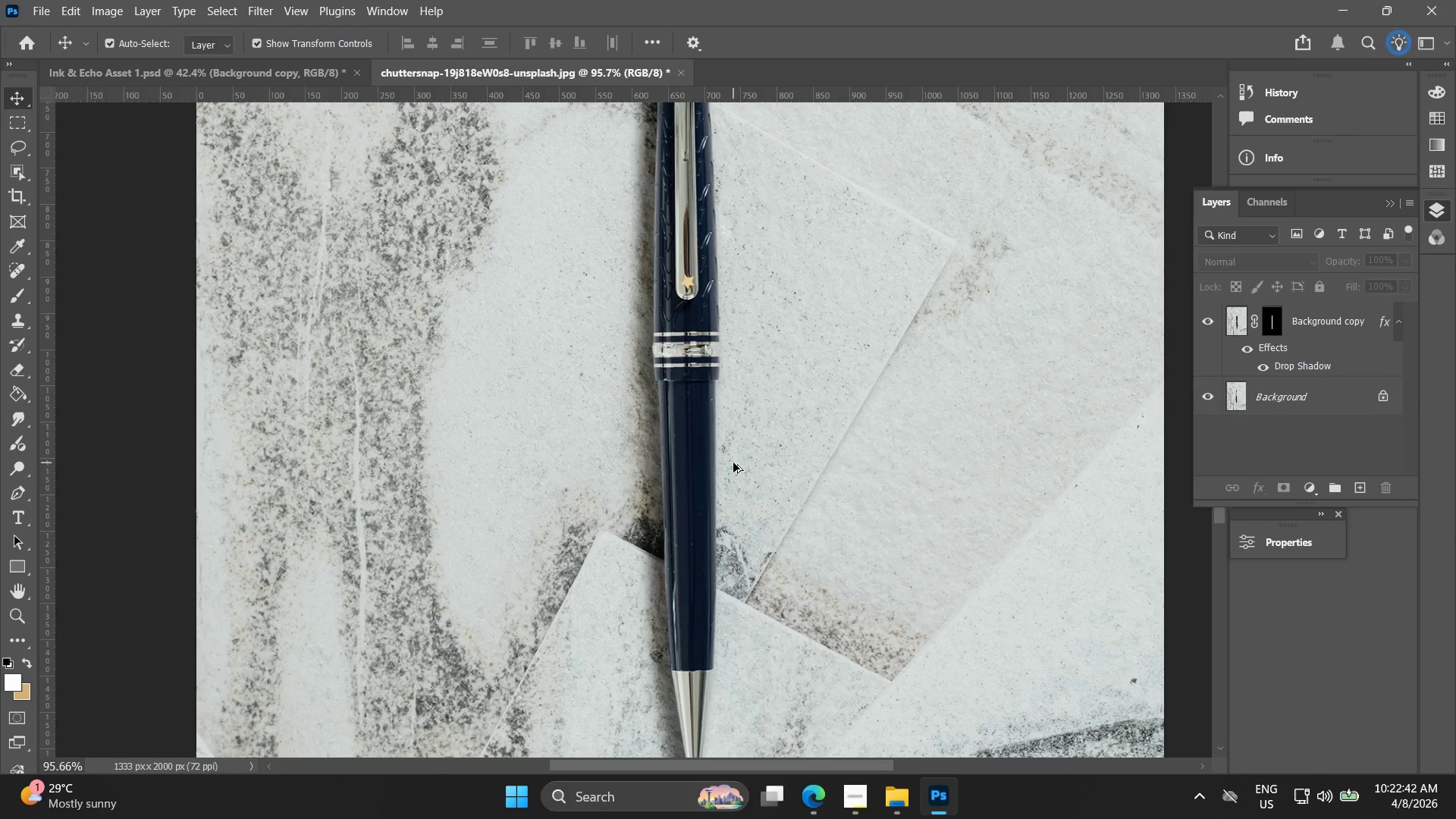 
hold_key(key=AltLeft, duration=1.52)
 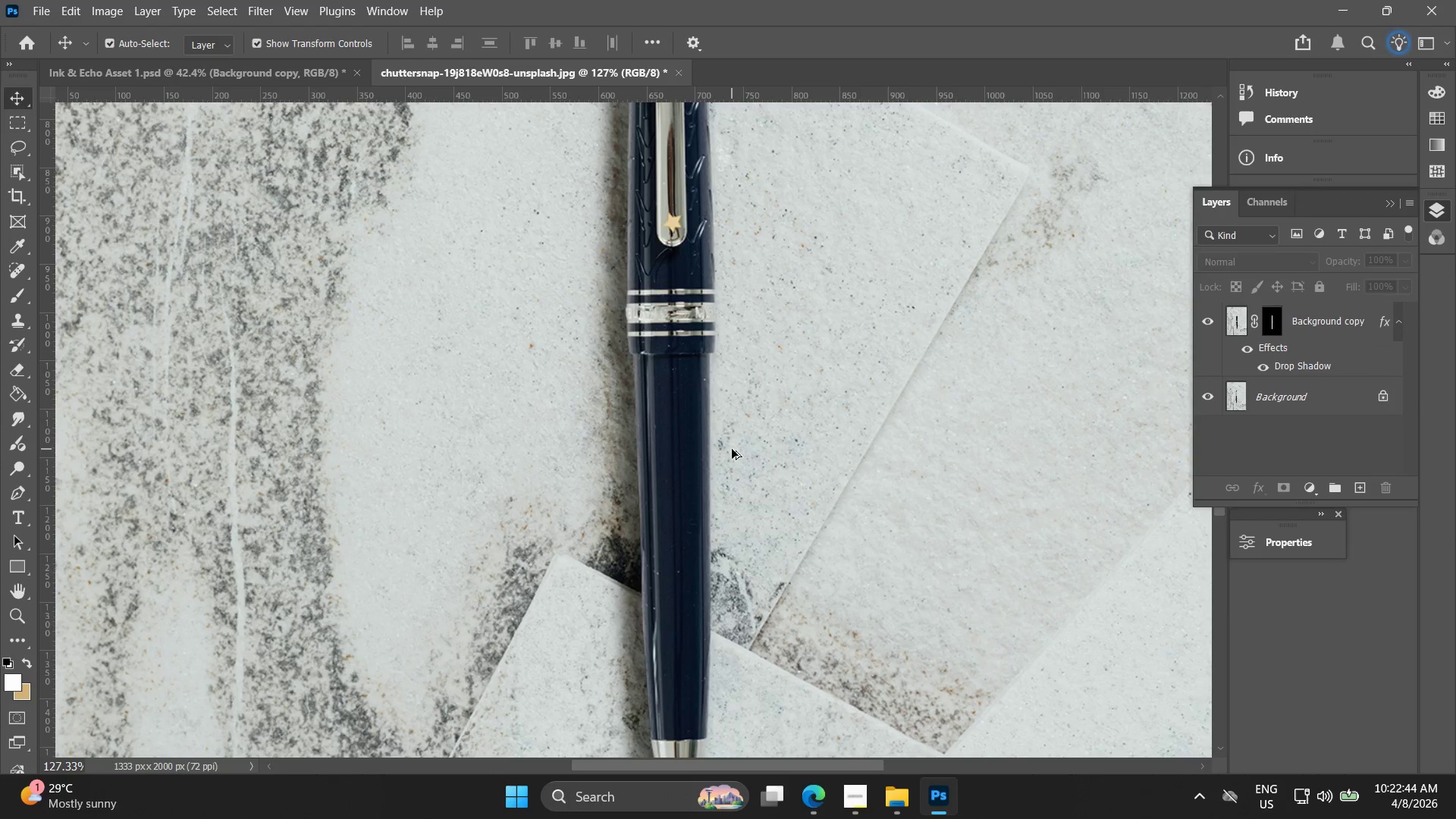 
scroll: coordinate [733, 463], scroll_direction: up, amount: 3.0
 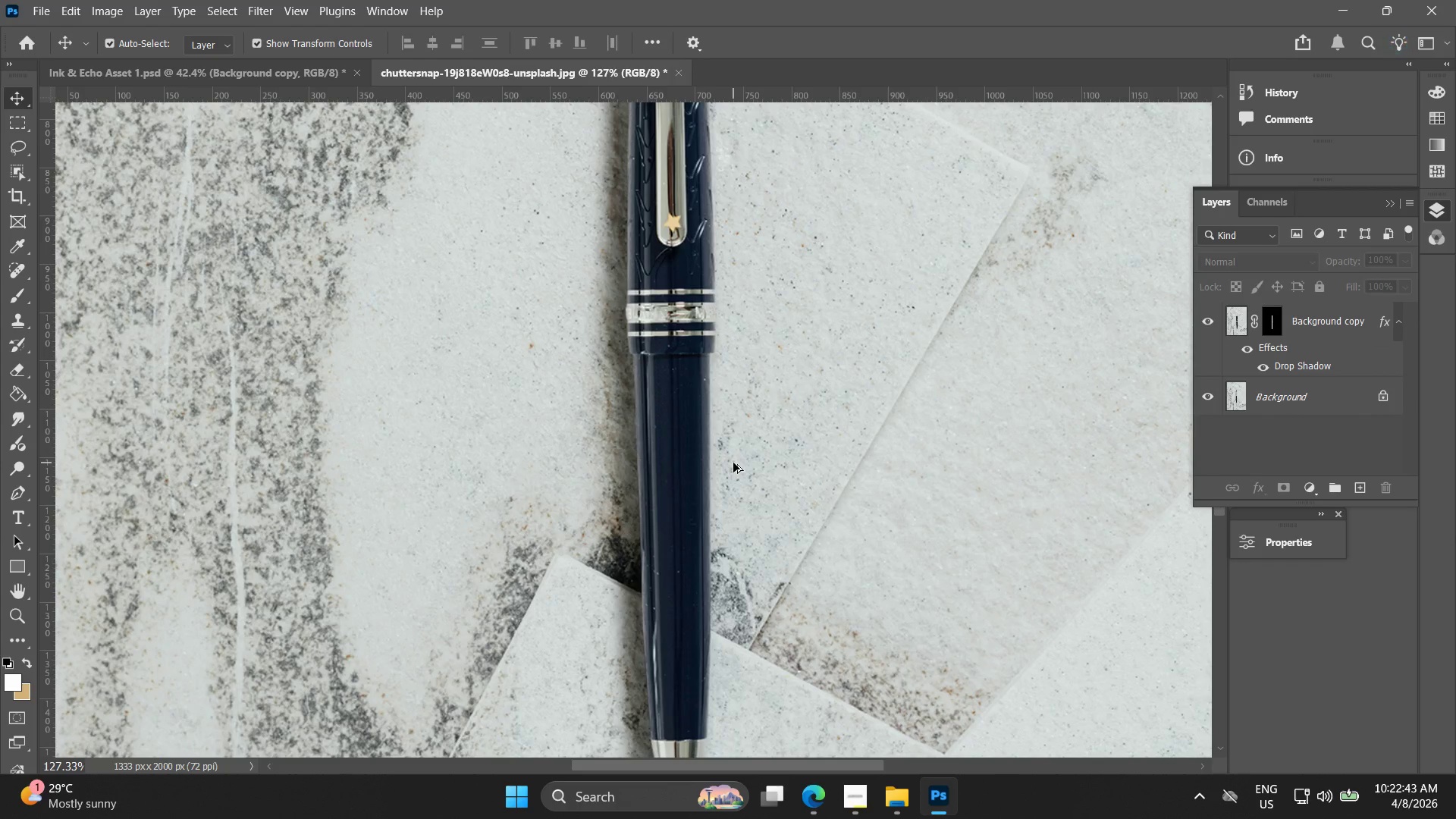 
key(Alt+AltLeft)
 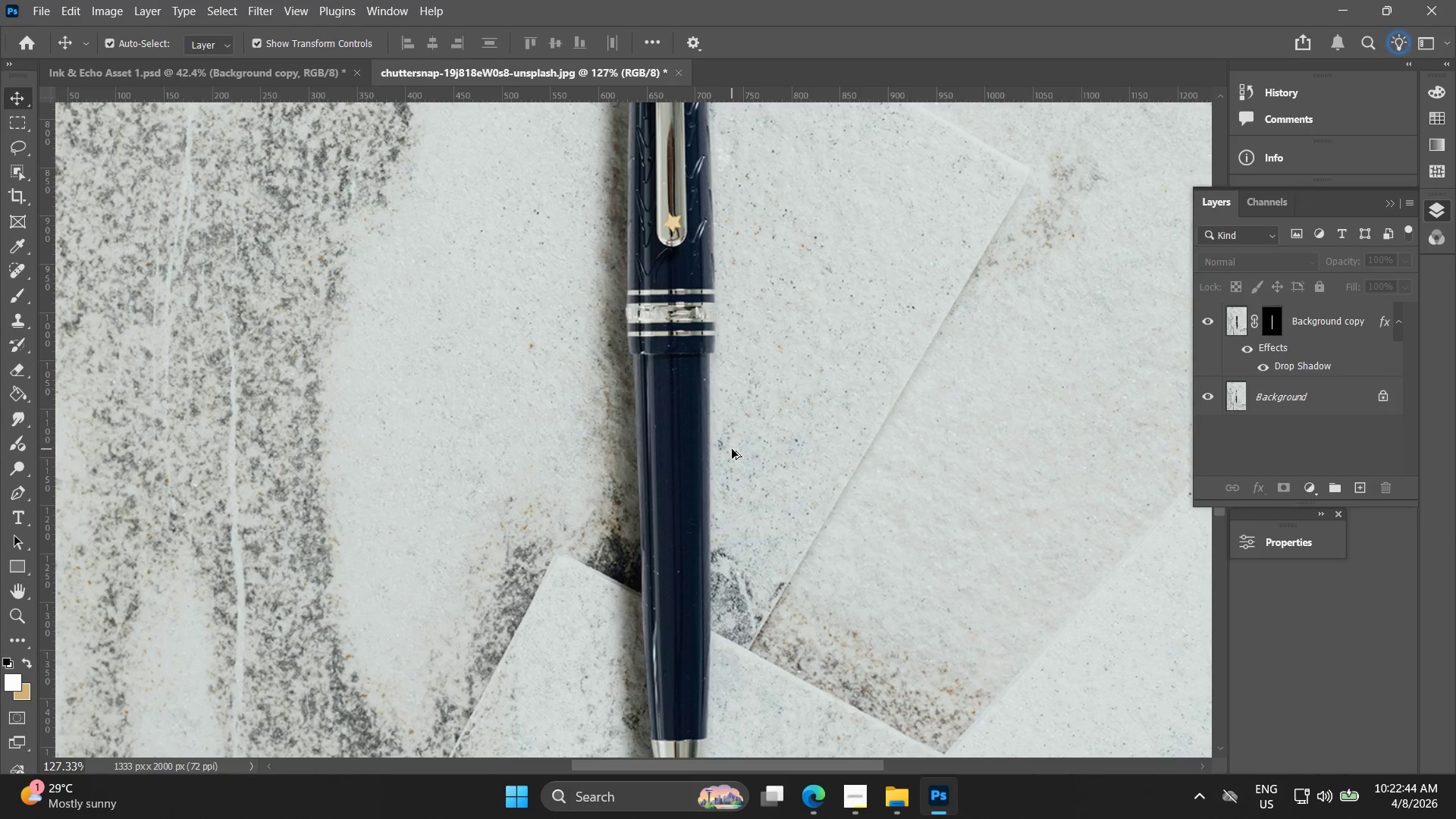 
key(Alt+AltLeft)
 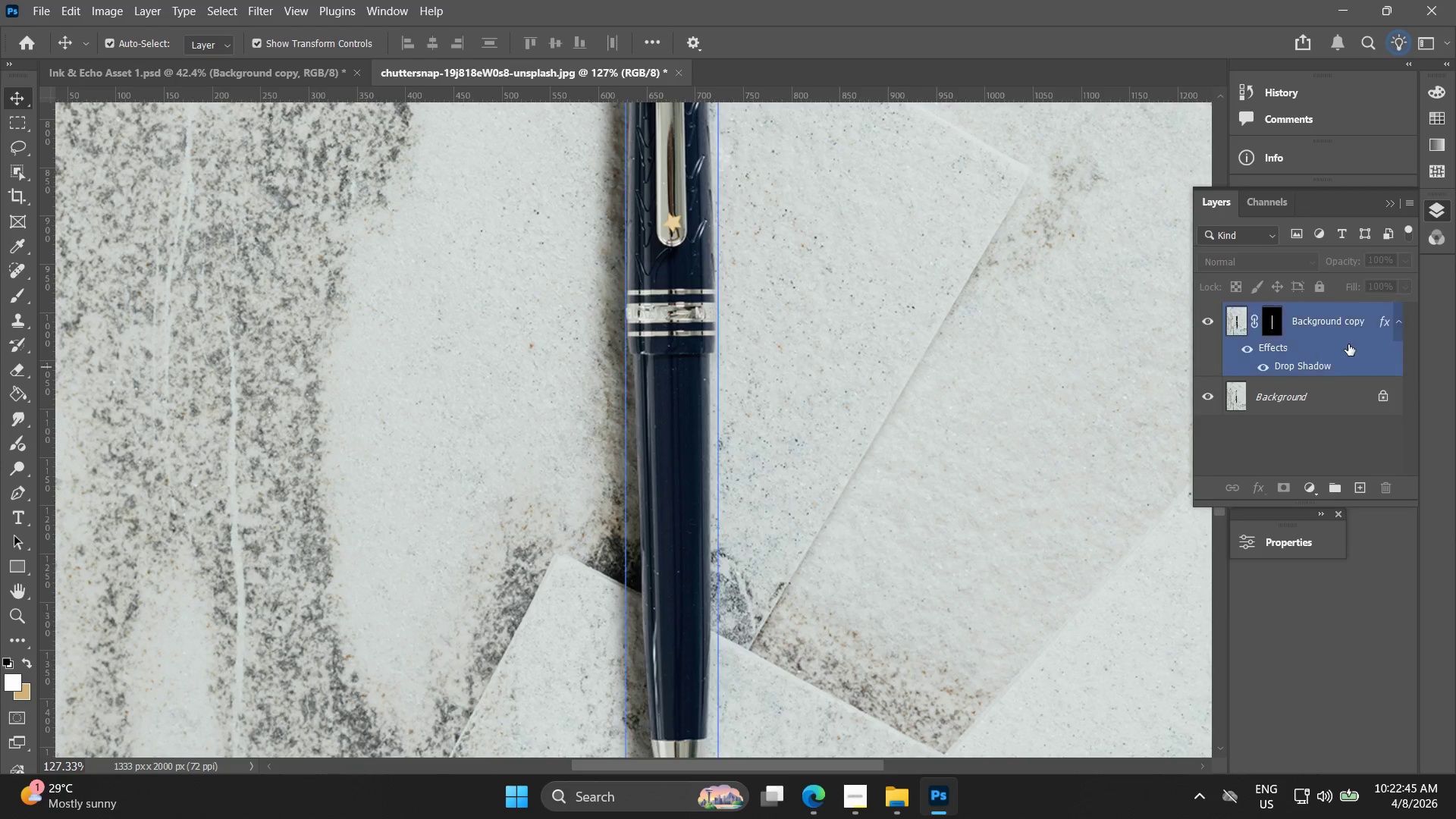 
double_click([1348, 344])
 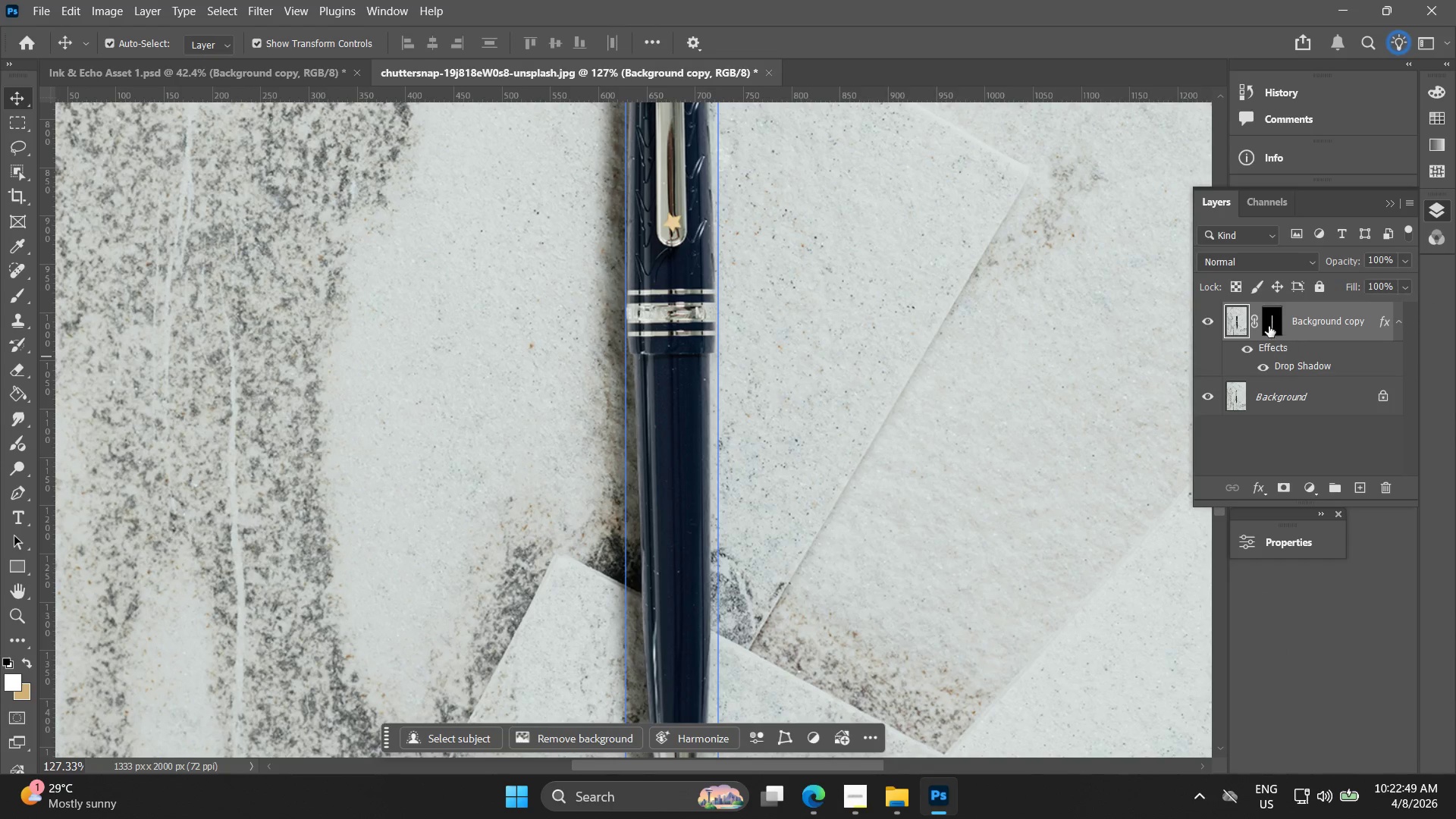 
double_click([1350, 358])
 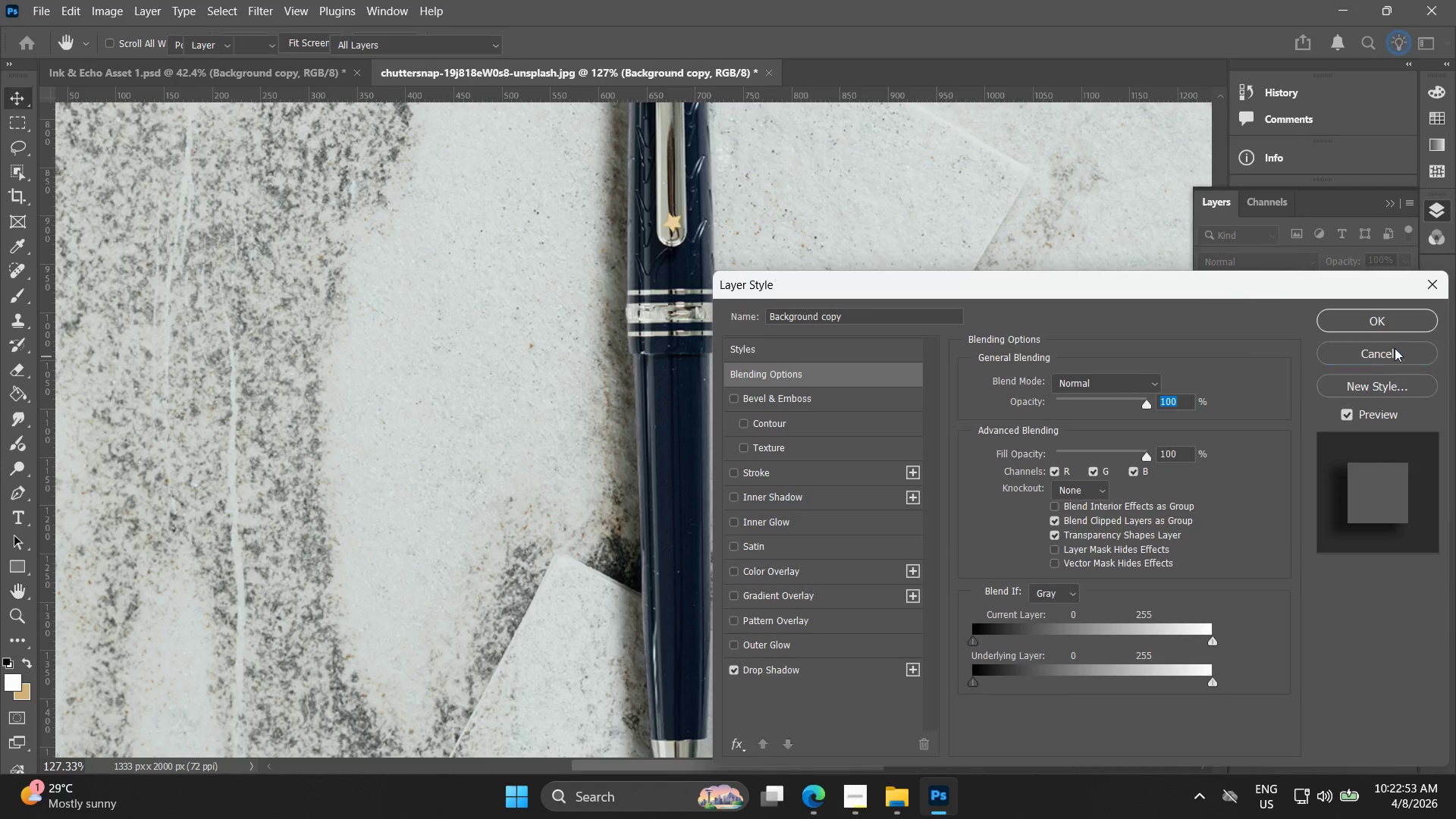 
double_click([1337, 372])
 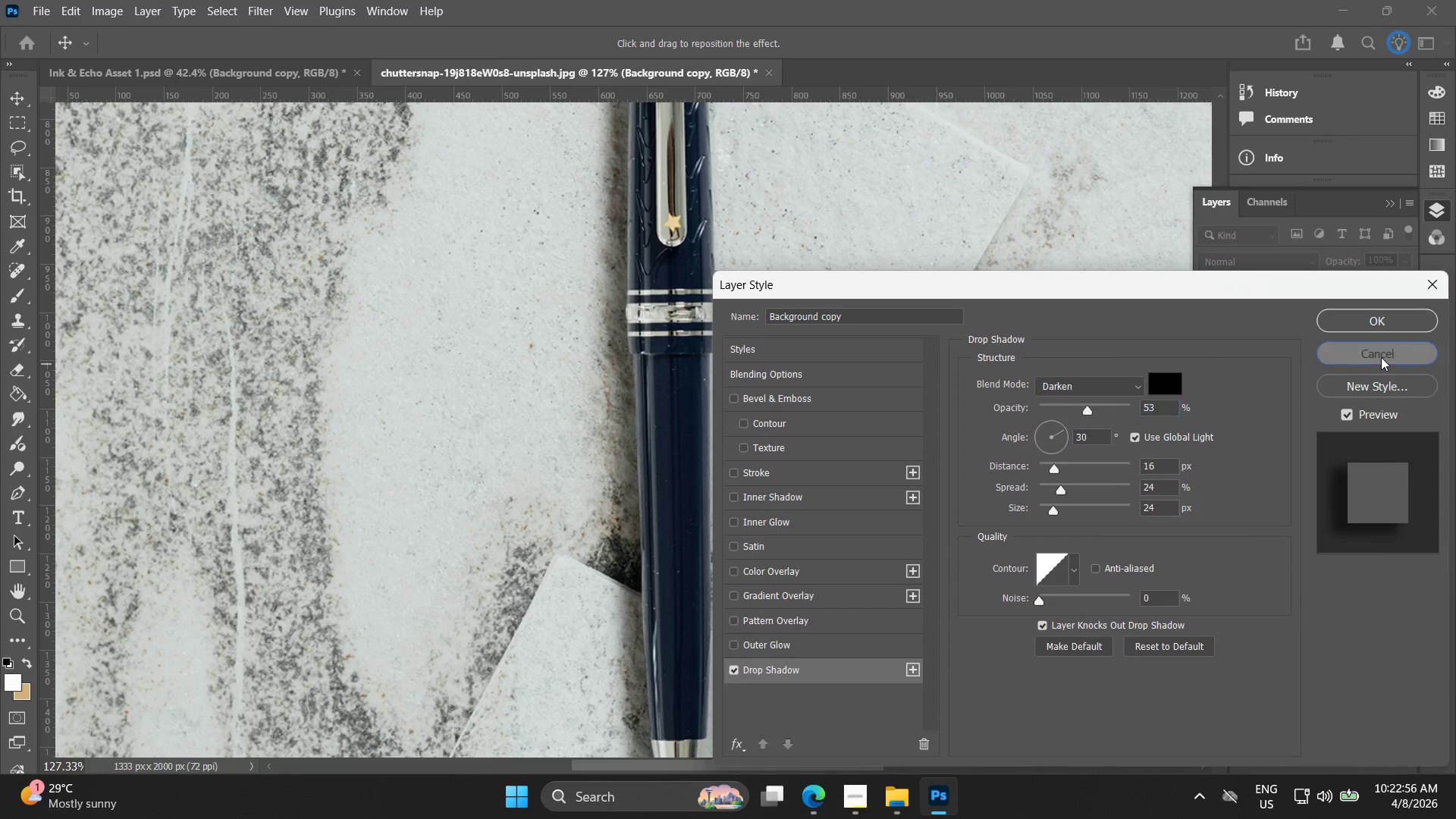 
left_click([262, 71])
 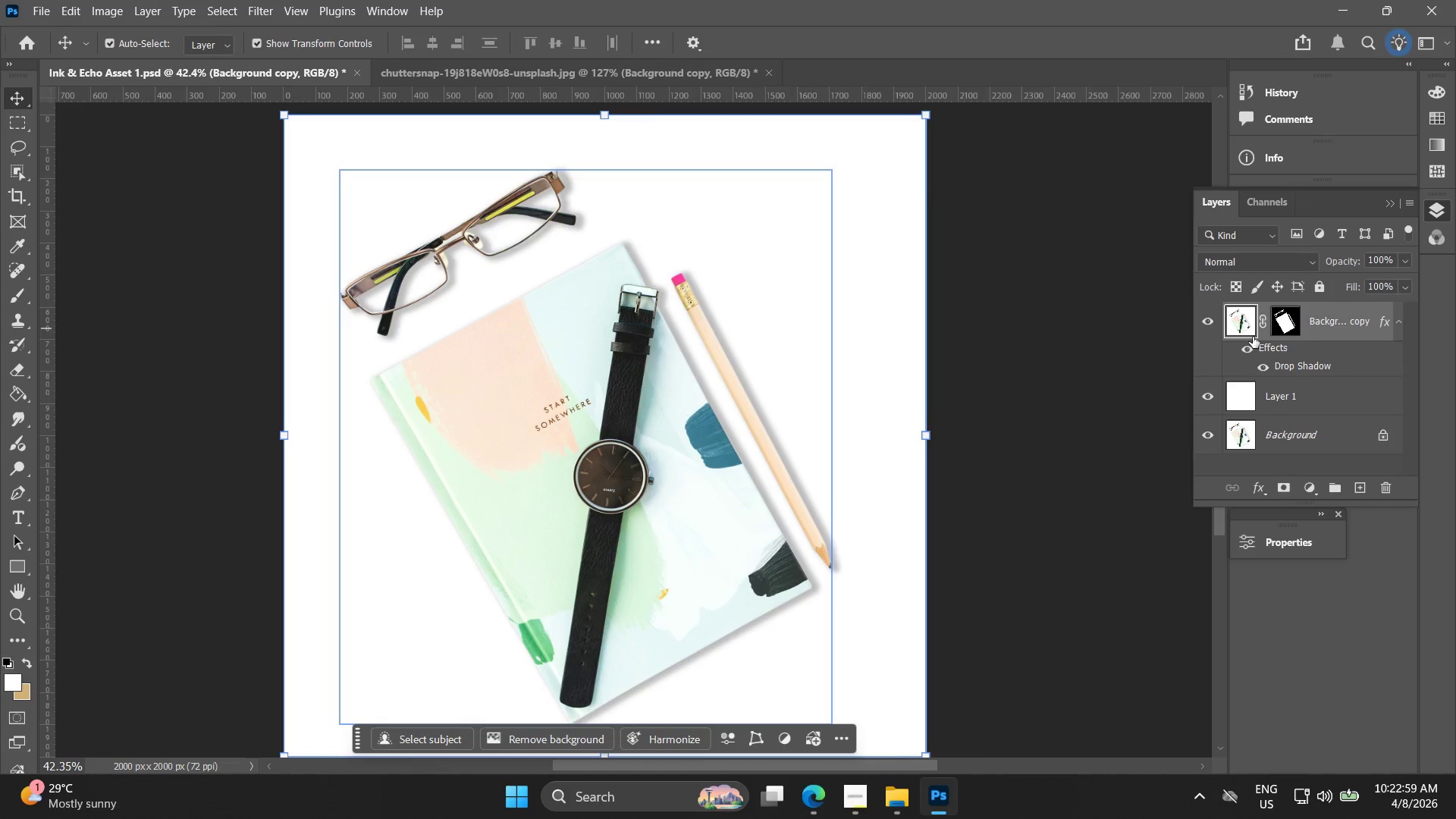 
double_click([1332, 364])
 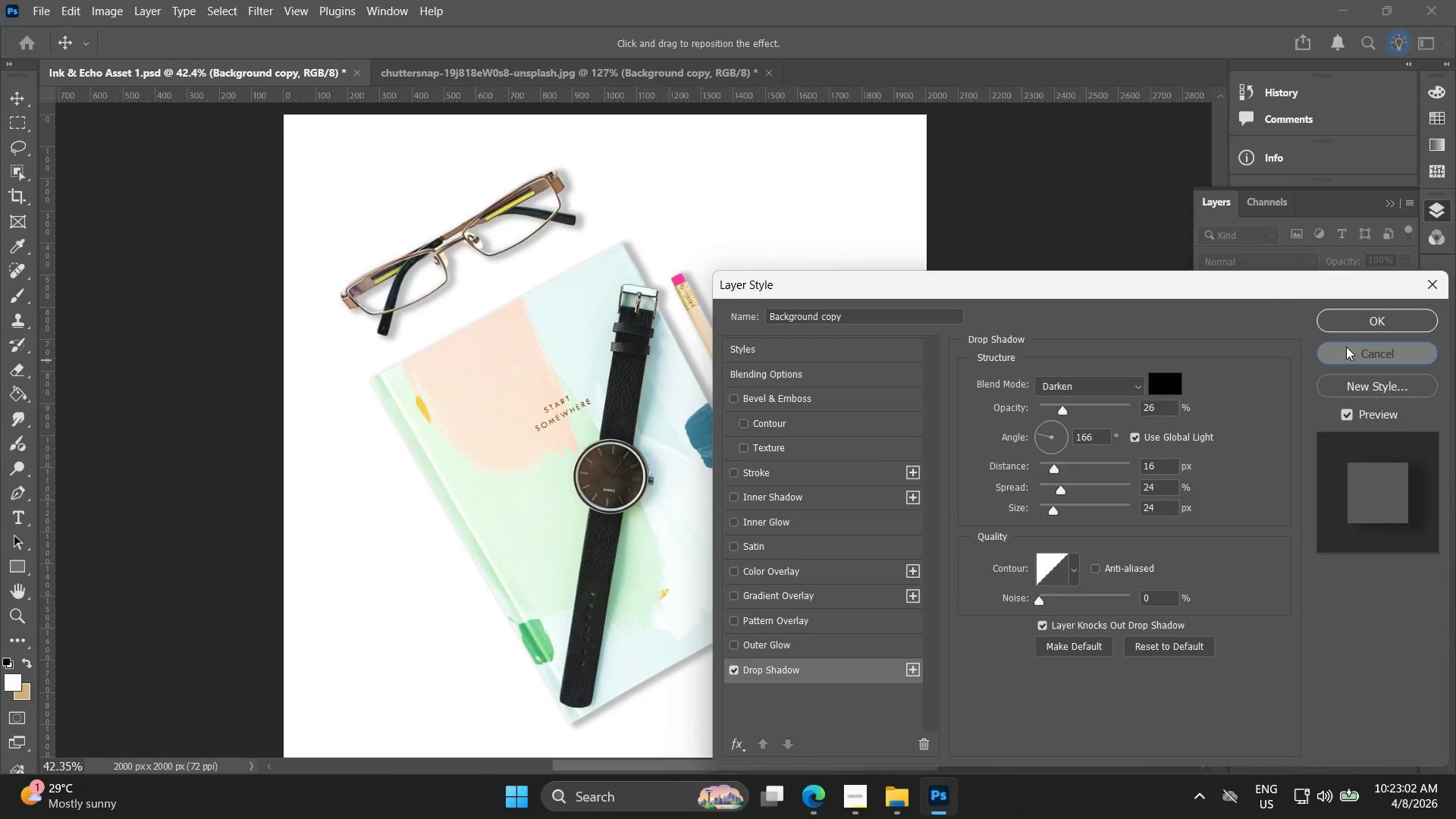 
left_click([592, 78])
 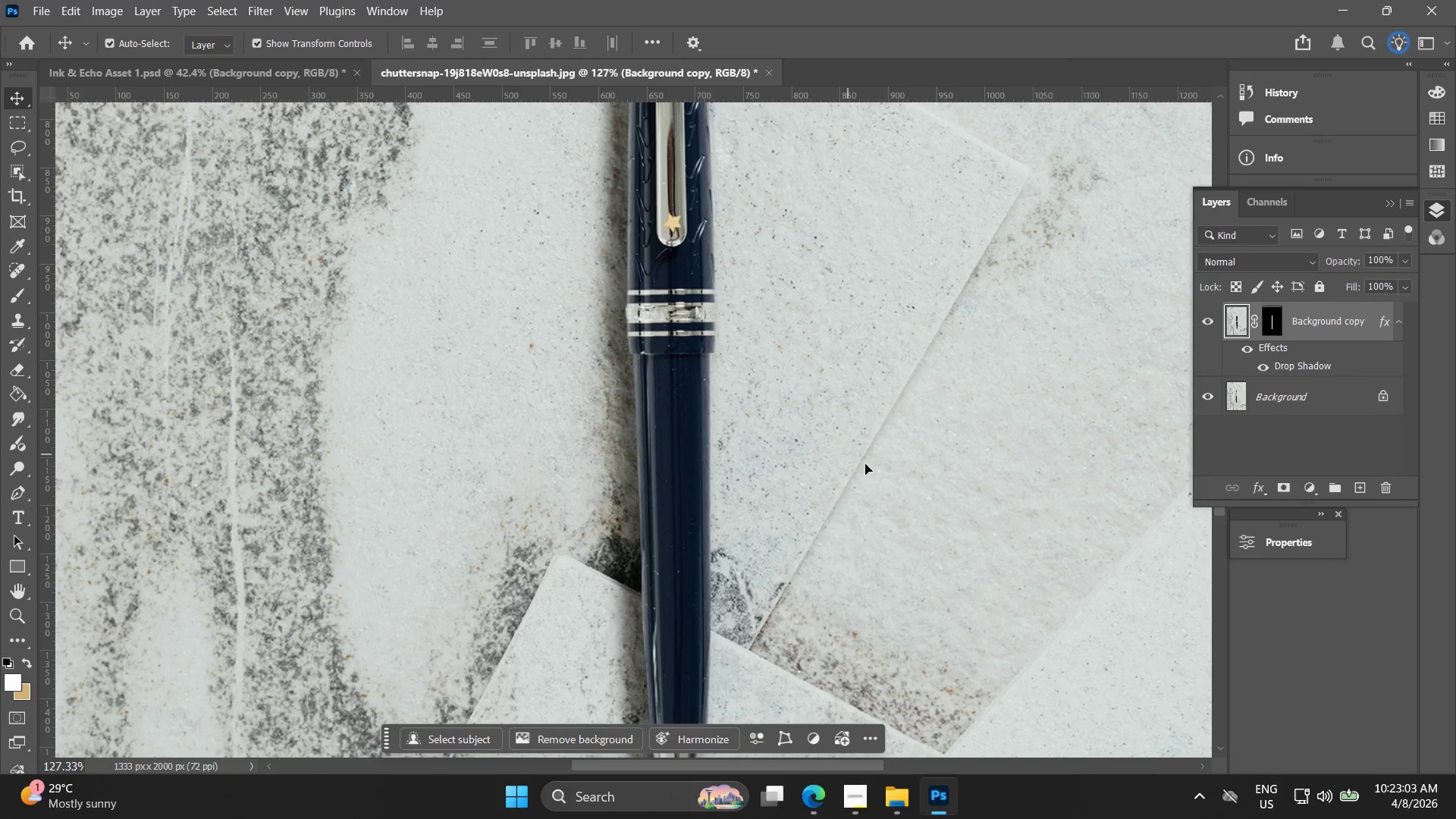 
left_click([1048, 512])
 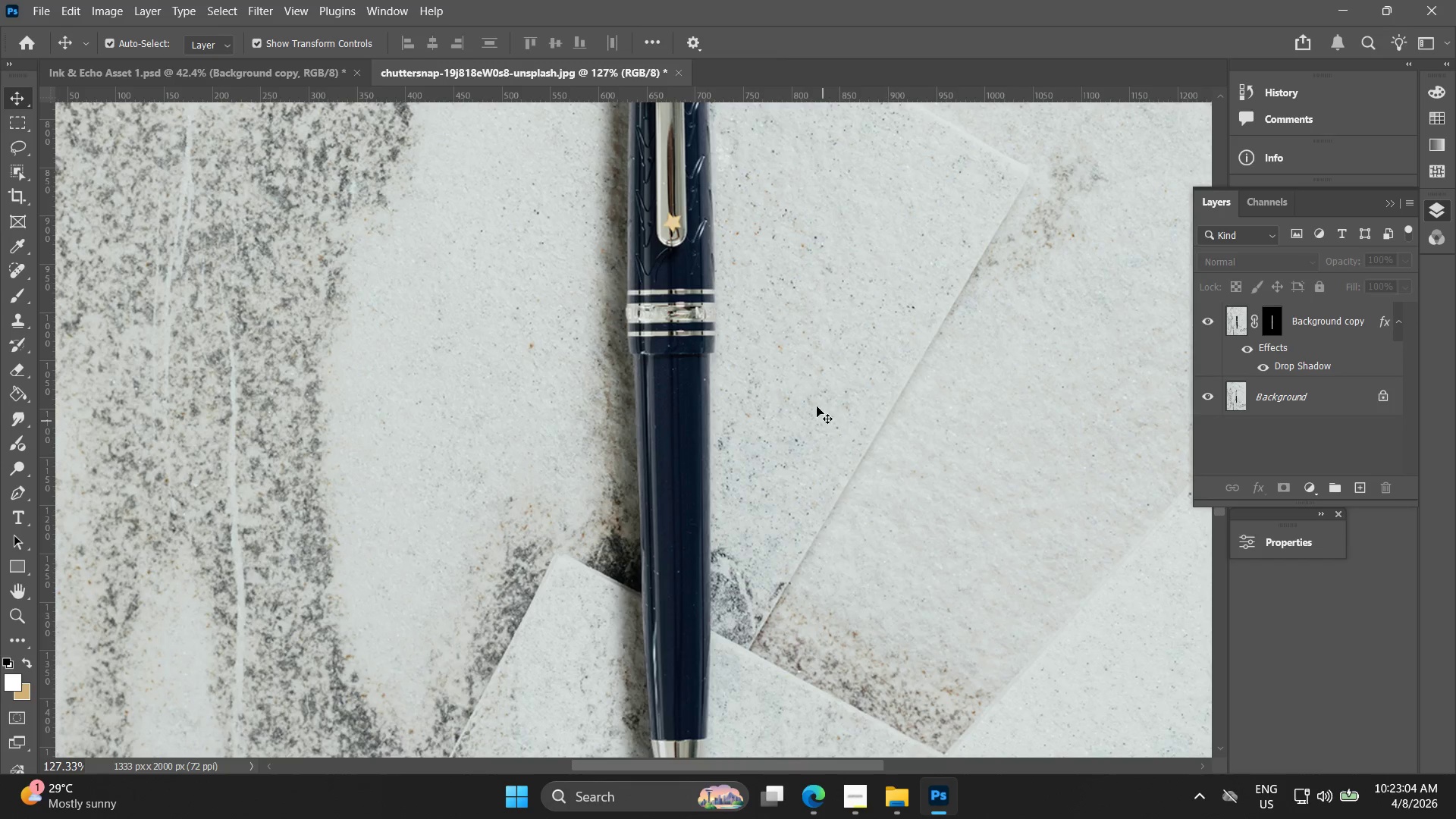 
hold_key(key=AltLeft, duration=0.72)
 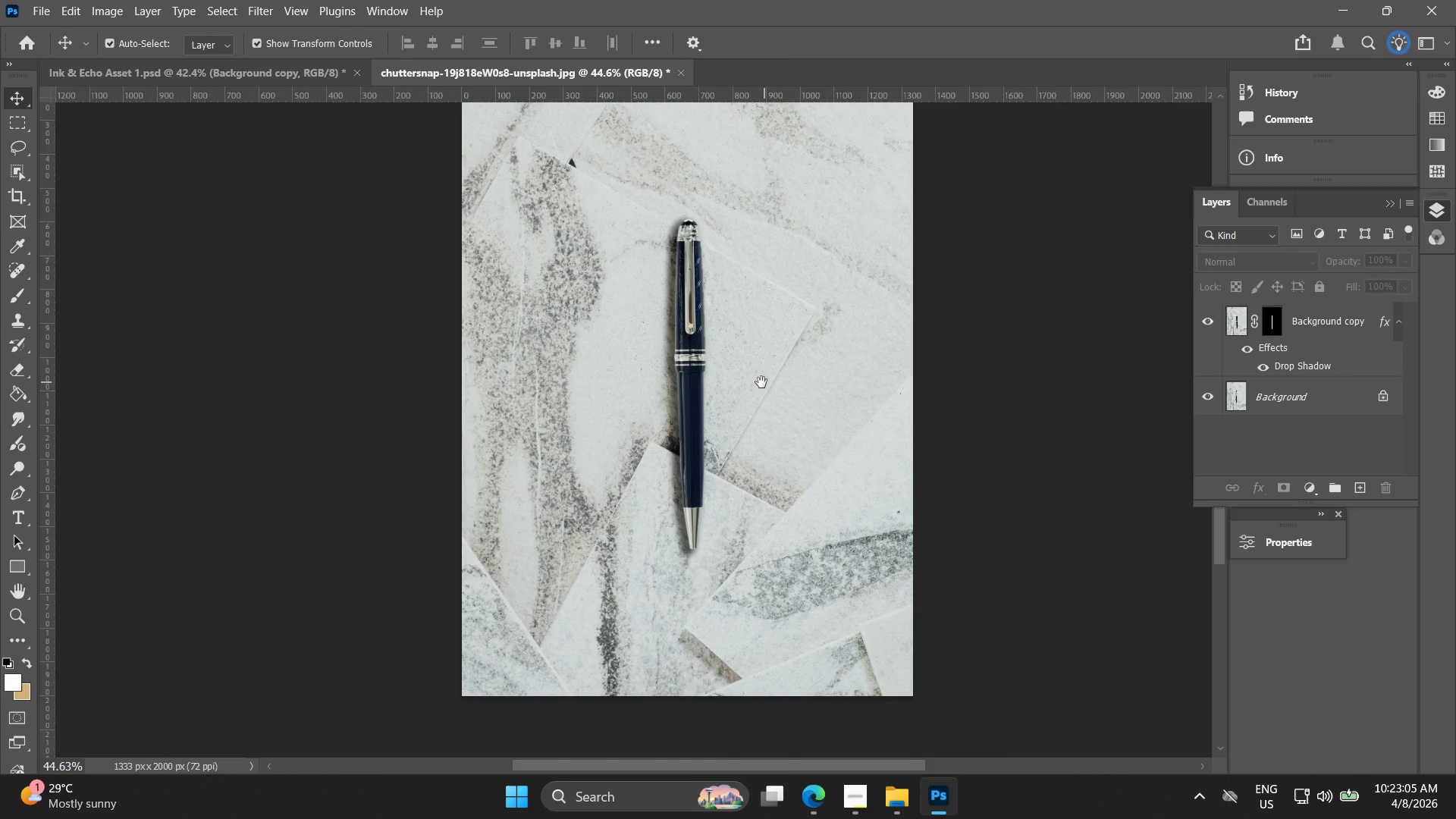 
hold_key(key=Space, duration=0.5)
 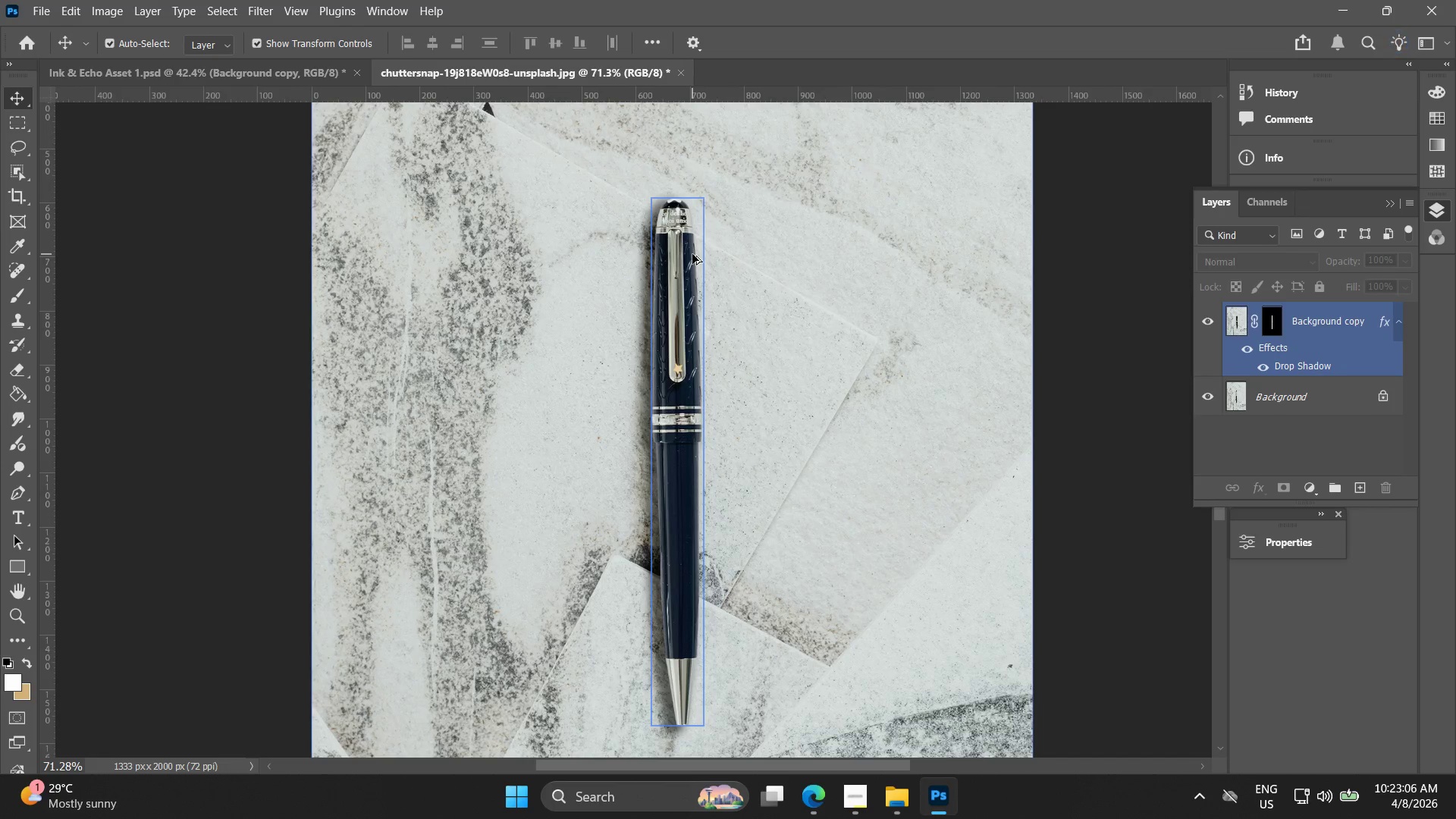 
scroll: coordinate [805, 375], scroll_direction: down, amount: 11.0
 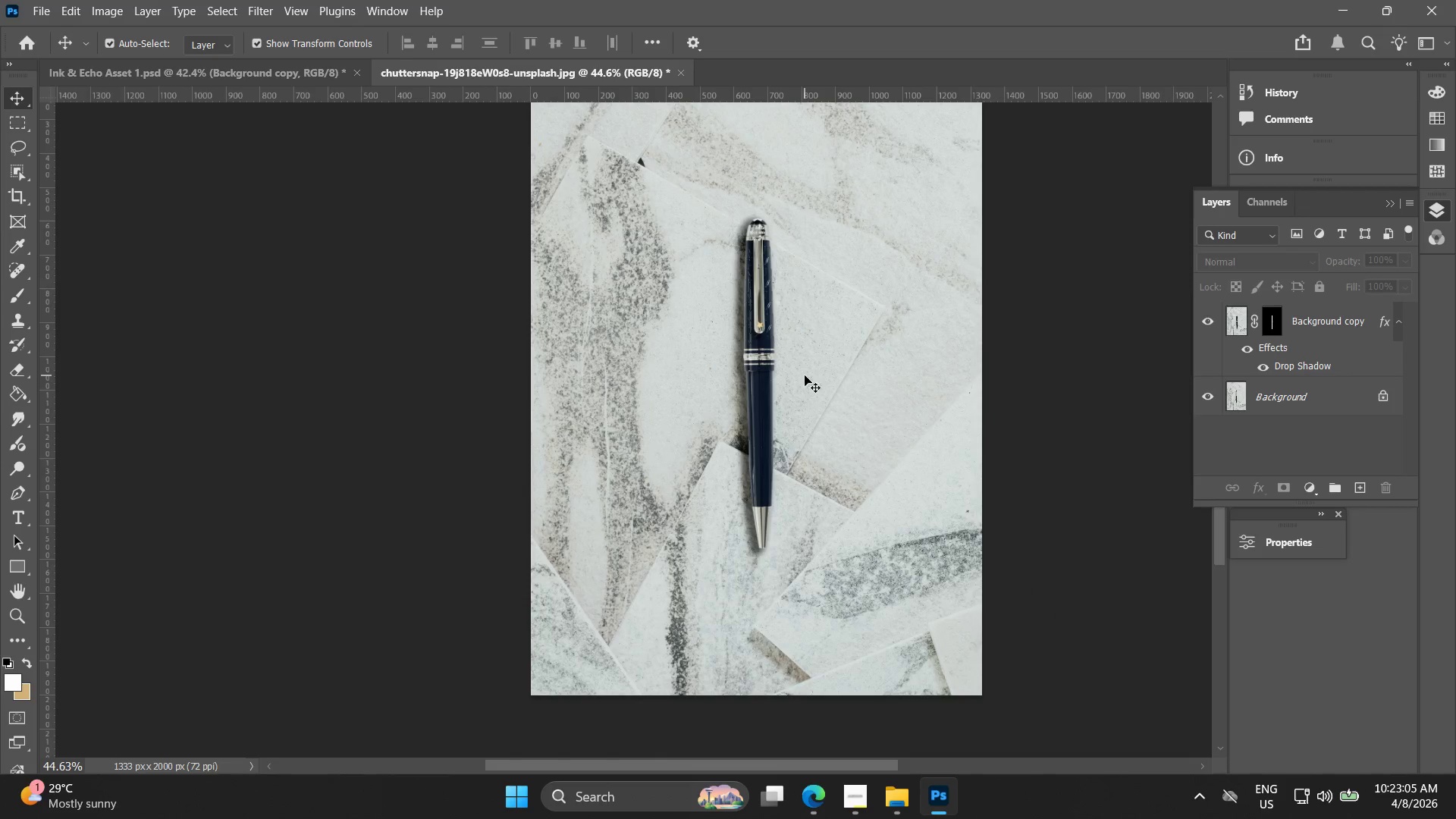 
left_click_drag(start_coordinate=[838, 381], to_coordinate=[761, 382])
 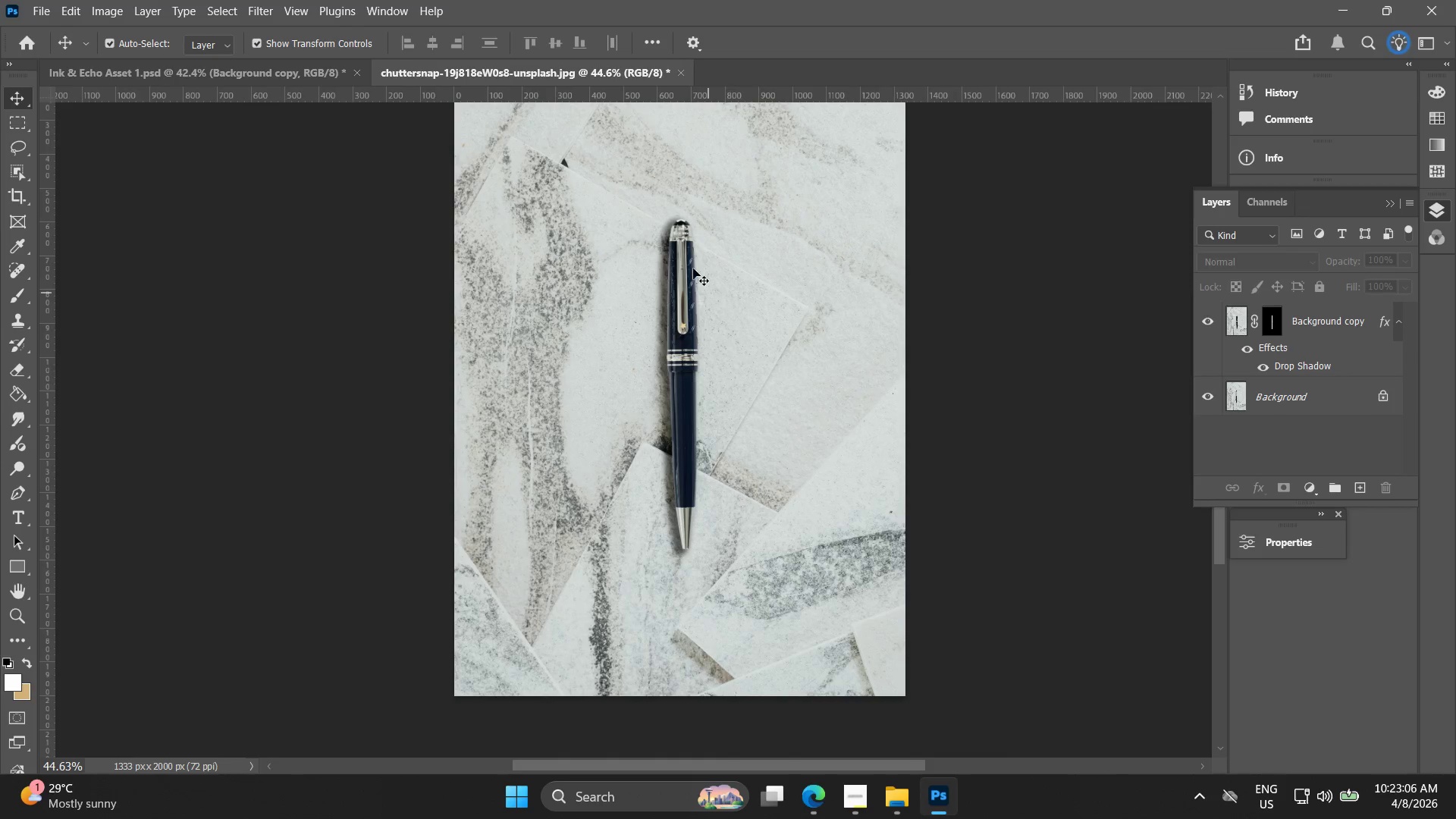 
hold_key(key=AltLeft, duration=0.67)
scroll: coordinate [694, 253], scroll_direction: up, amount: 10.0
 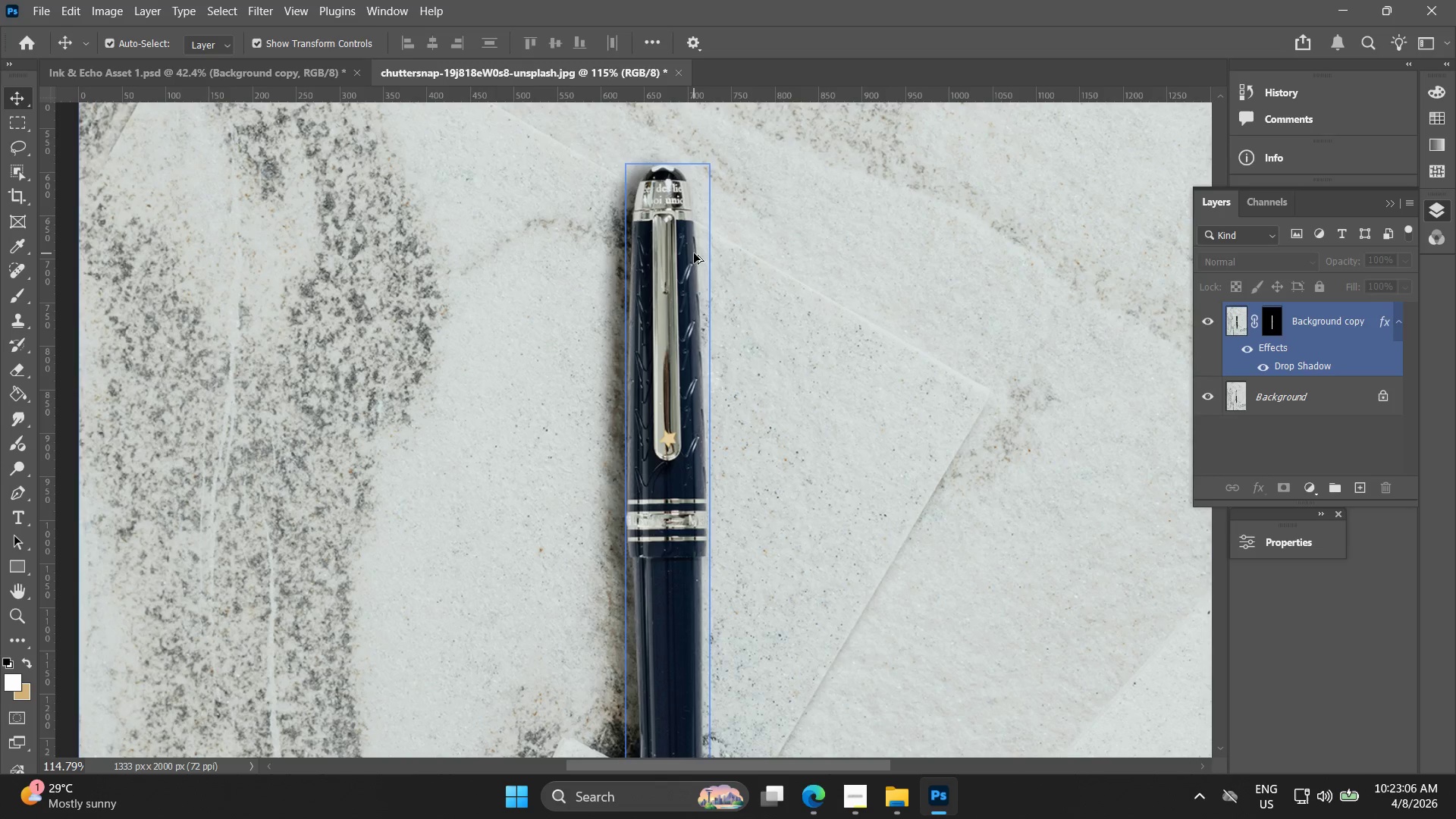 
hold_key(key=Space, duration=1.5)
 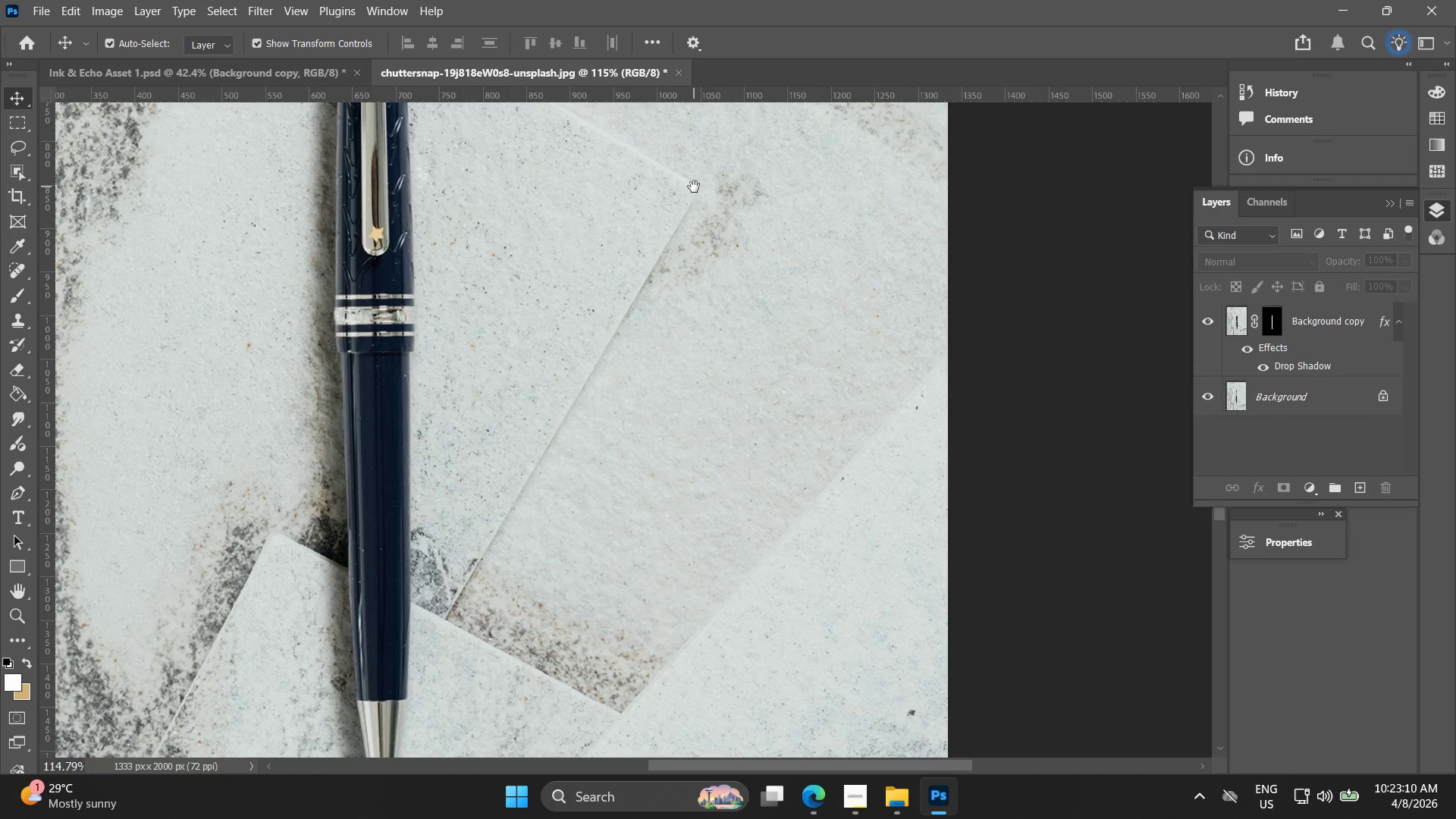 
left_click_drag(start_coordinate=[986, 391], to_coordinate=[789, 231])
 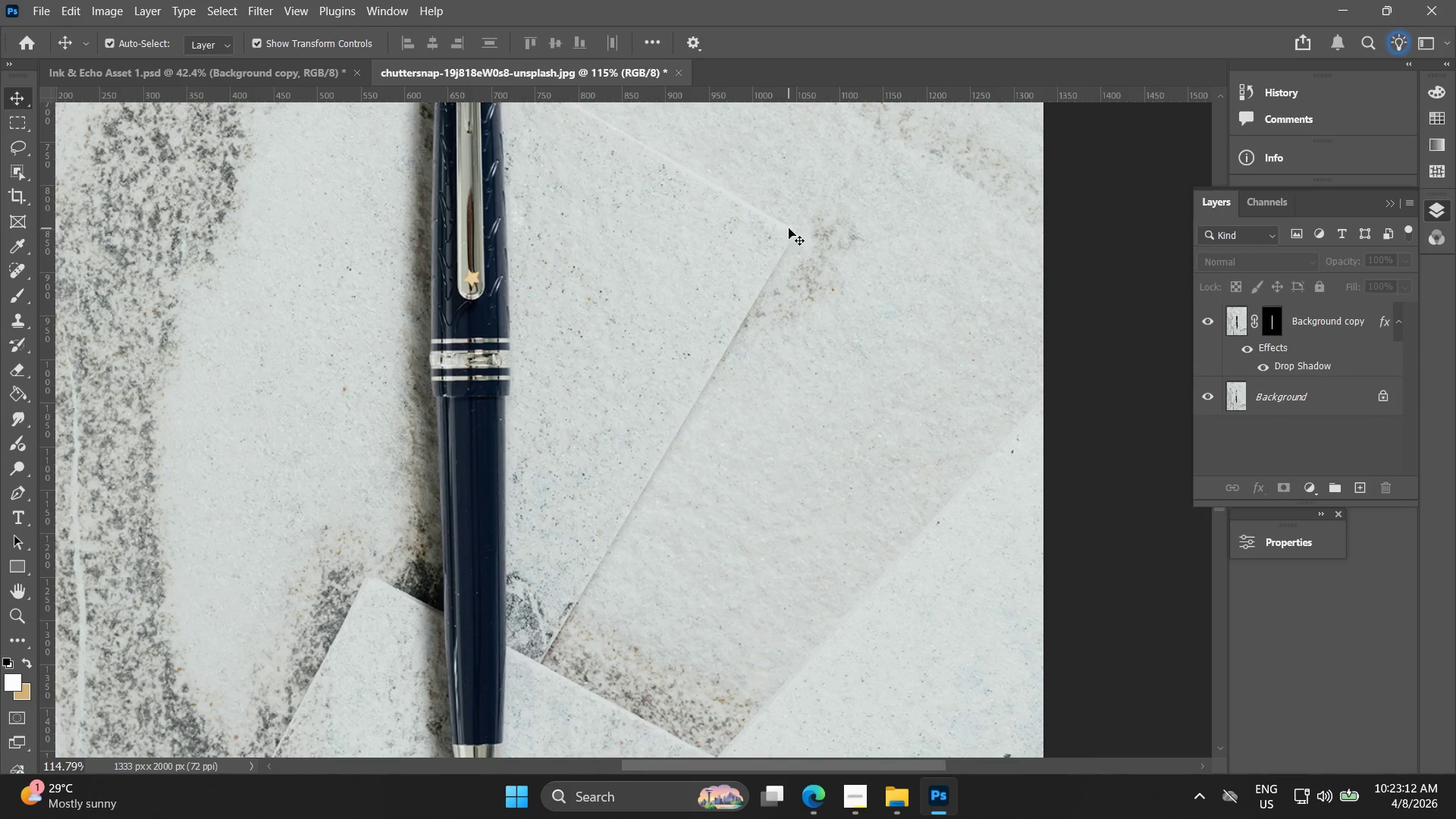 
hold_key(key=Space, duration=1.51)
 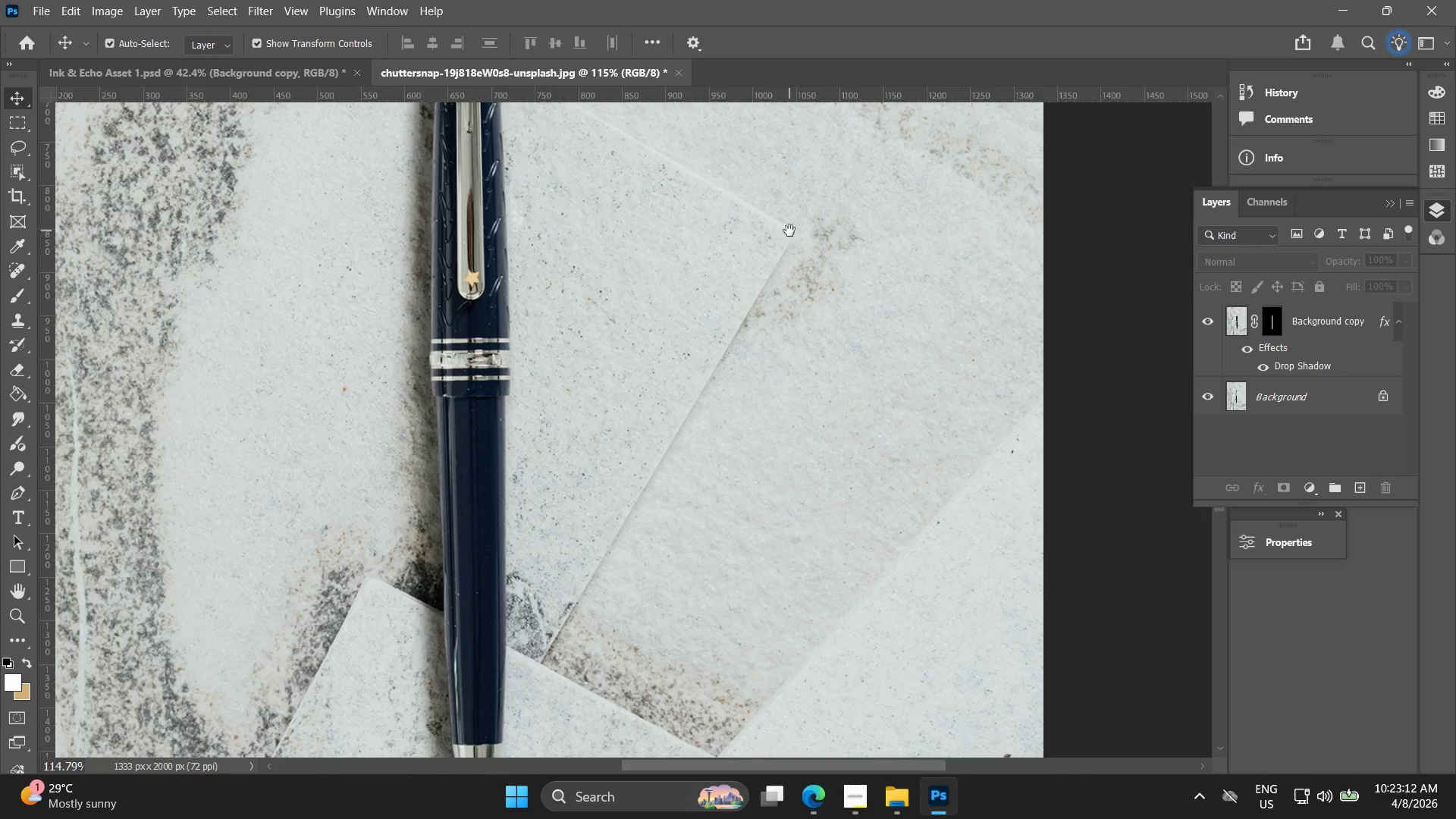 
hold_key(key=Space, duration=0.67)
 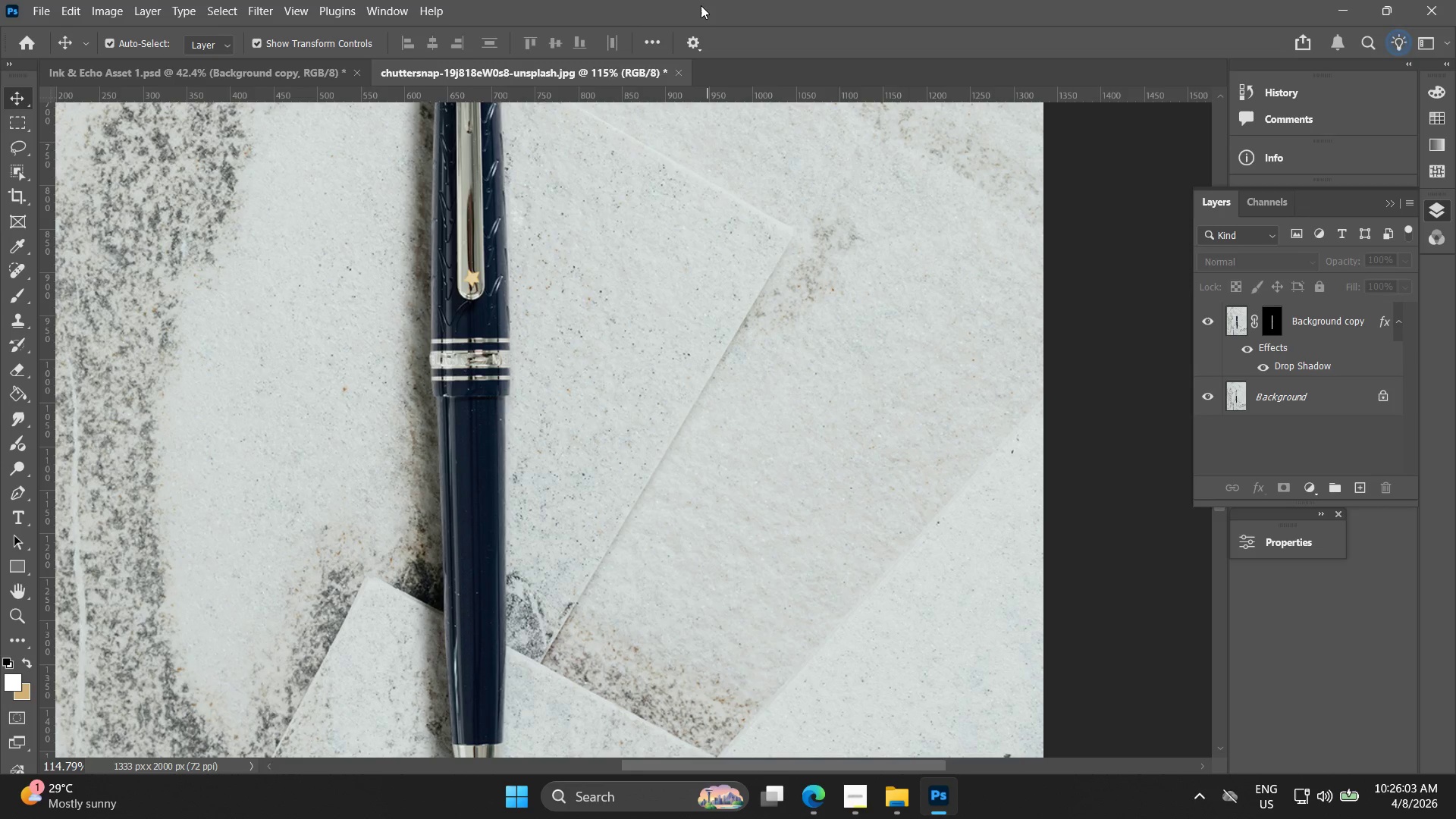 
wait(176.06)
 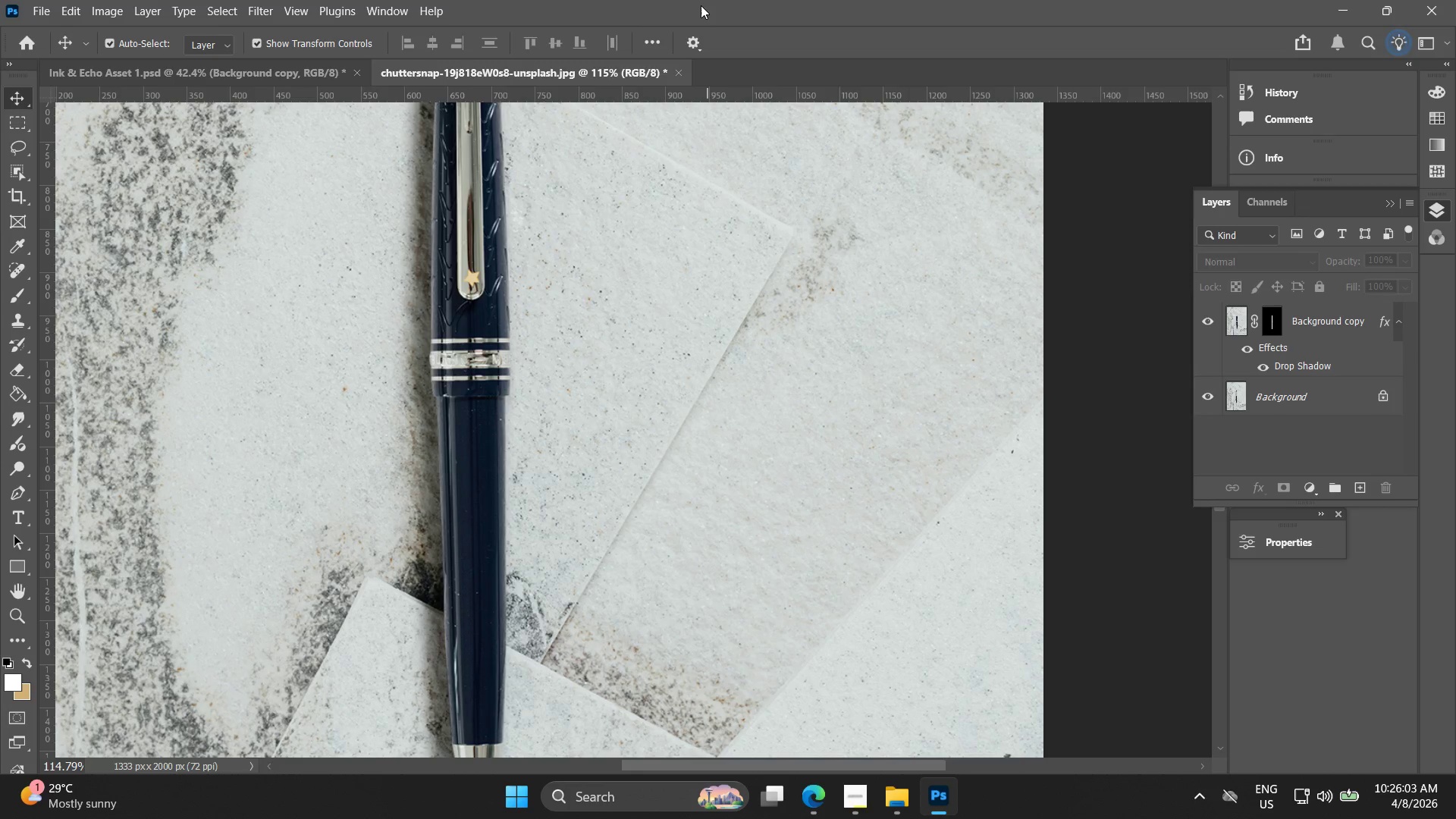 
hold_key(key=AltLeft, duration=0.56)
 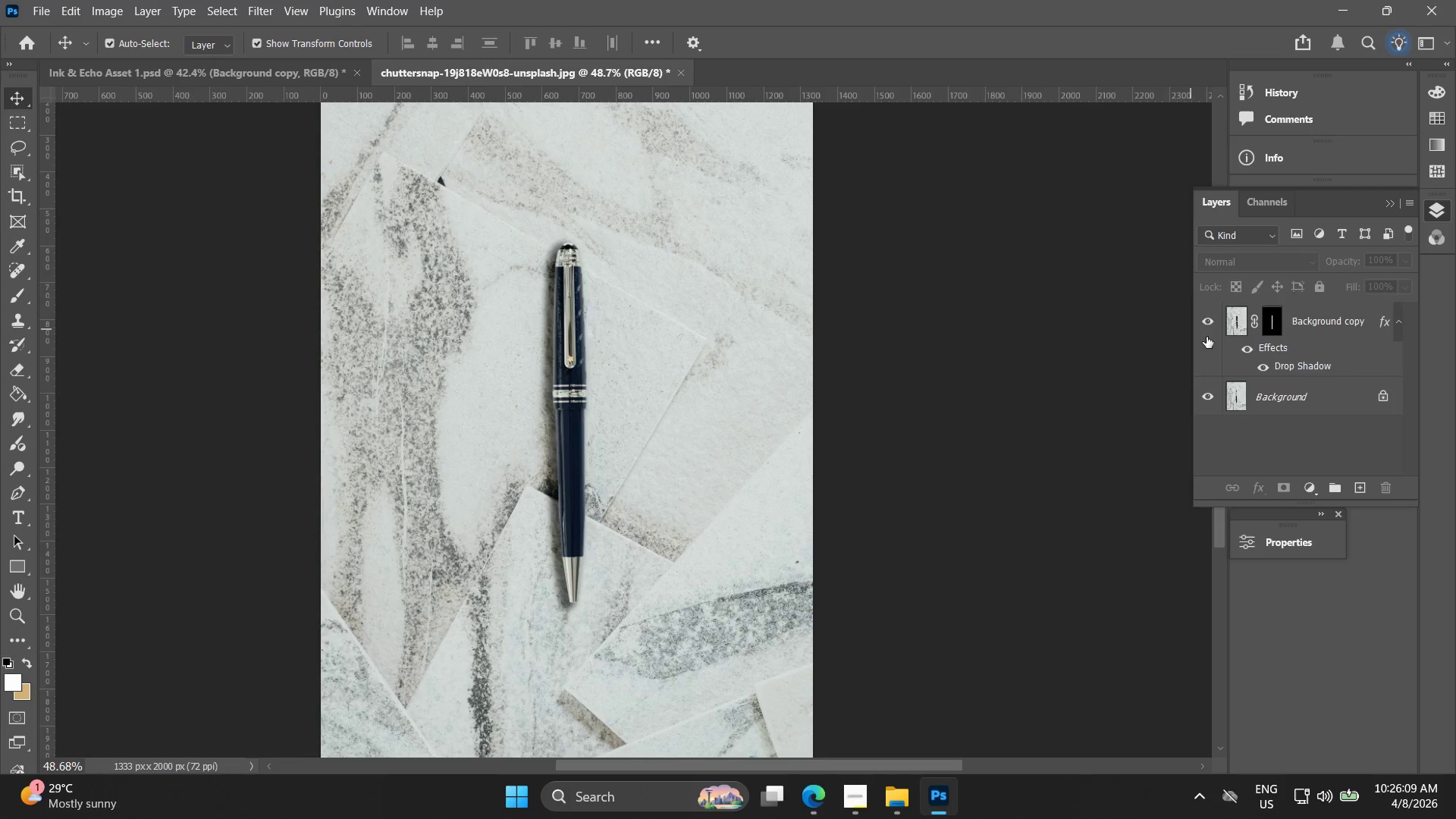 
hold_key(key=AltLeft, duration=3.12)
 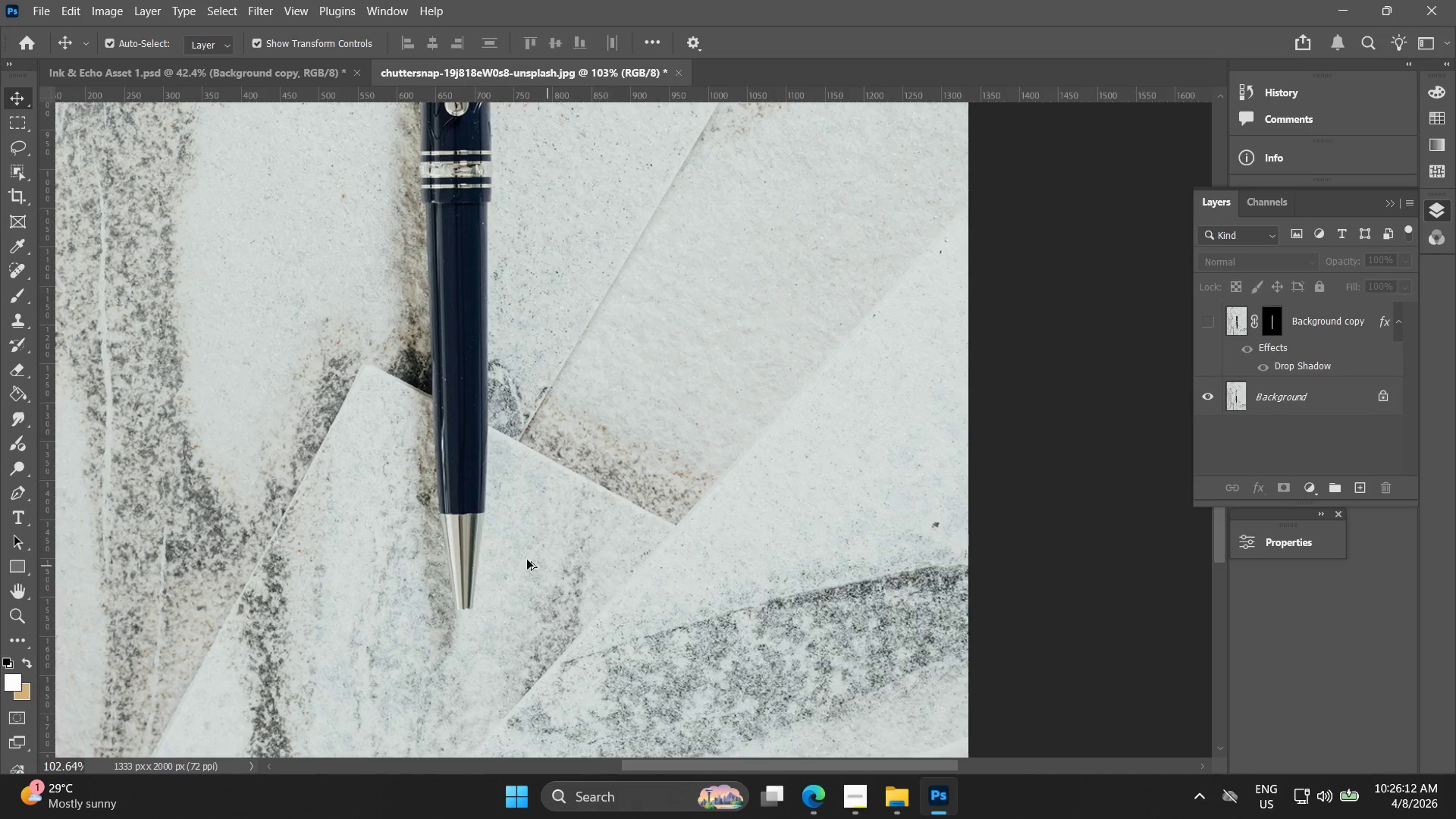 
scroll: coordinate [639, 416], scroll_direction: down, amount: 9.0
 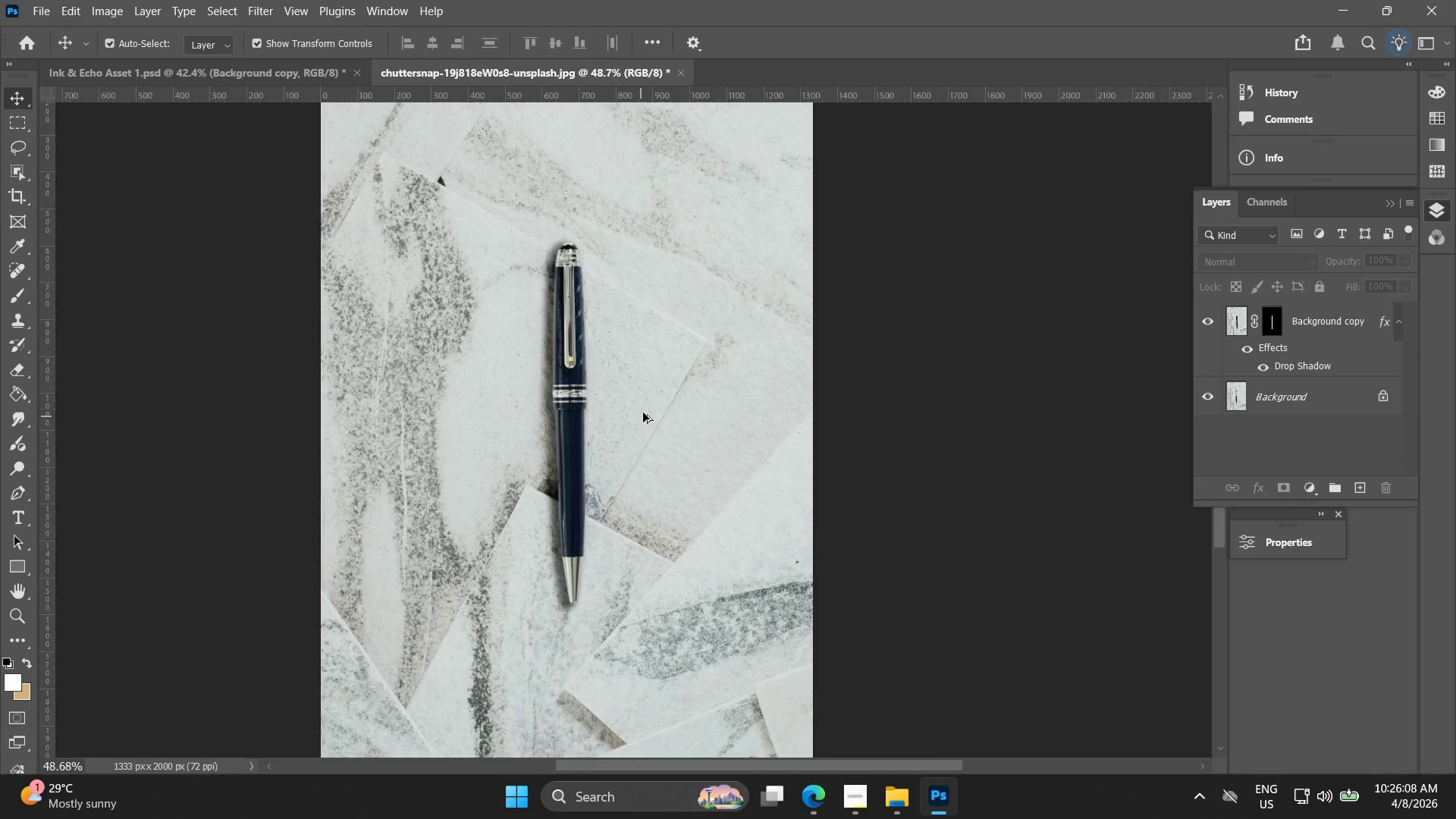 
left_click([1212, 319])
 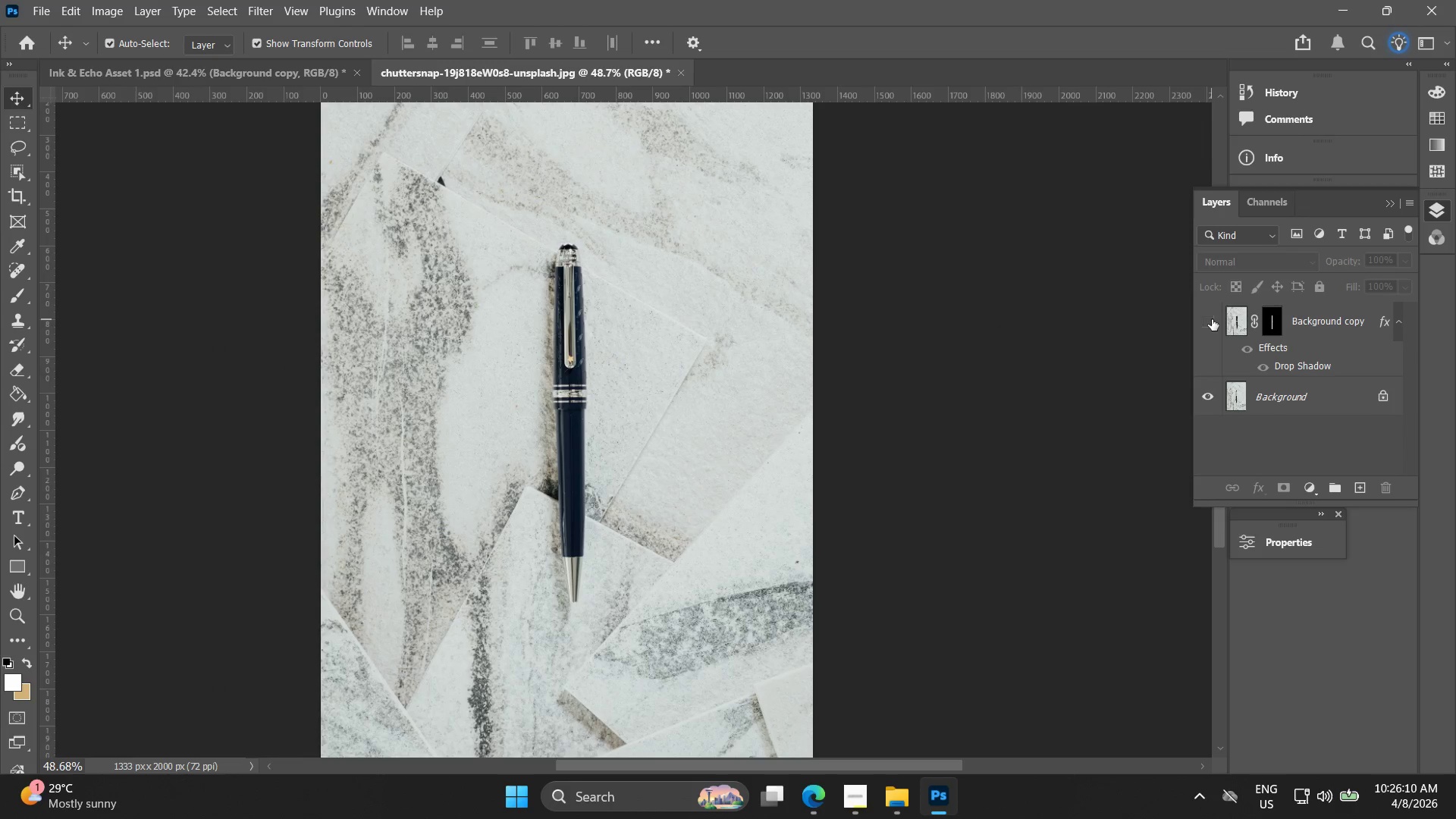 
double_click([1212, 318])
 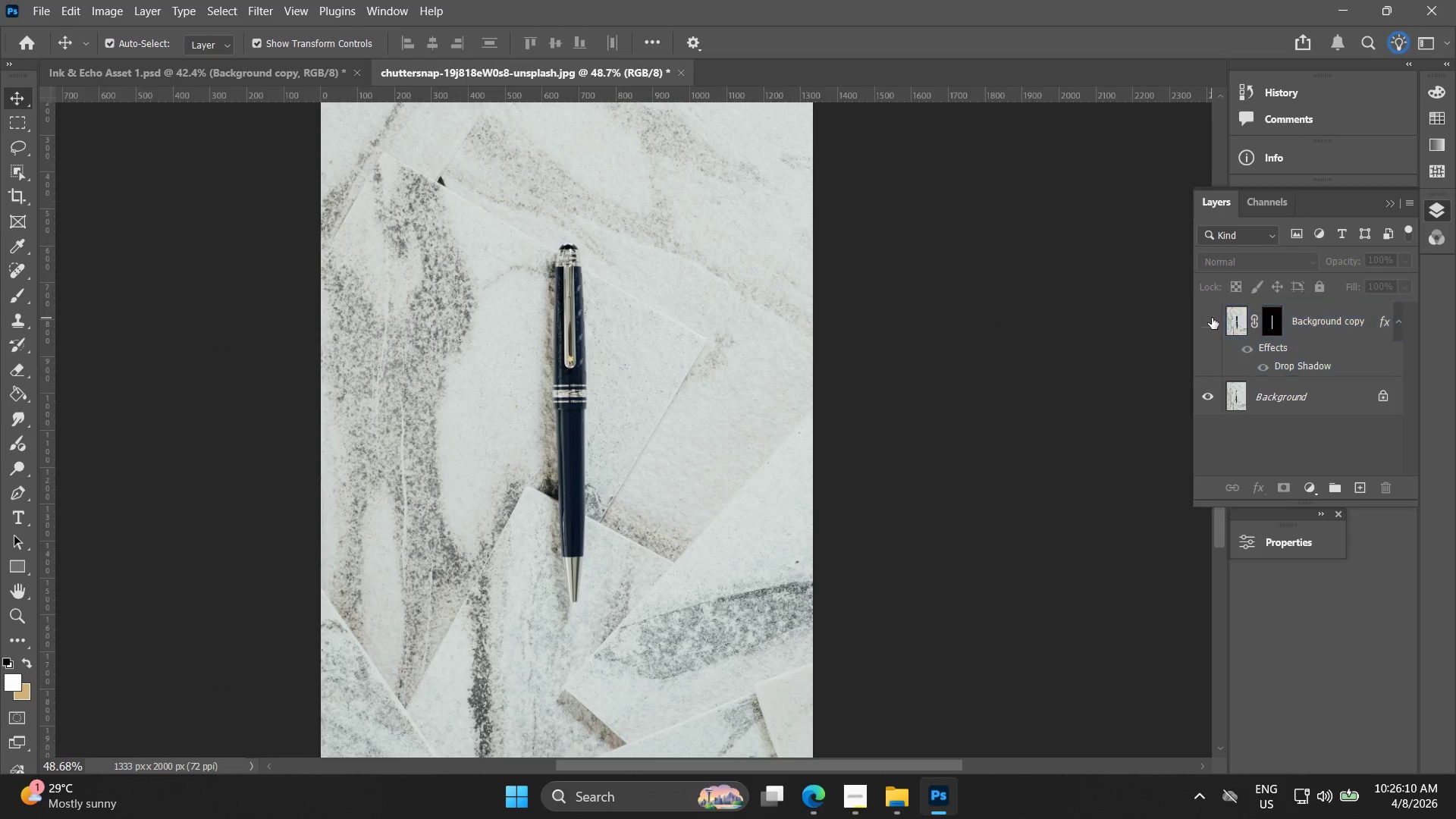 
triple_click([1212, 318])
 